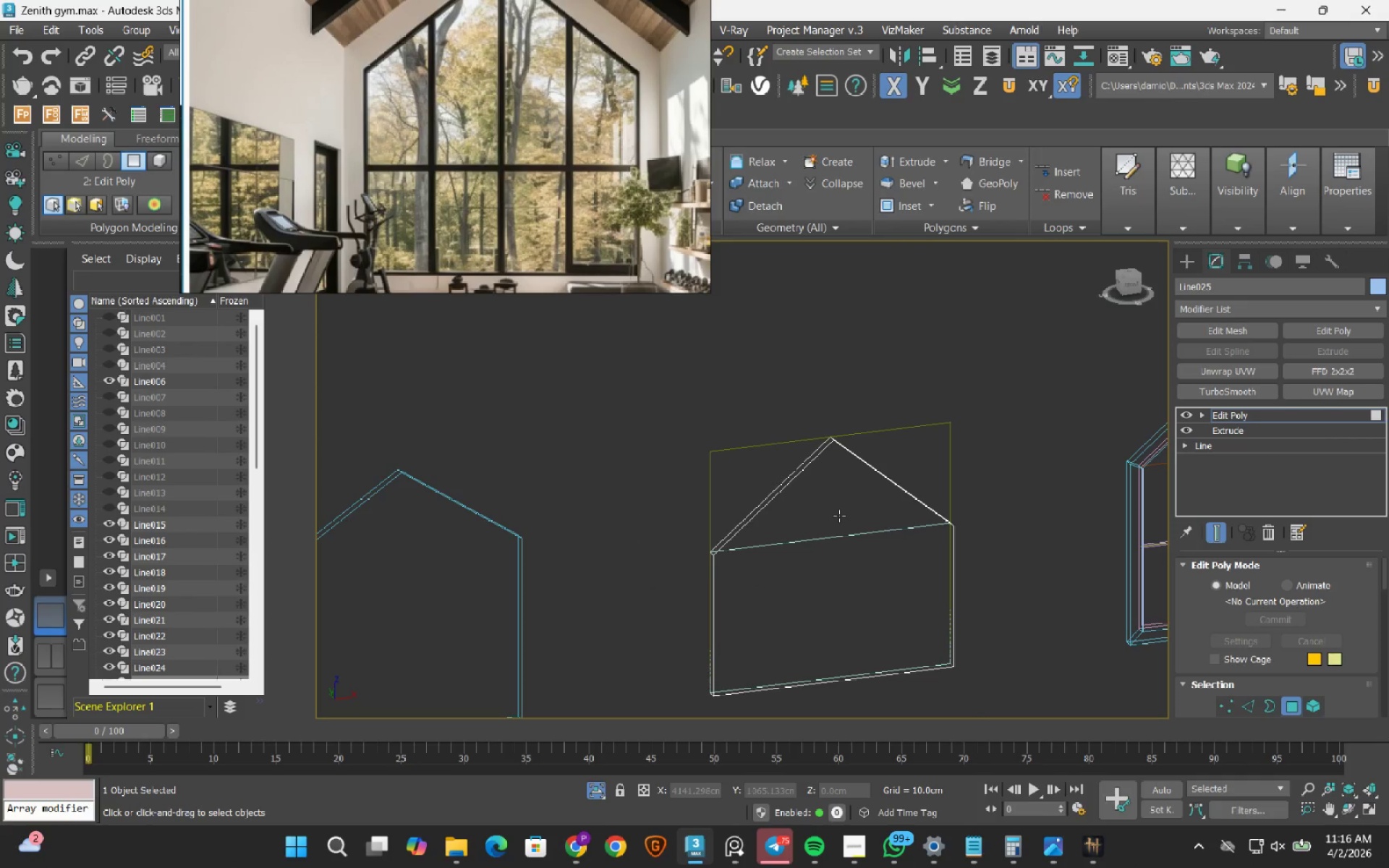 
left_click([839, 516])
 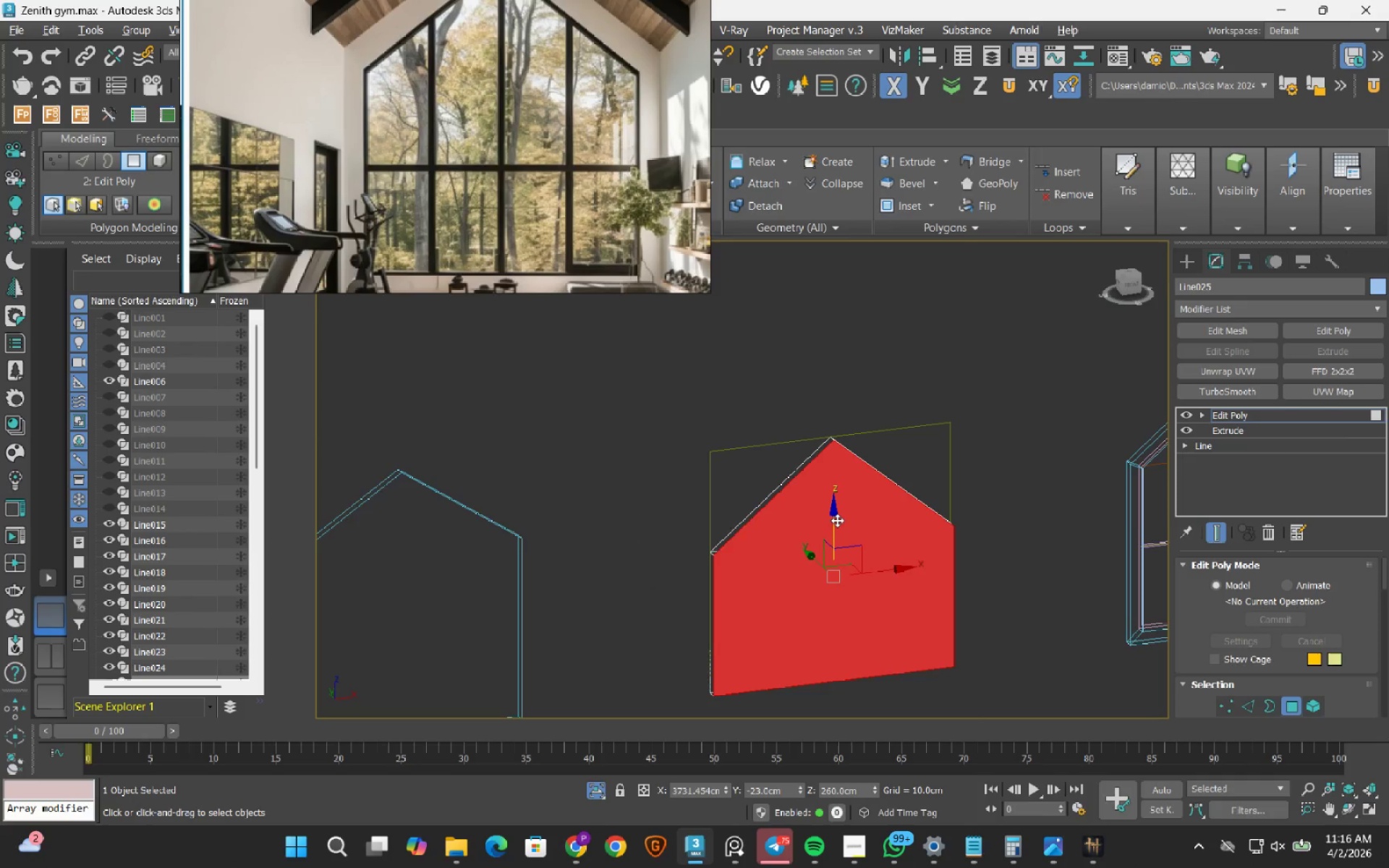 
hold_key(key=AltLeft, duration=0.42)
 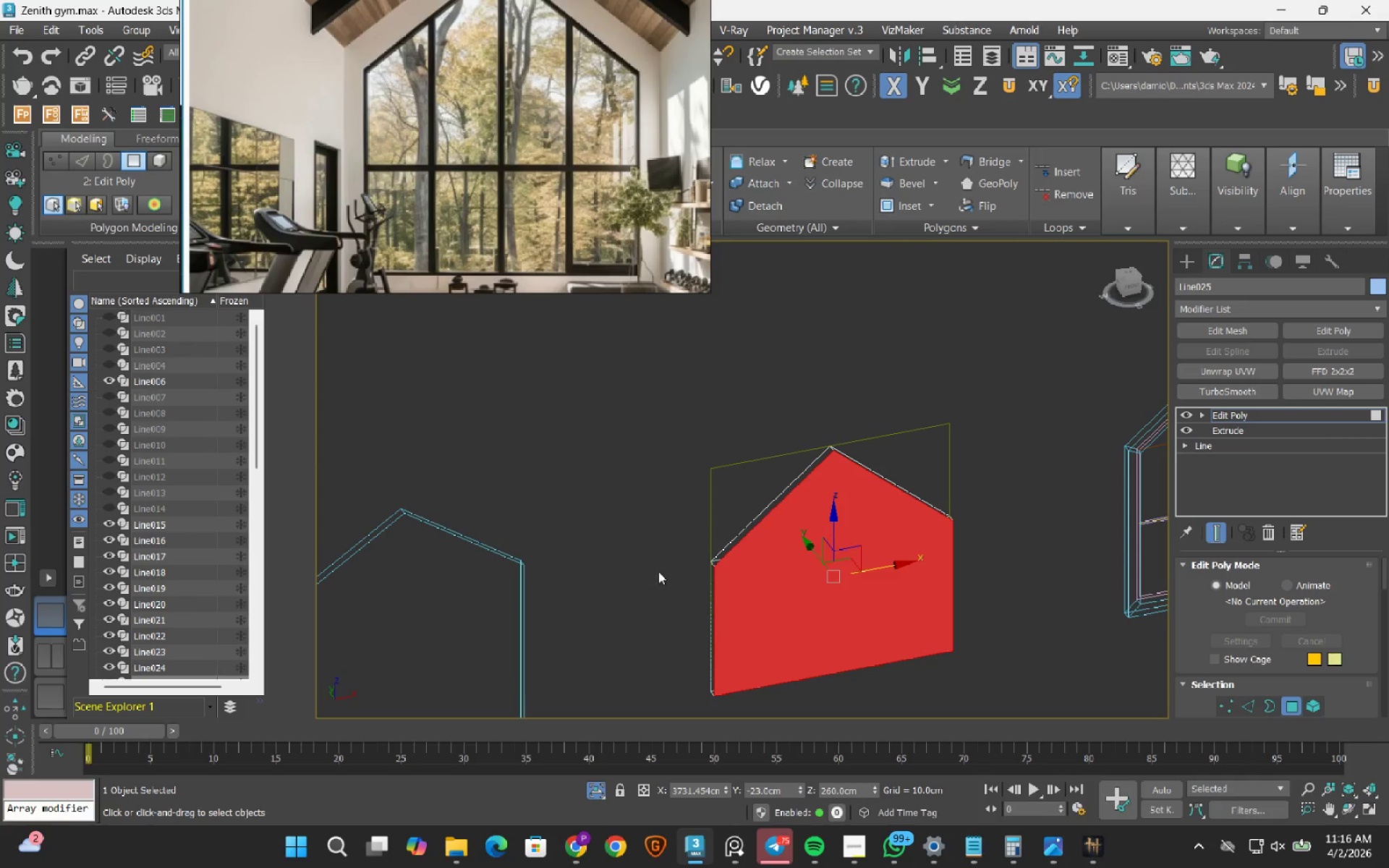 
mouse_move([611, 537])
 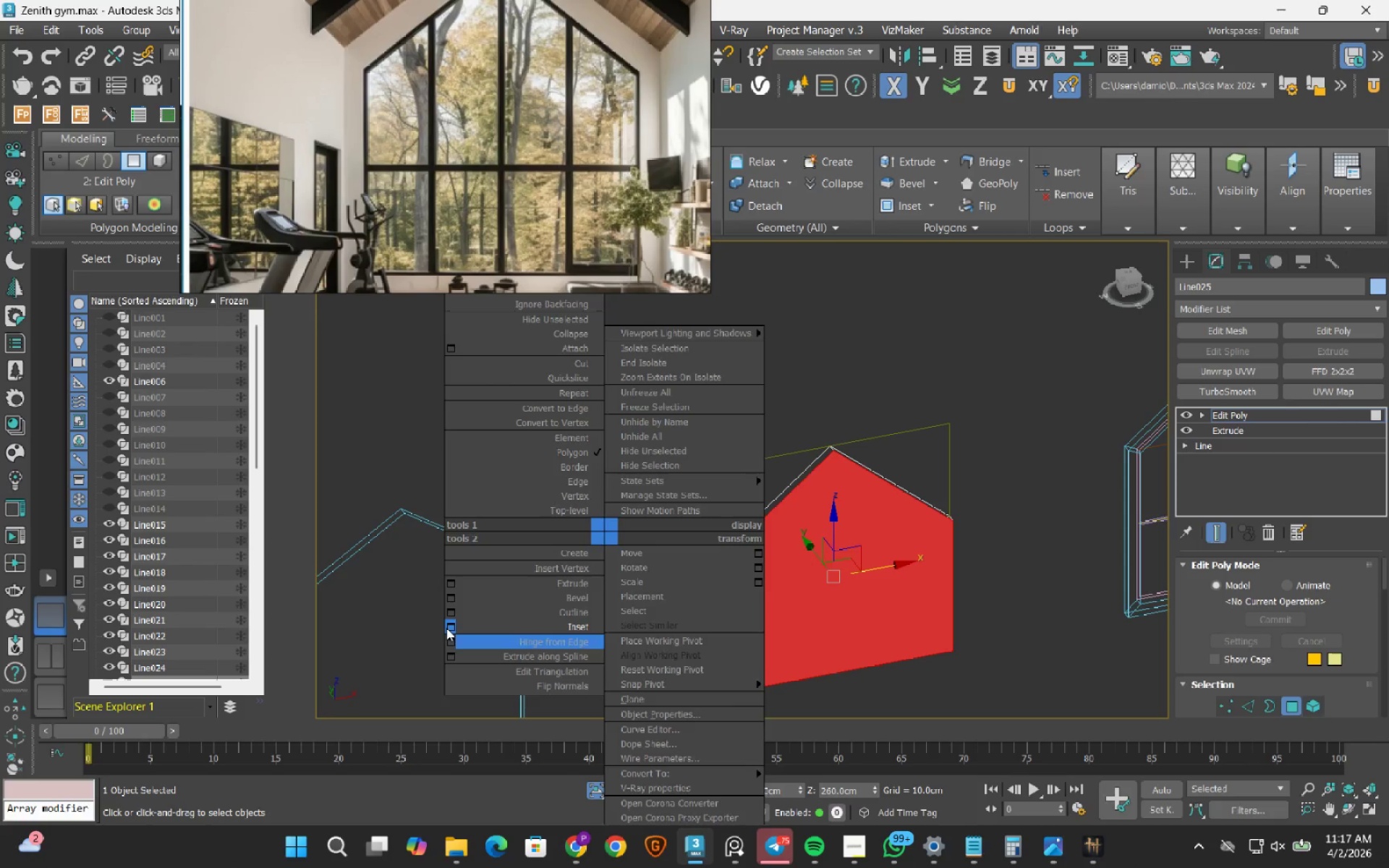 
left_click_drag(start_coordinate=[446, 628], to_coordinate=[446, 693])
 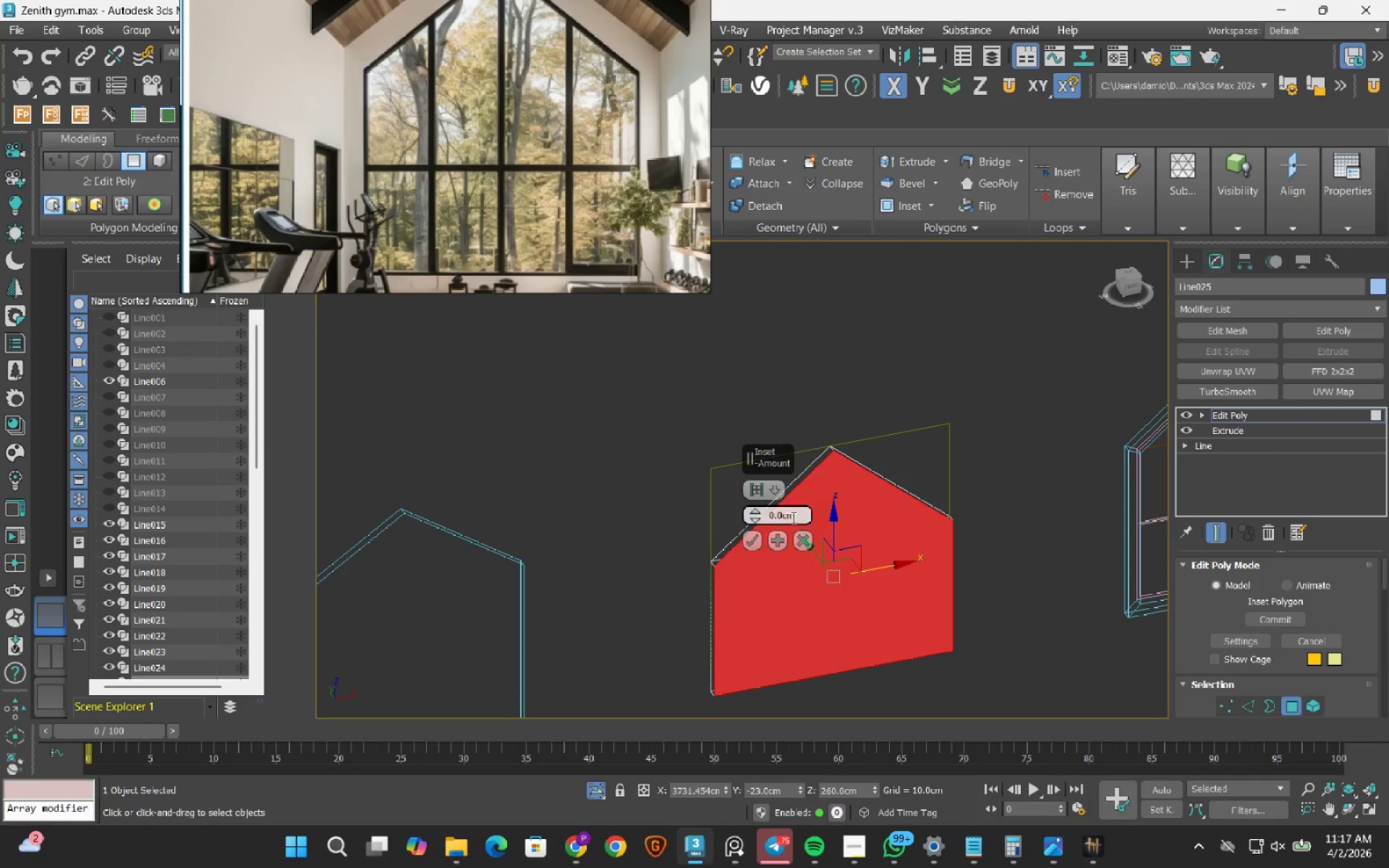 
double_click([792, 516])
 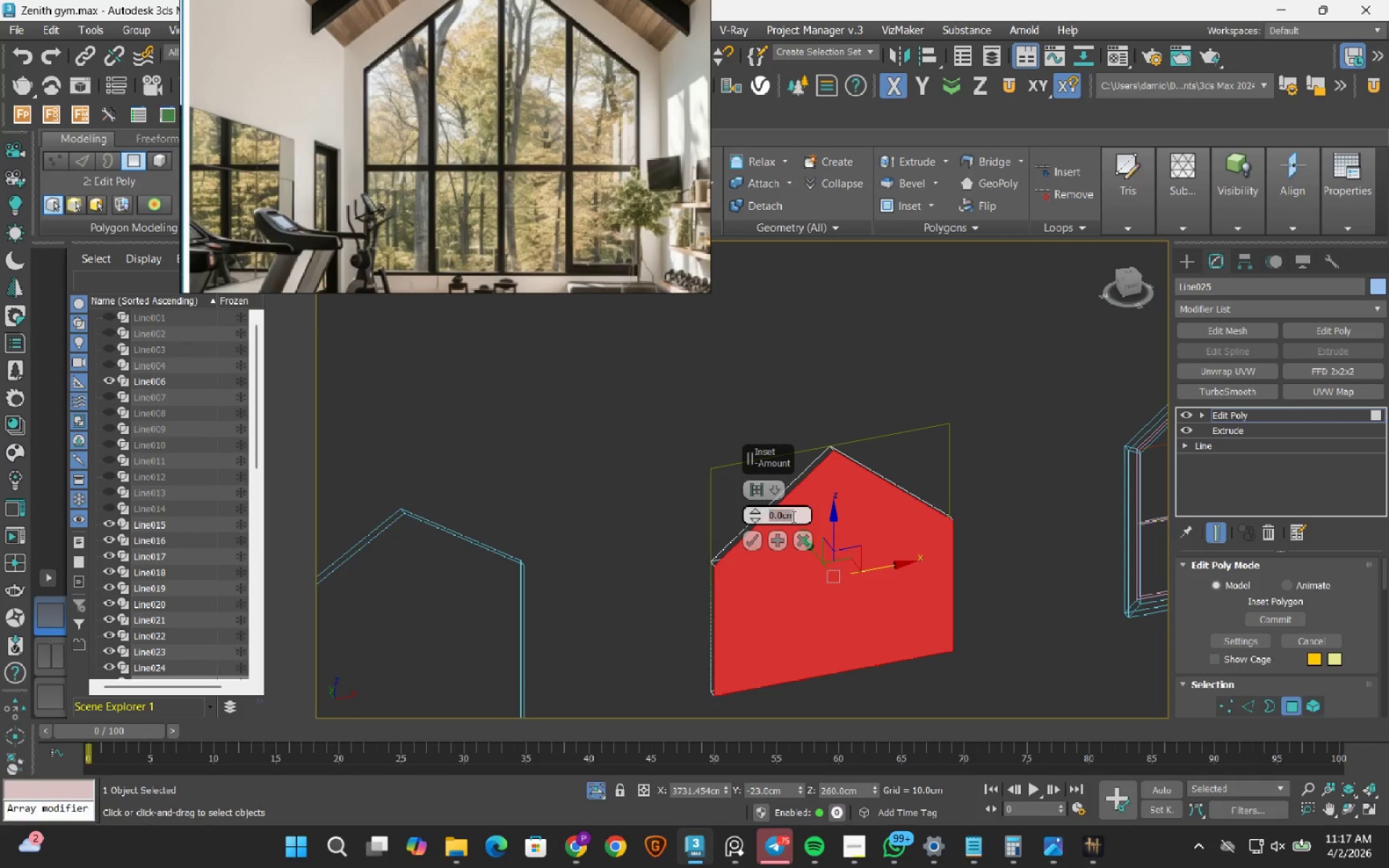 
key(Numpad3)
 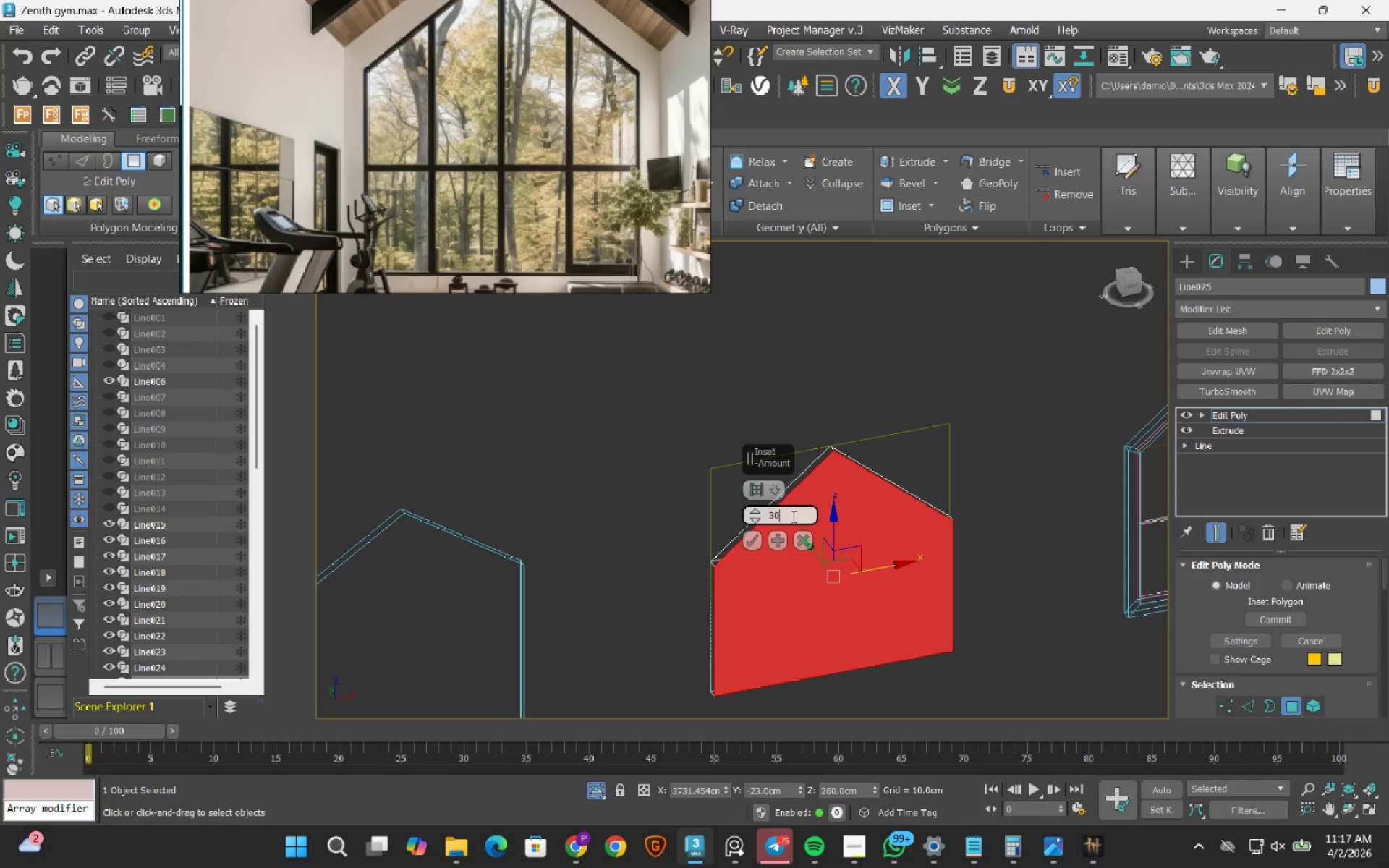 
key(Numpad0)
 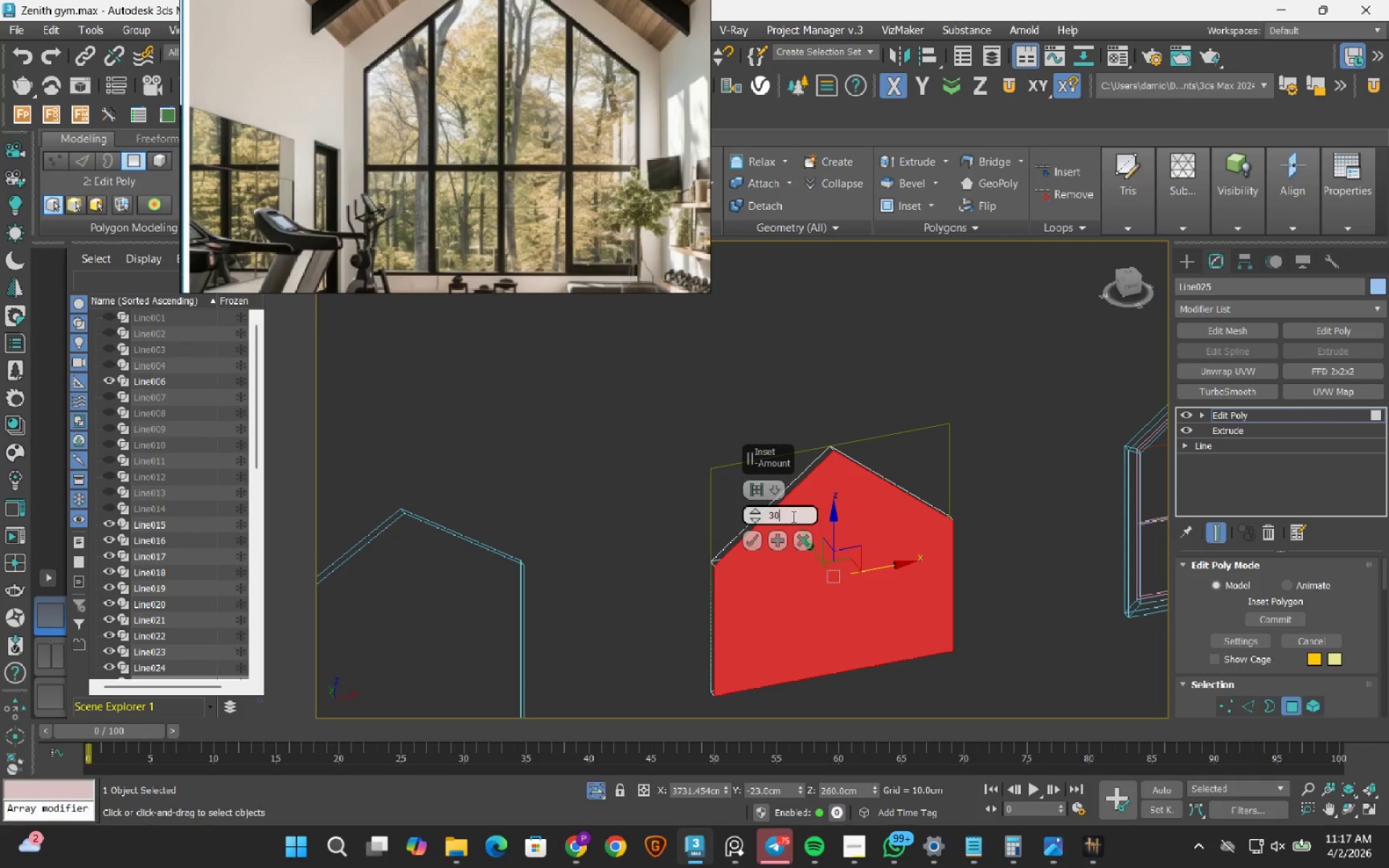 
key(NumpadEnter)
 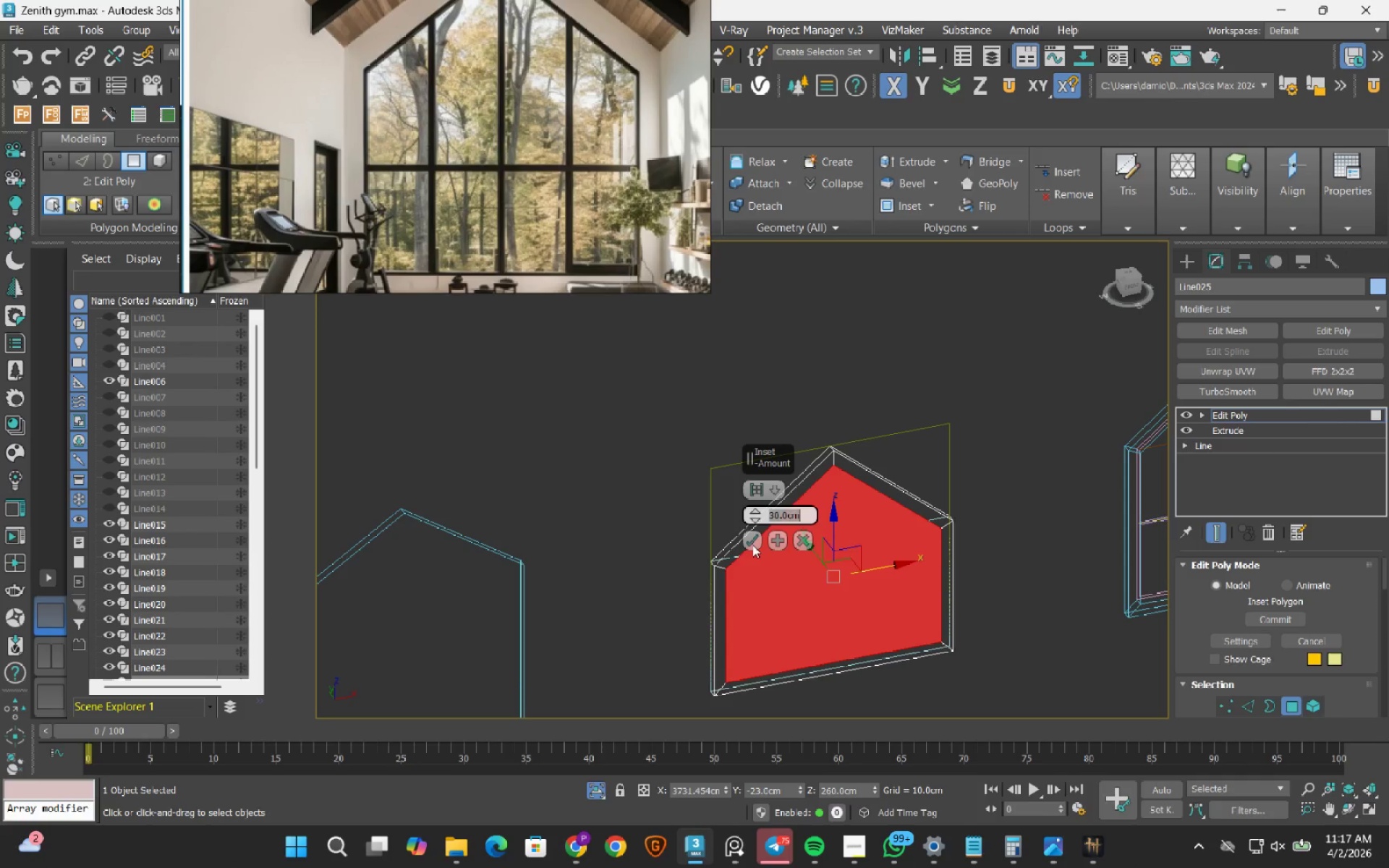 
left_click([750, 545])
 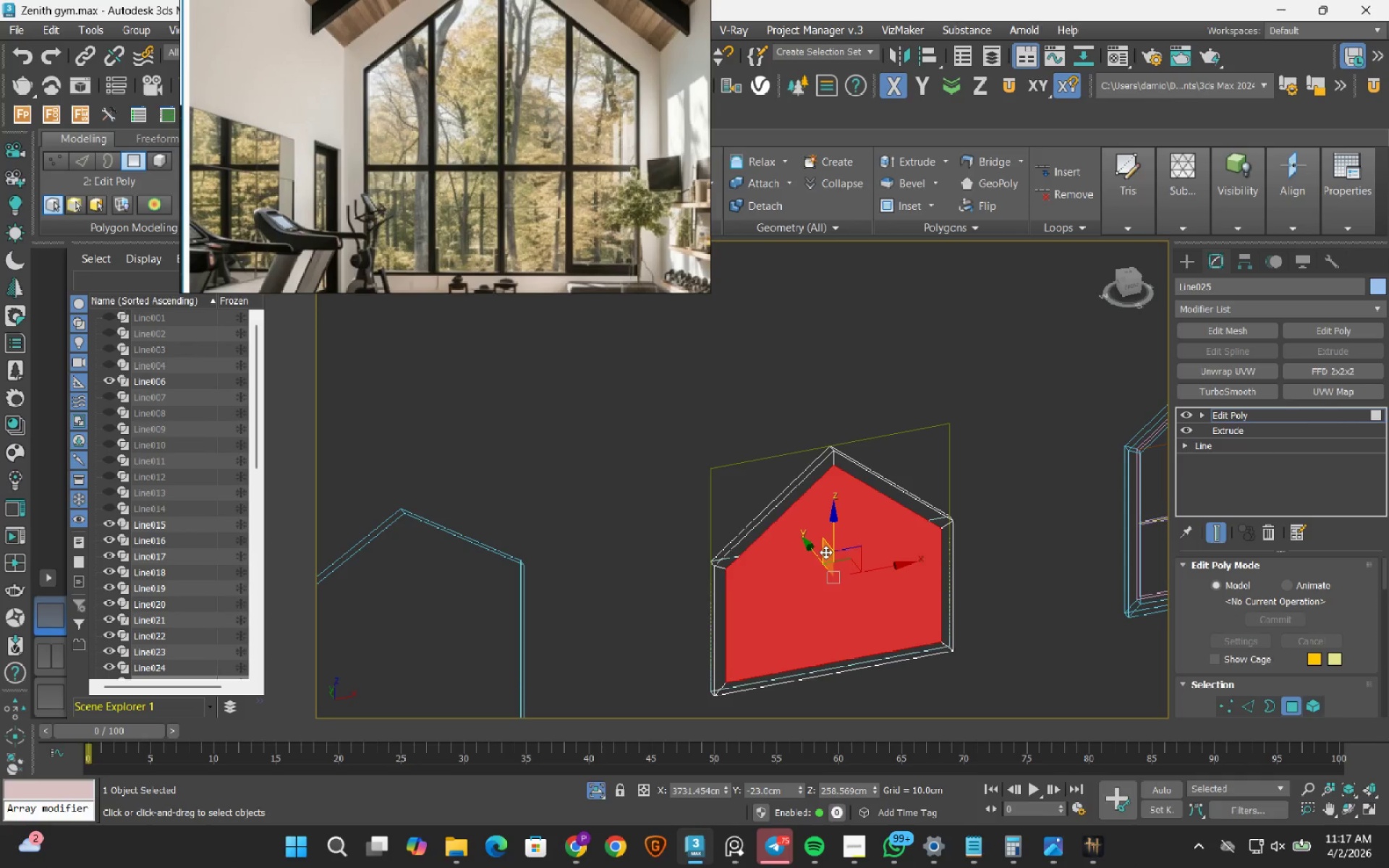 
hold_key(key=AltLeft, duration=0.39)
 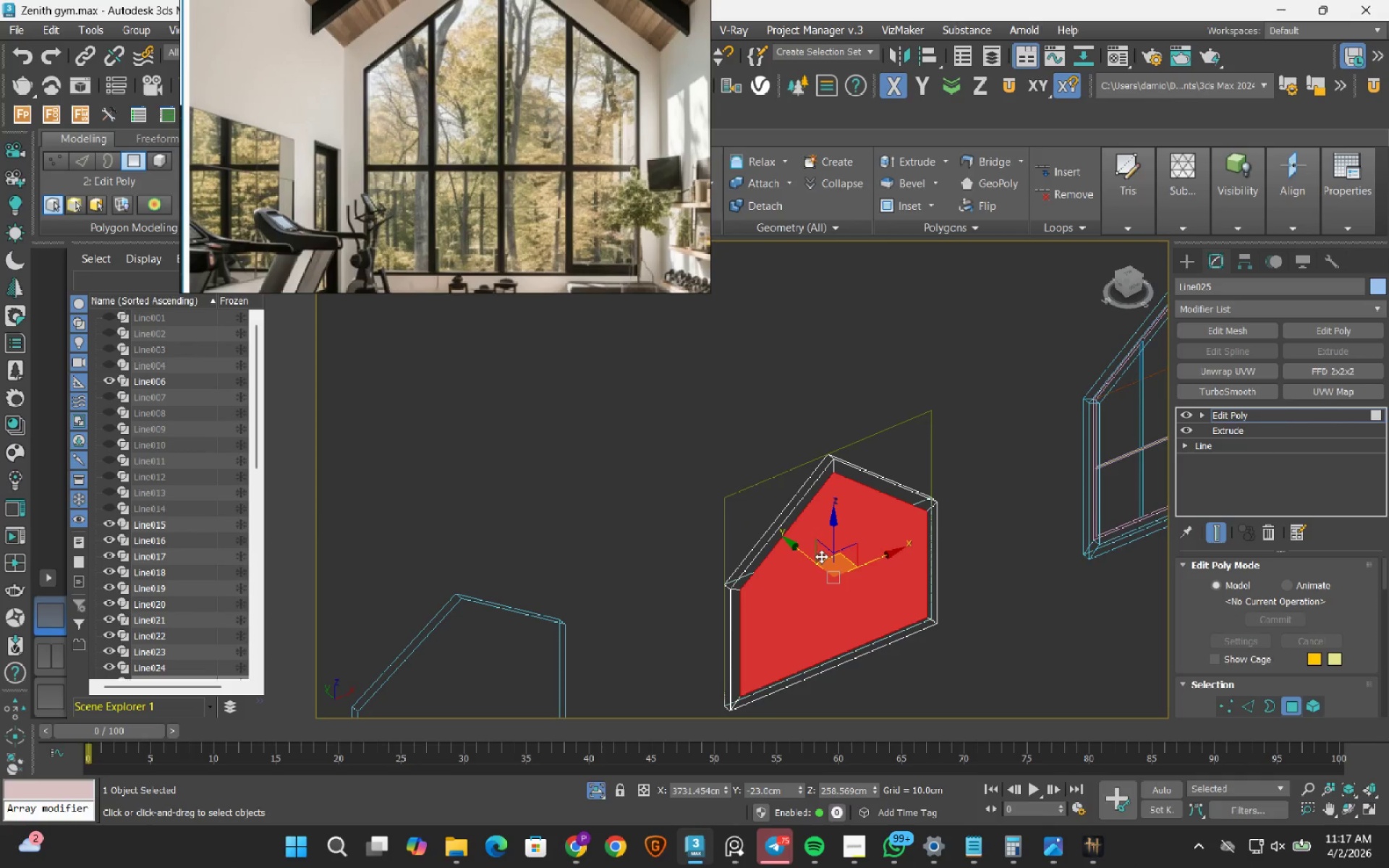 
hold_key(key=ShiftLeft, duration=1.28)
left_click_drag(start_coordinate=[808, 557], to_coordinate=[731, 519])
 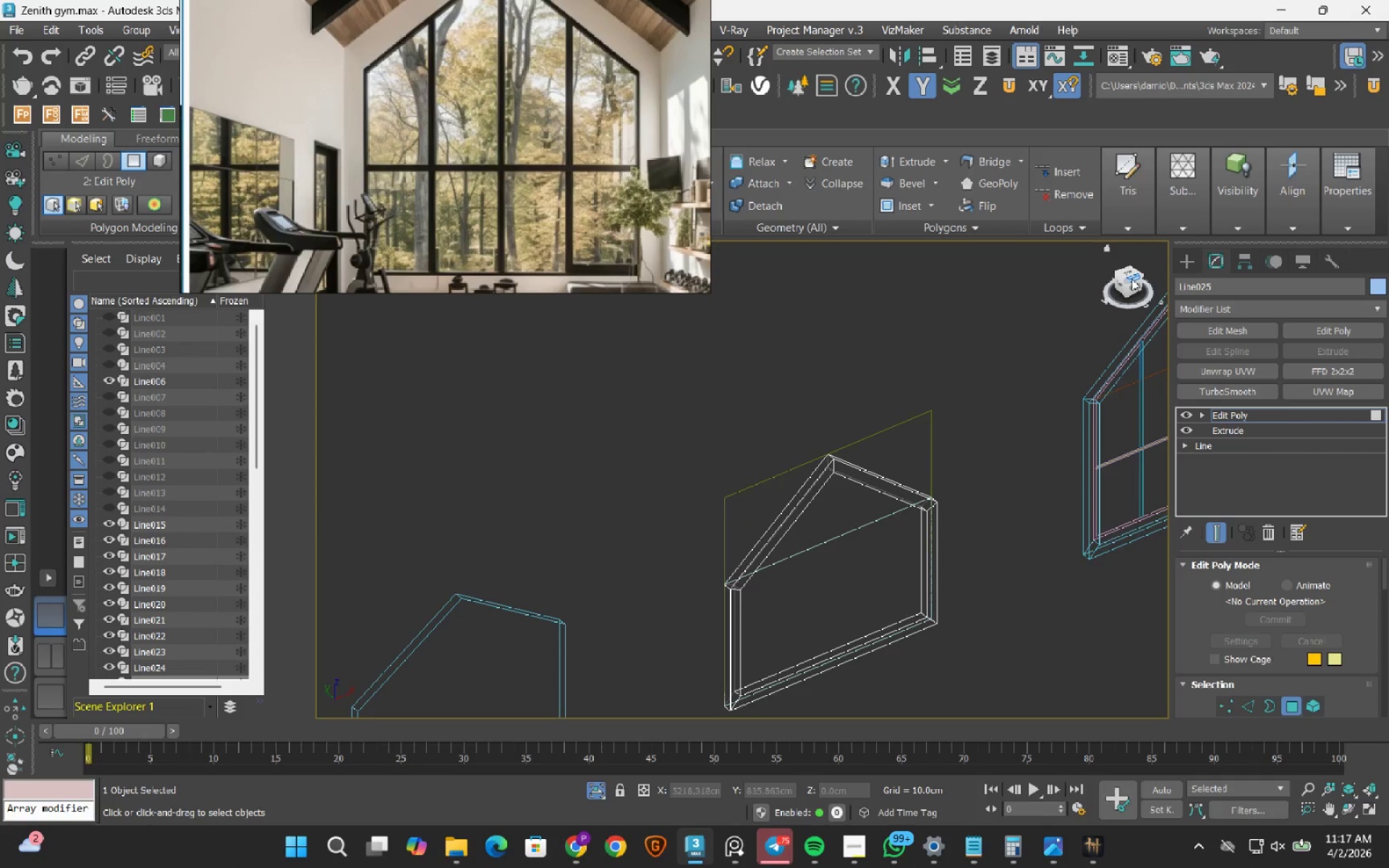 
left_click([1136, 289])
 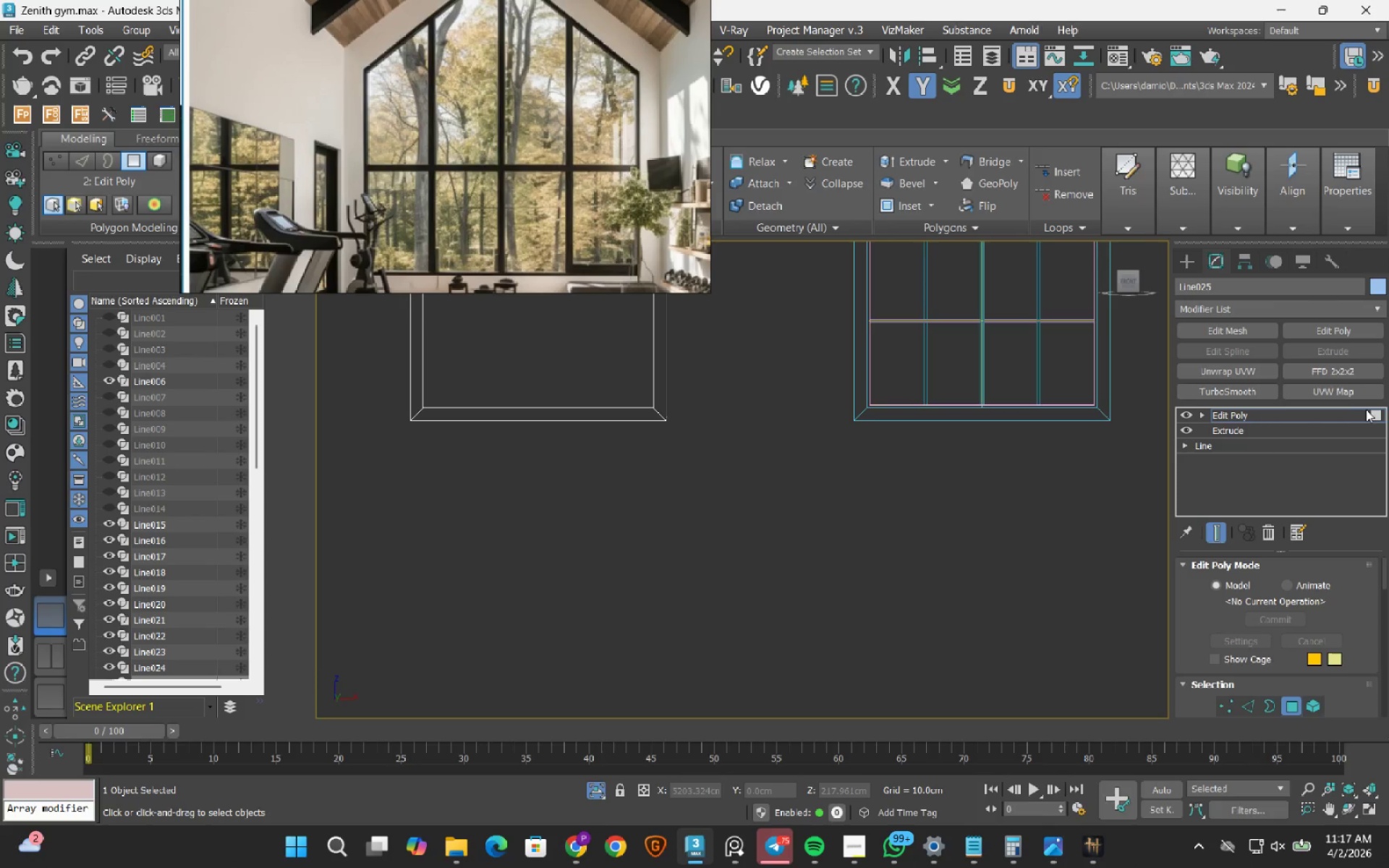 
left_click_drag(start_coordinate=[1379, 415], to_coordinate=[1369, 415])
 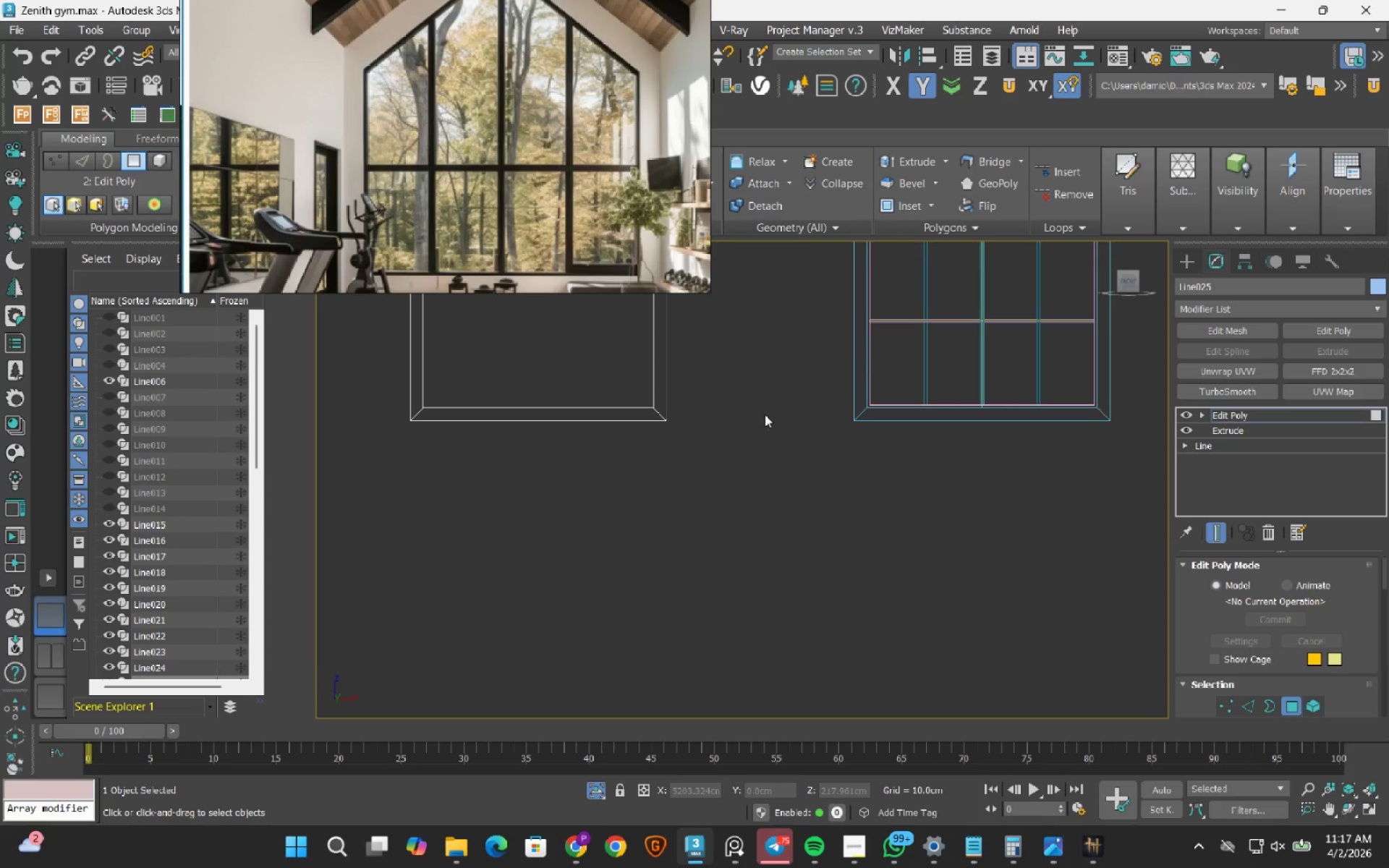 
scroll: coordinate [765, 414], scroll_direction: down, amount: 2.0
 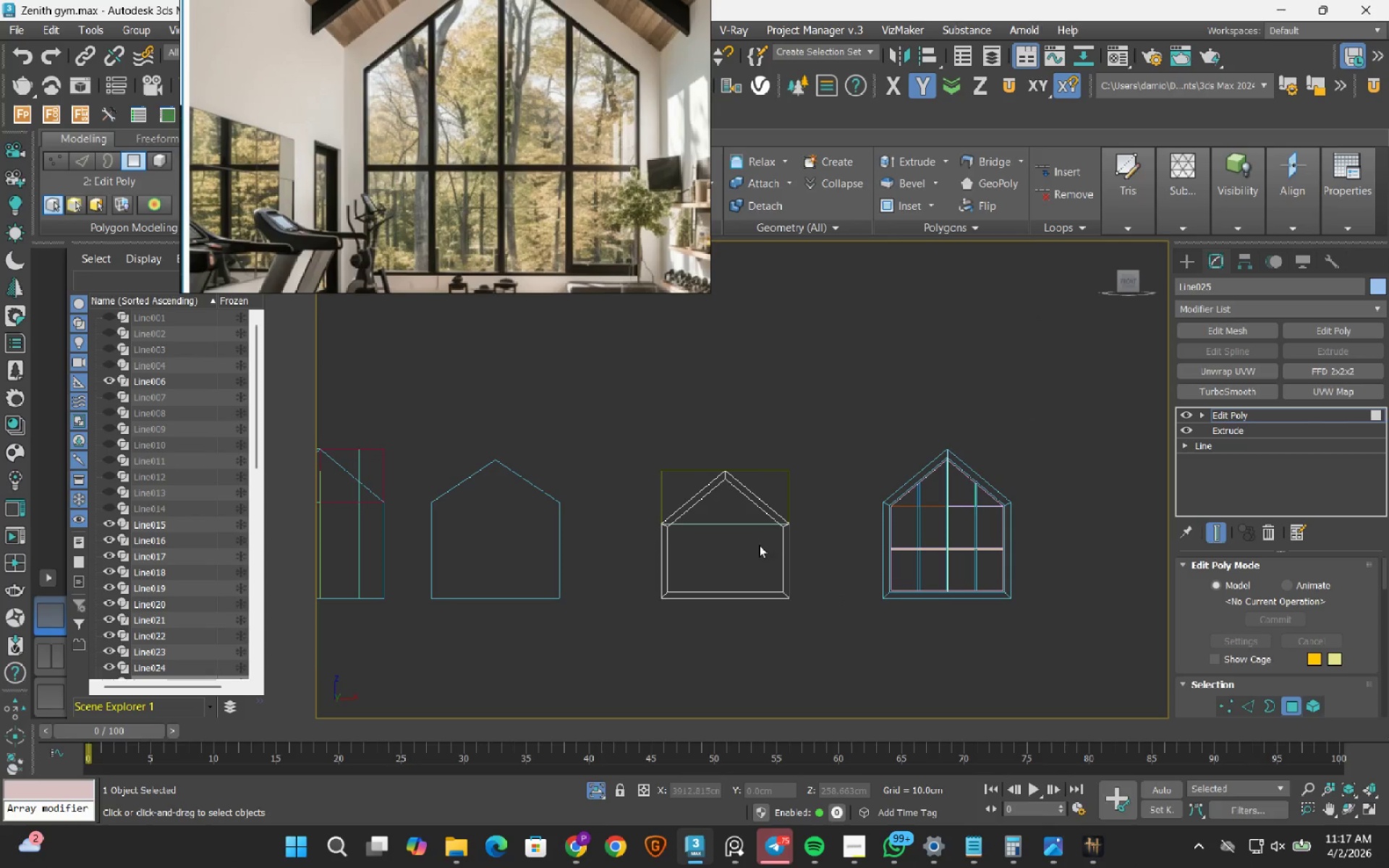 
scroll: coordinate [616, 581], scroll_direction: up, amount: 3.0
 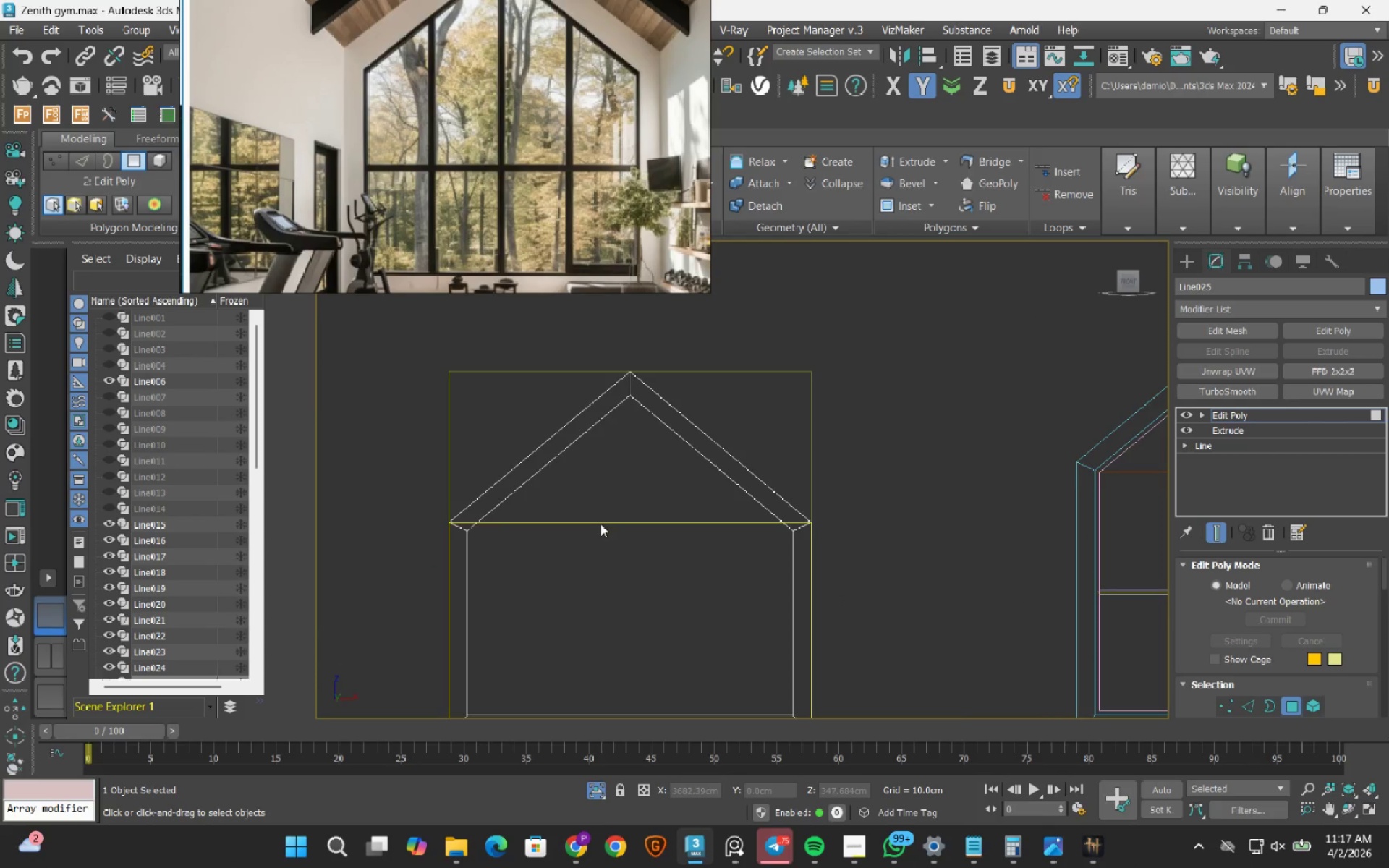 
scroll: coordinate [600, 524], scroll_direction: down, amount: 1.0
 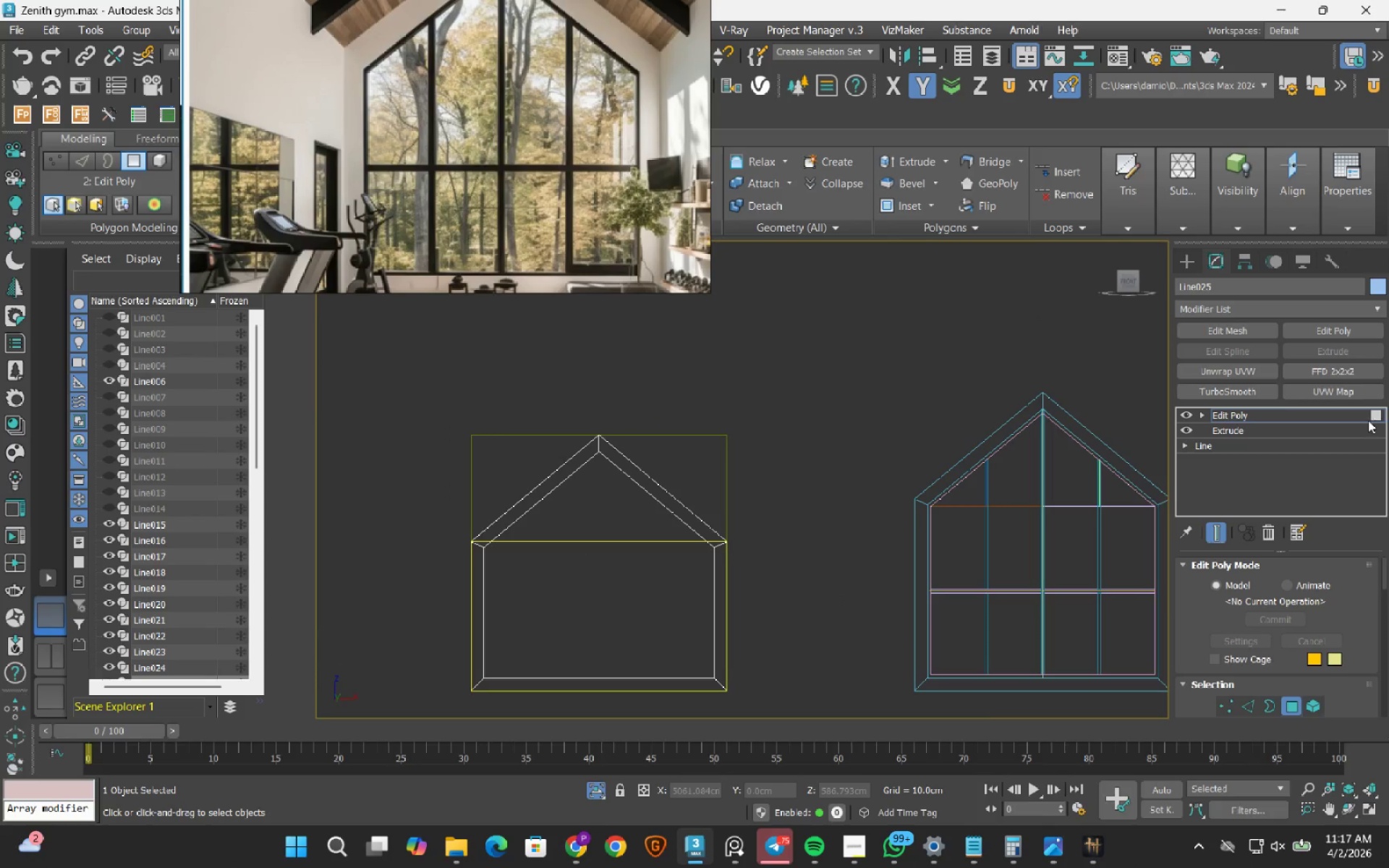 
left_click([1382, 414])
 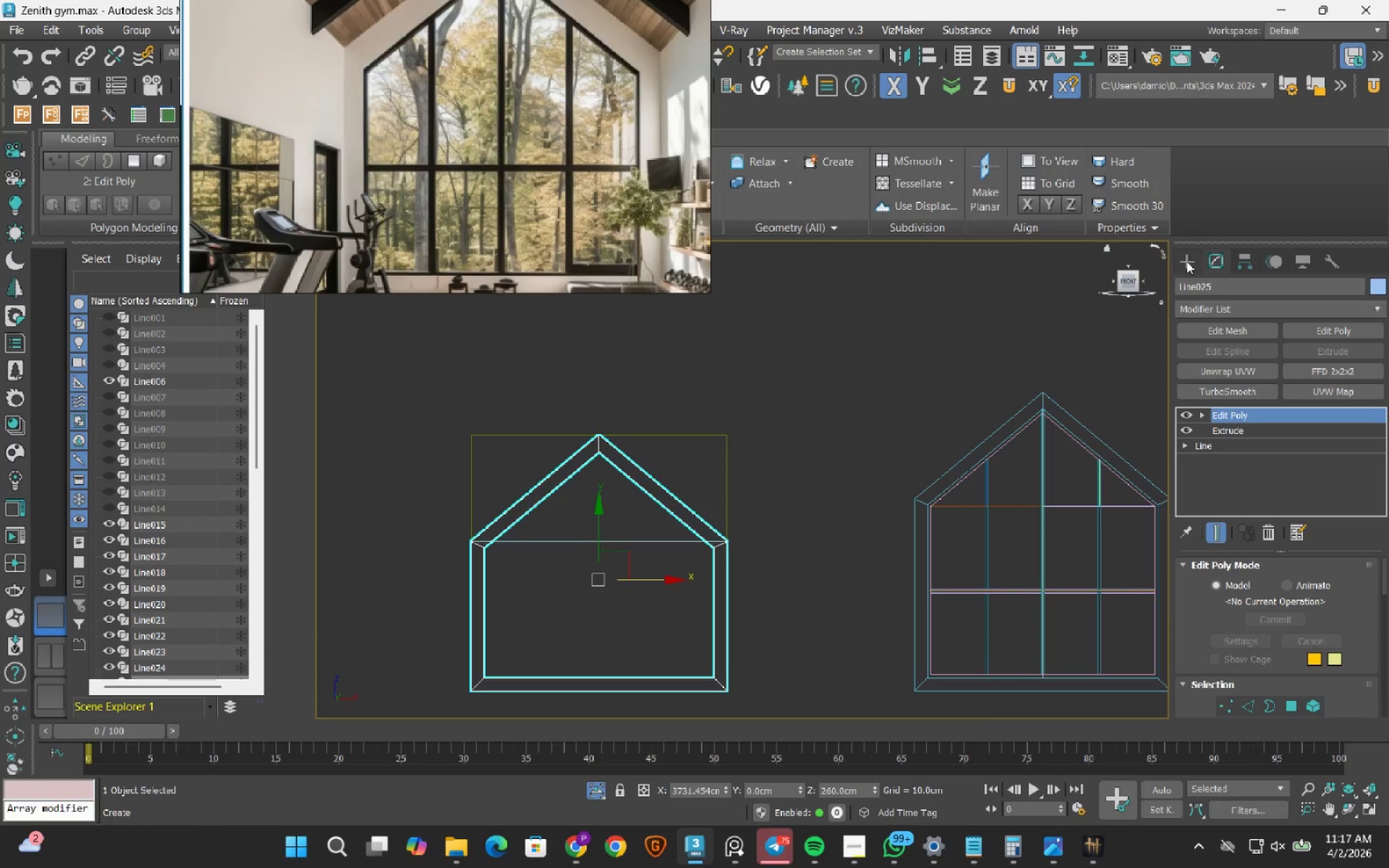 
left_click([1191, 262])
 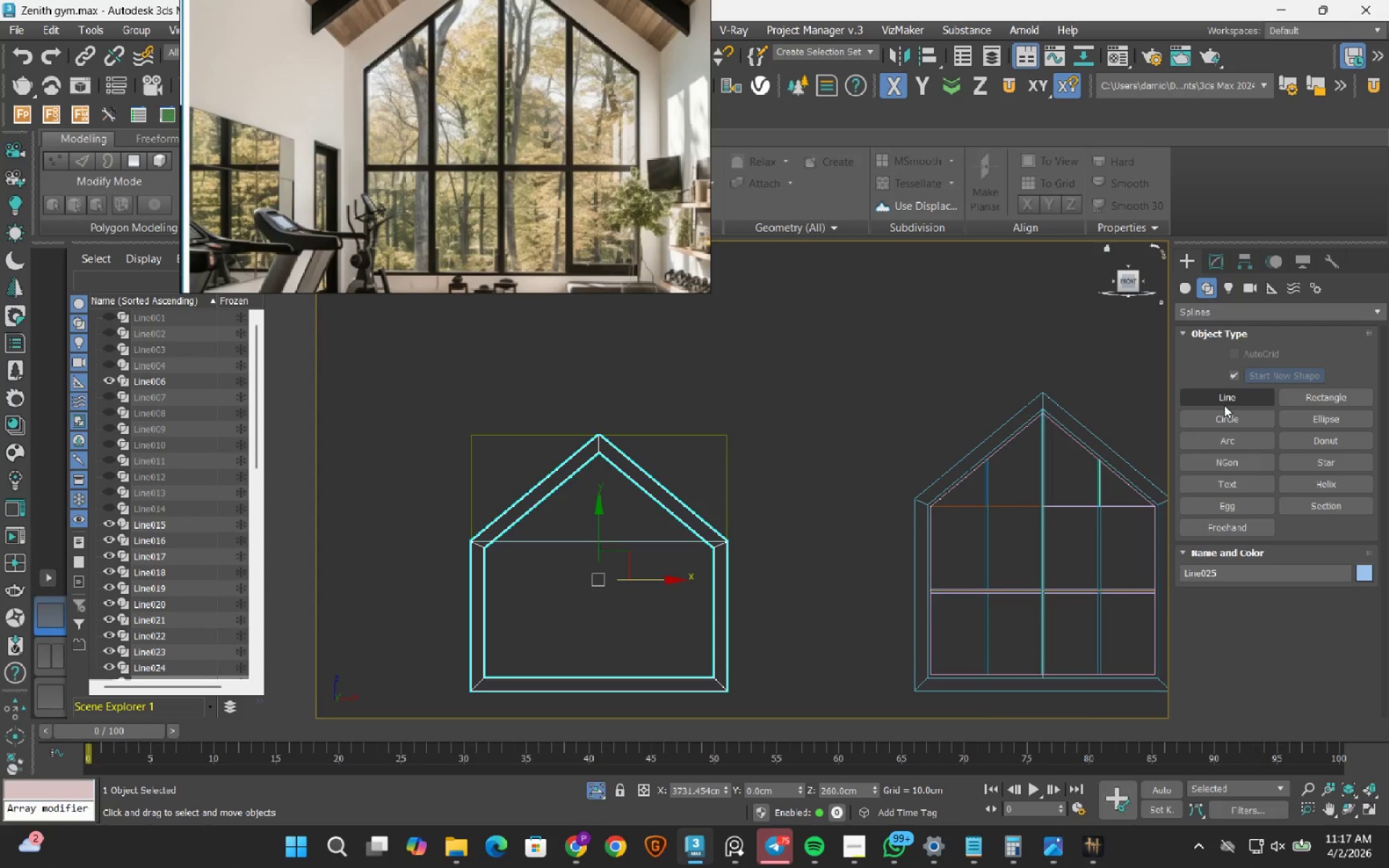 
left_click([1226, 404])
 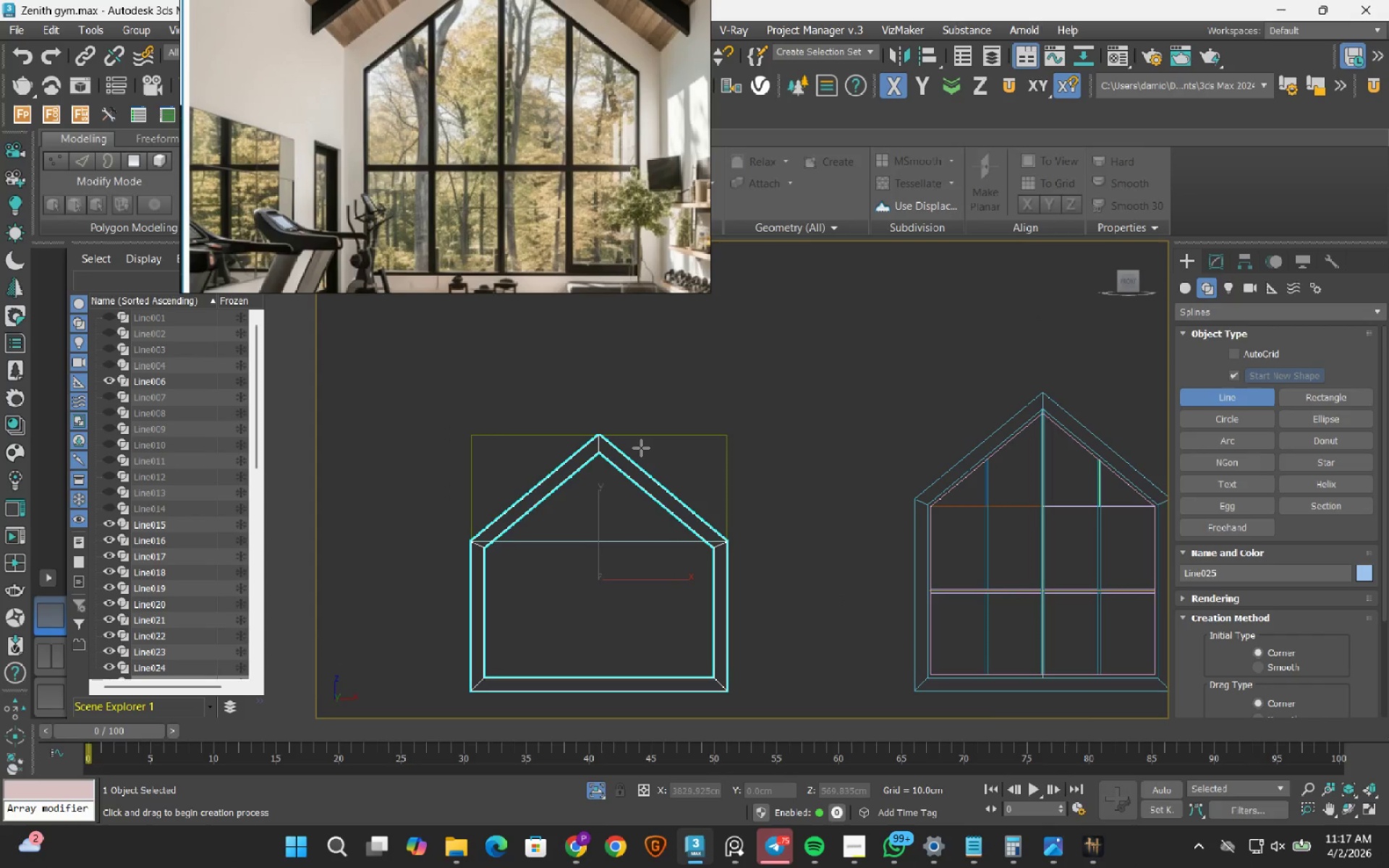 
scroll: coordinate [639, 448], scroll_direction: up, amount: 1.0
 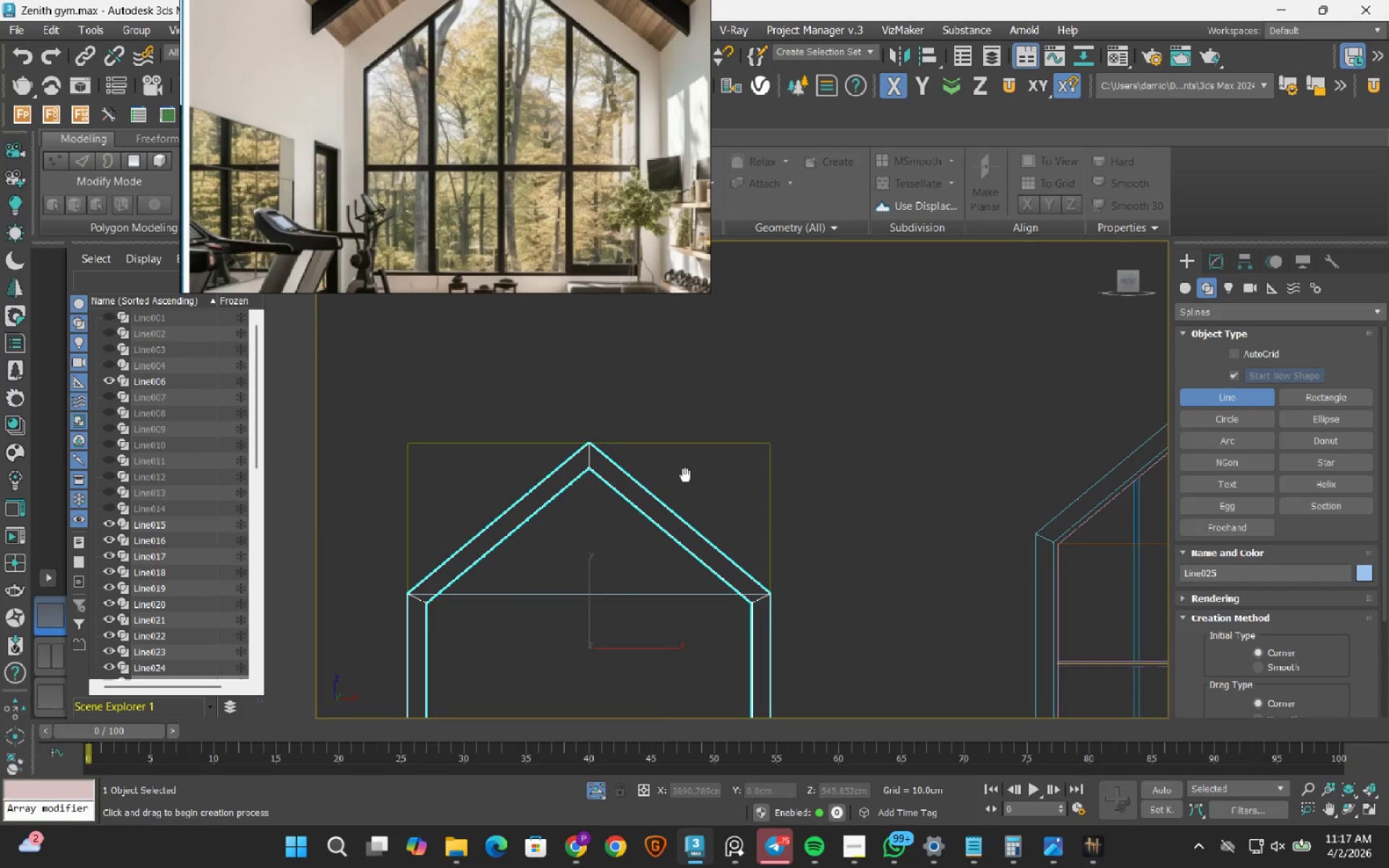 
key(S)
 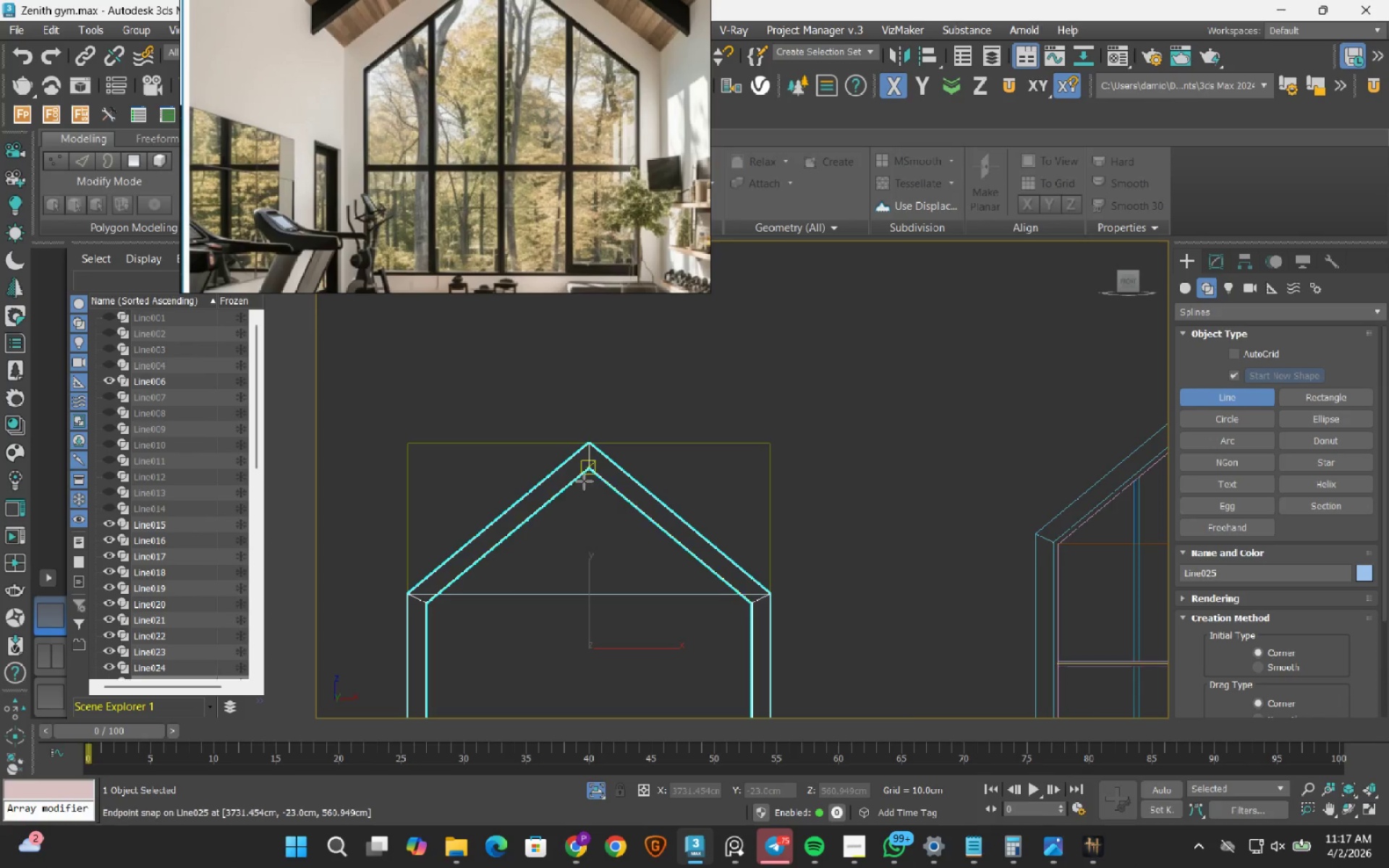 
scroll: coordinate [583, 480], scroll_direction: up, amount: 2.0
 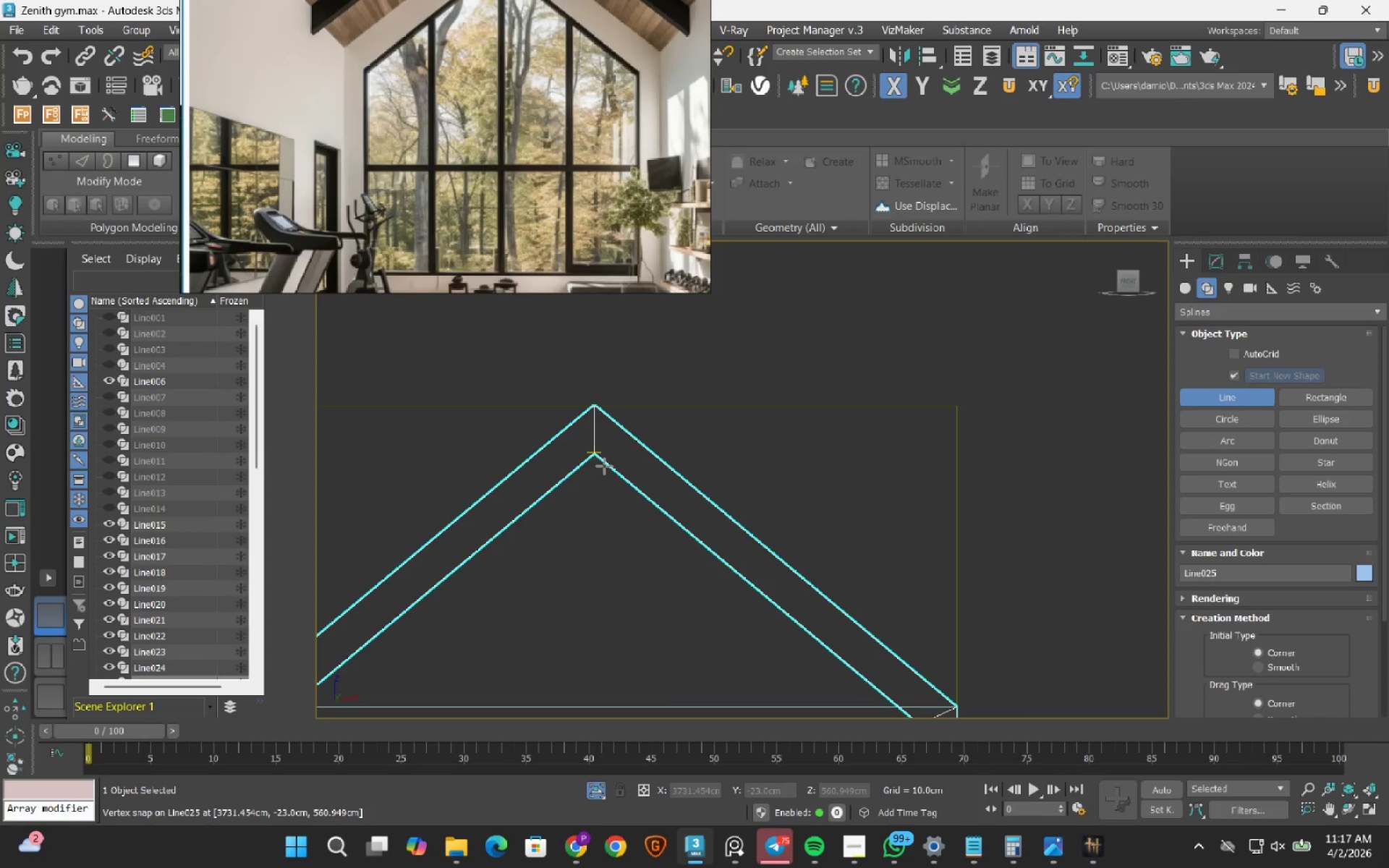 
left_click([604, 466])
 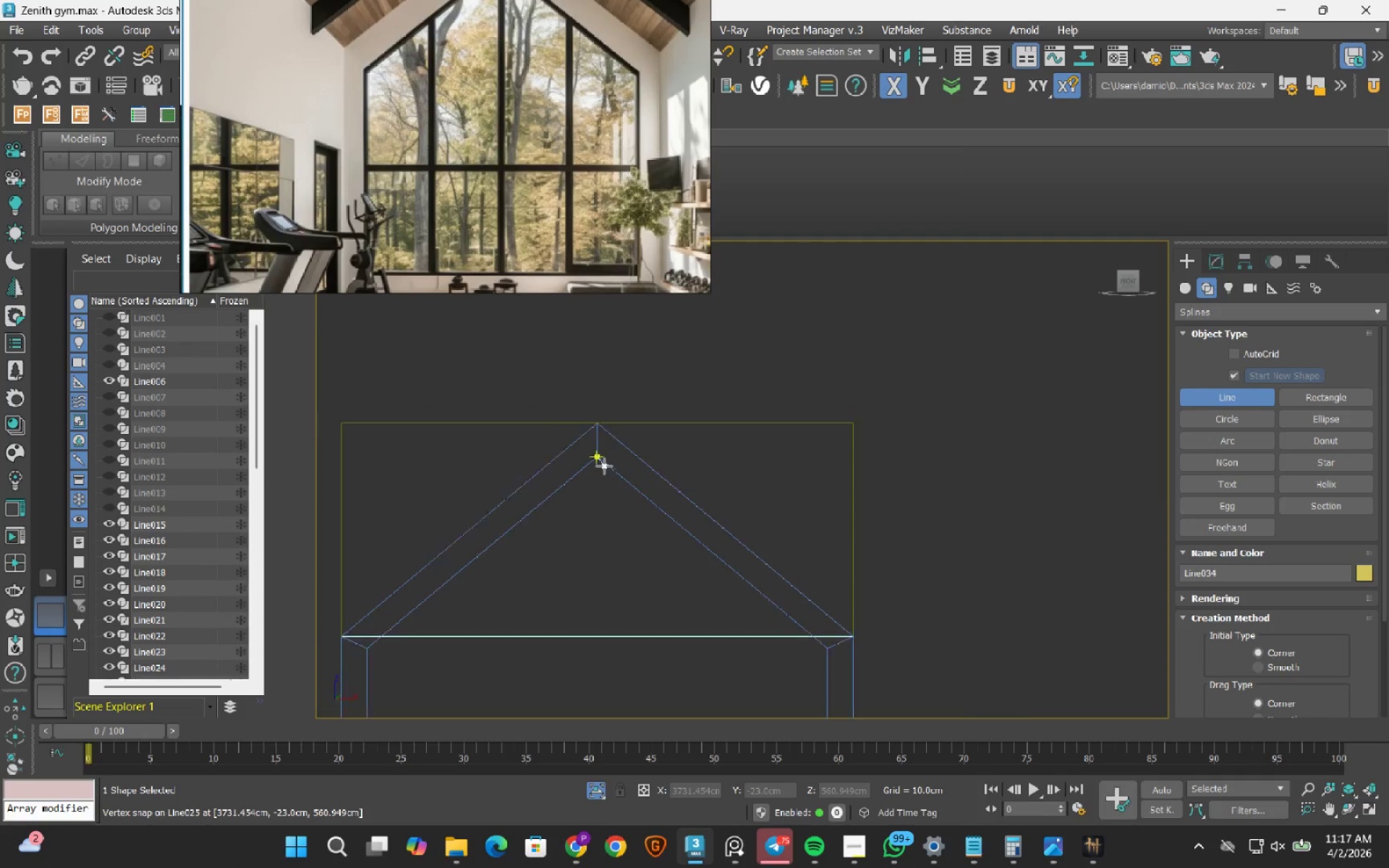 
scroll: coordinate [604, 466], scroll_direction: down, amount: 4.0
 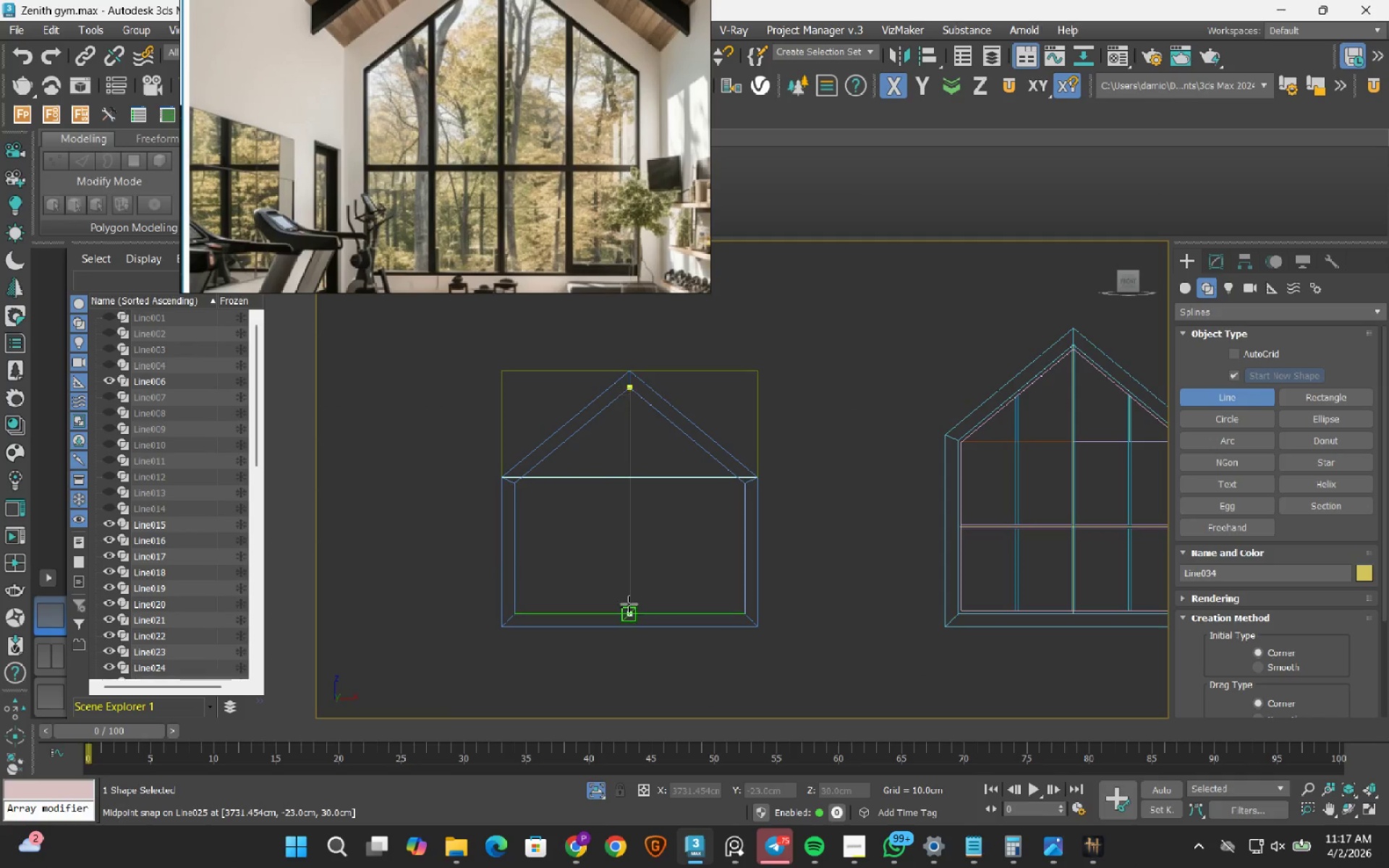 
left_click([629, 606])
 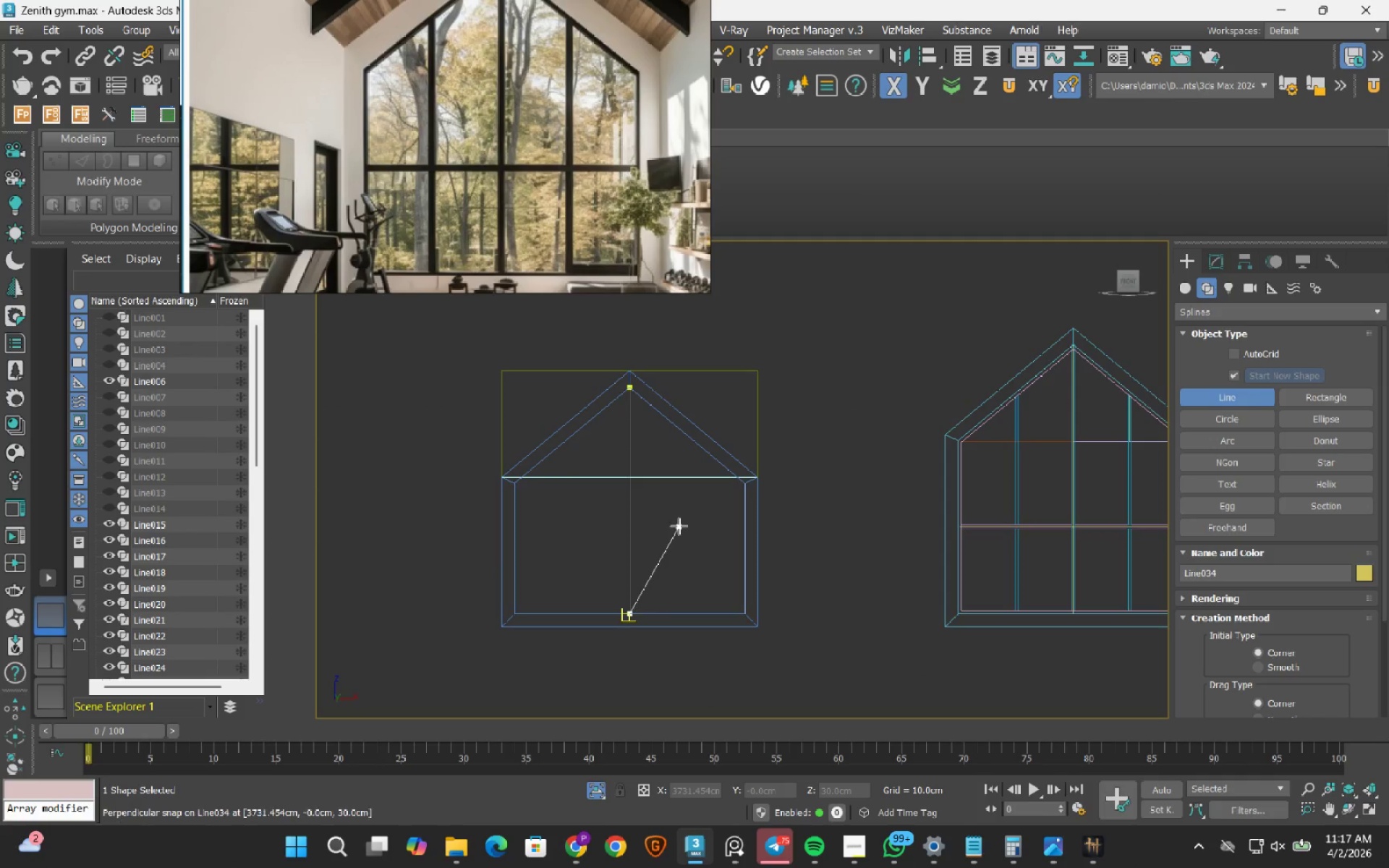 
key(Escape)
 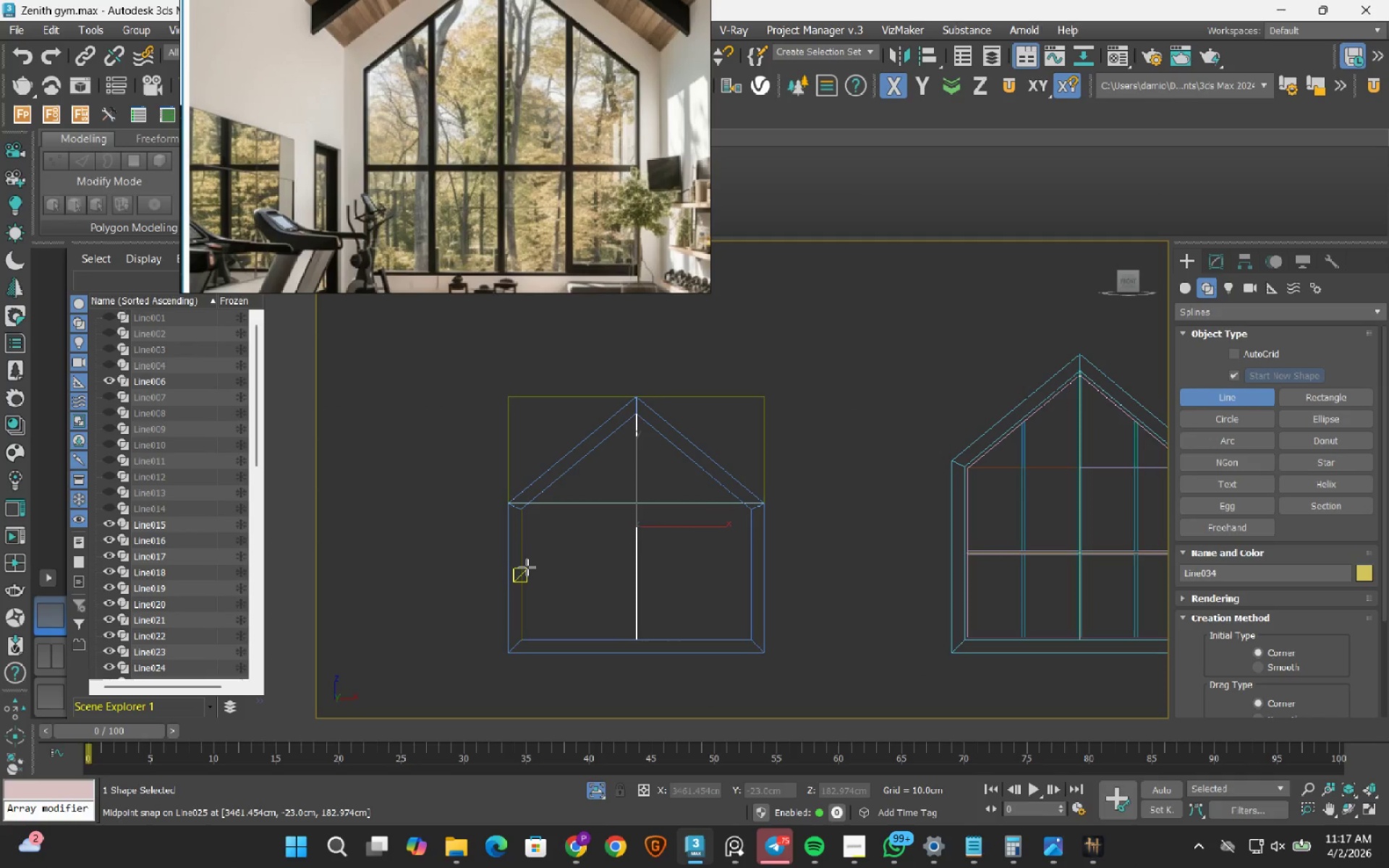 
left_click([526, 572])
 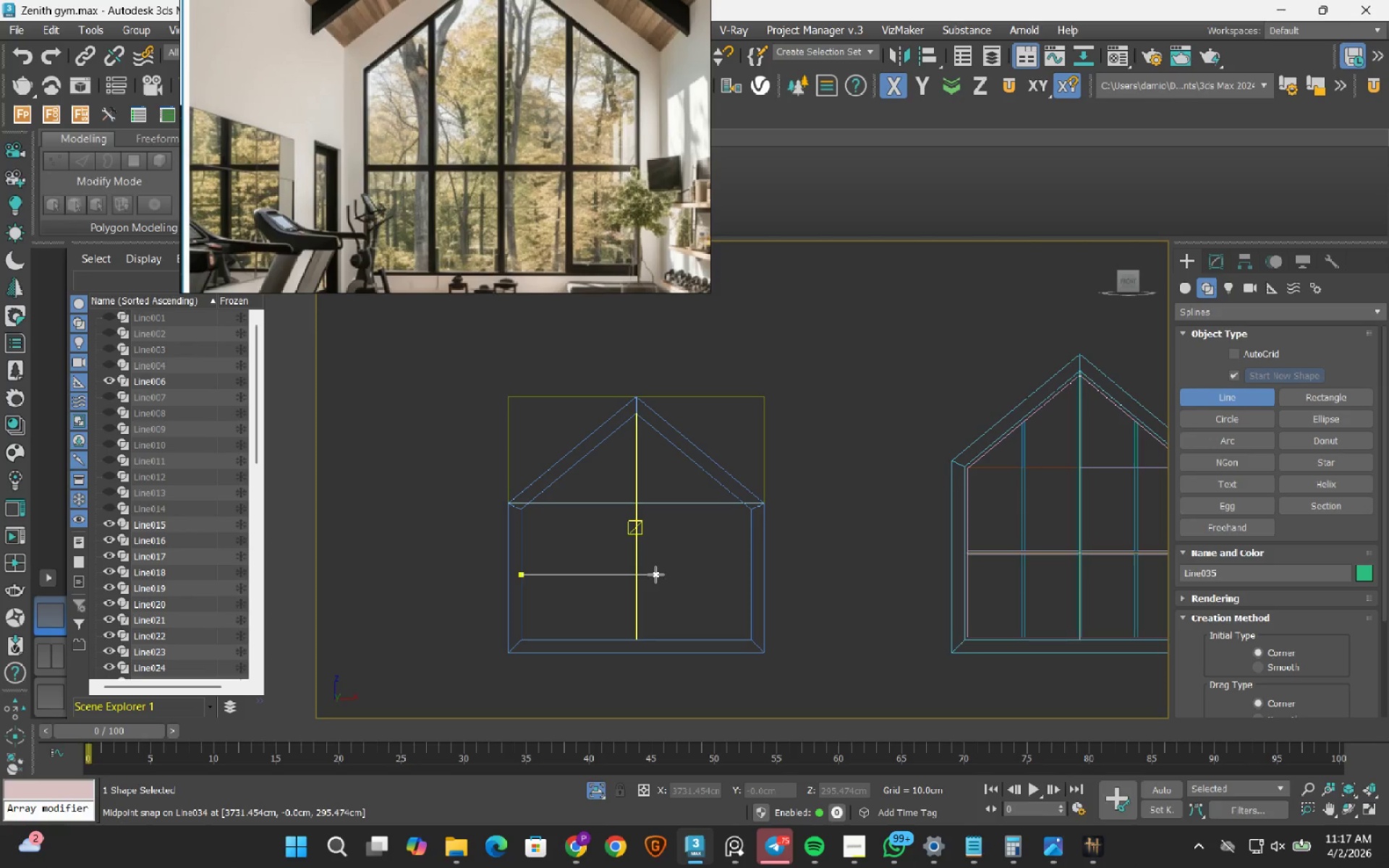 
wait(7.7)
 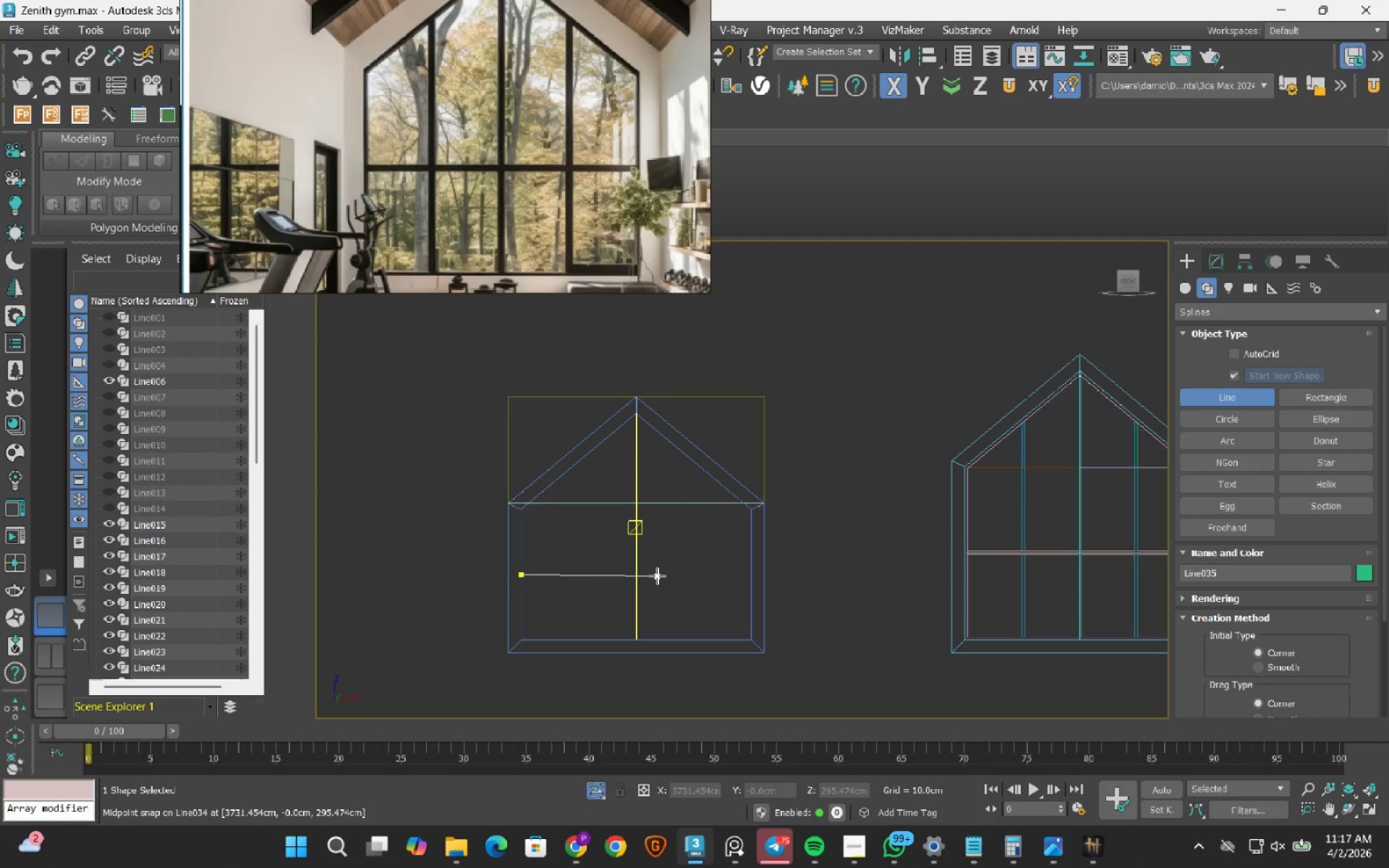 
hold_key(key=ShiftLeft, duration=1.5)
left_click([745, 577])
 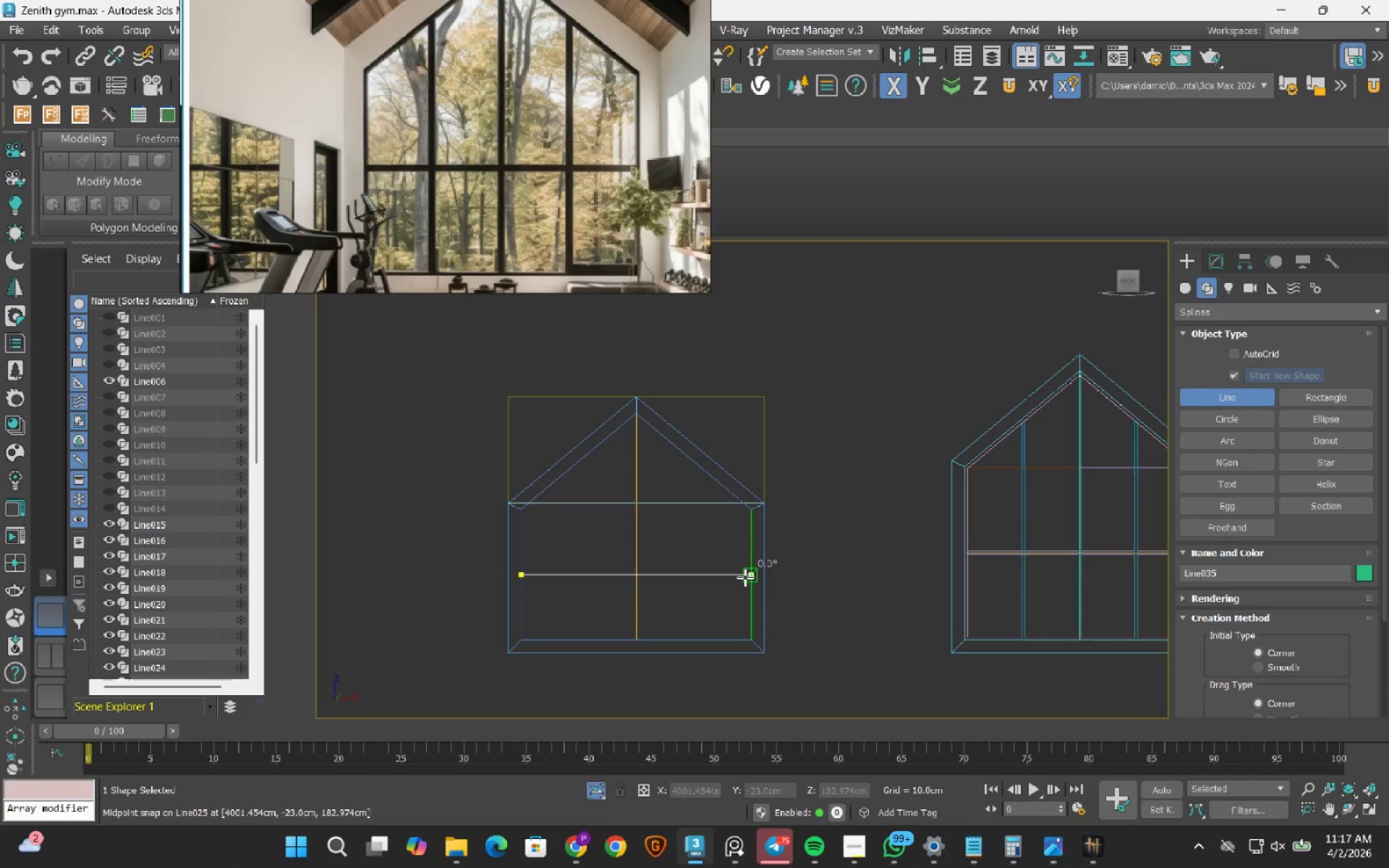 
key(Escape)
 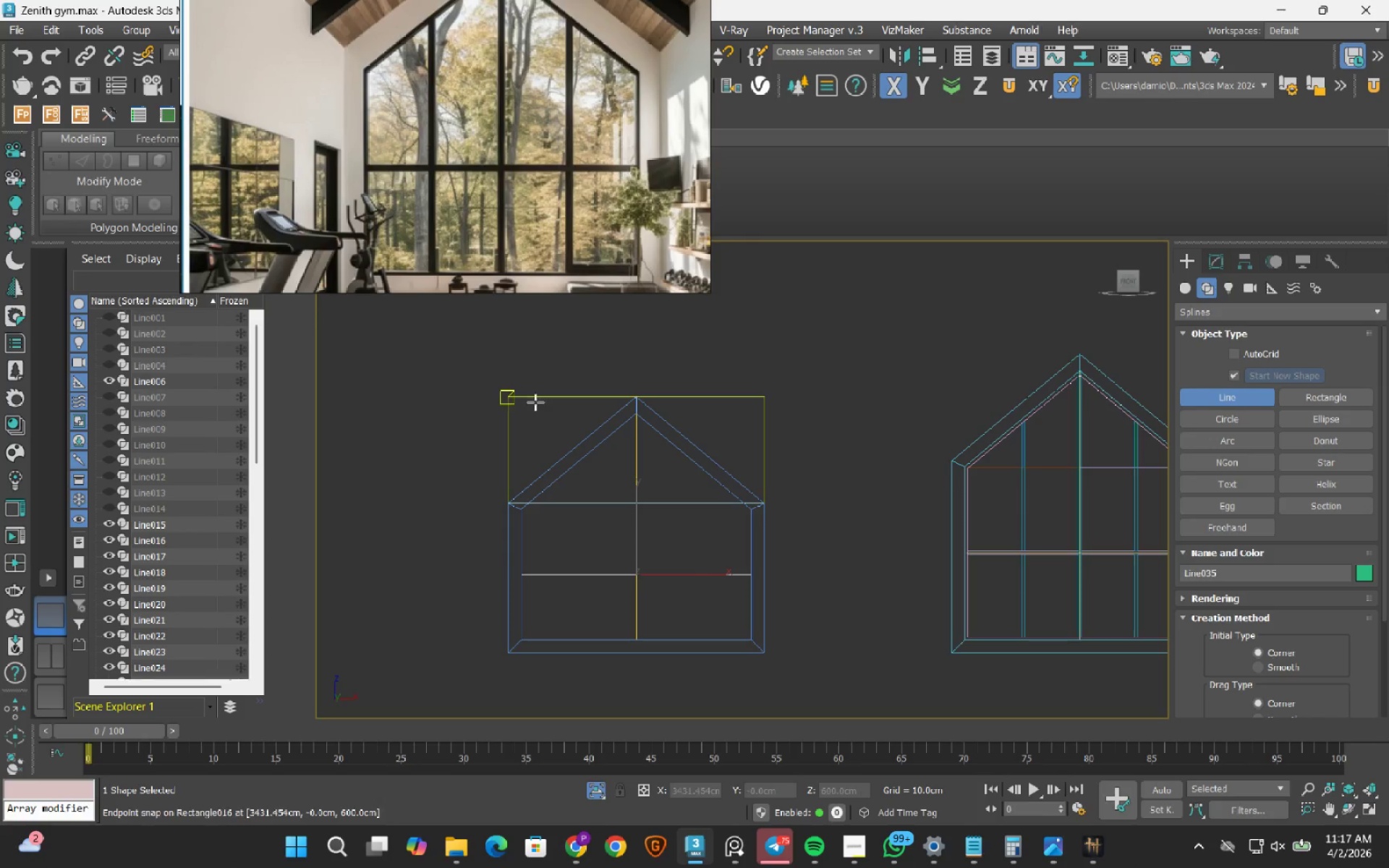 
wait(5.2)
 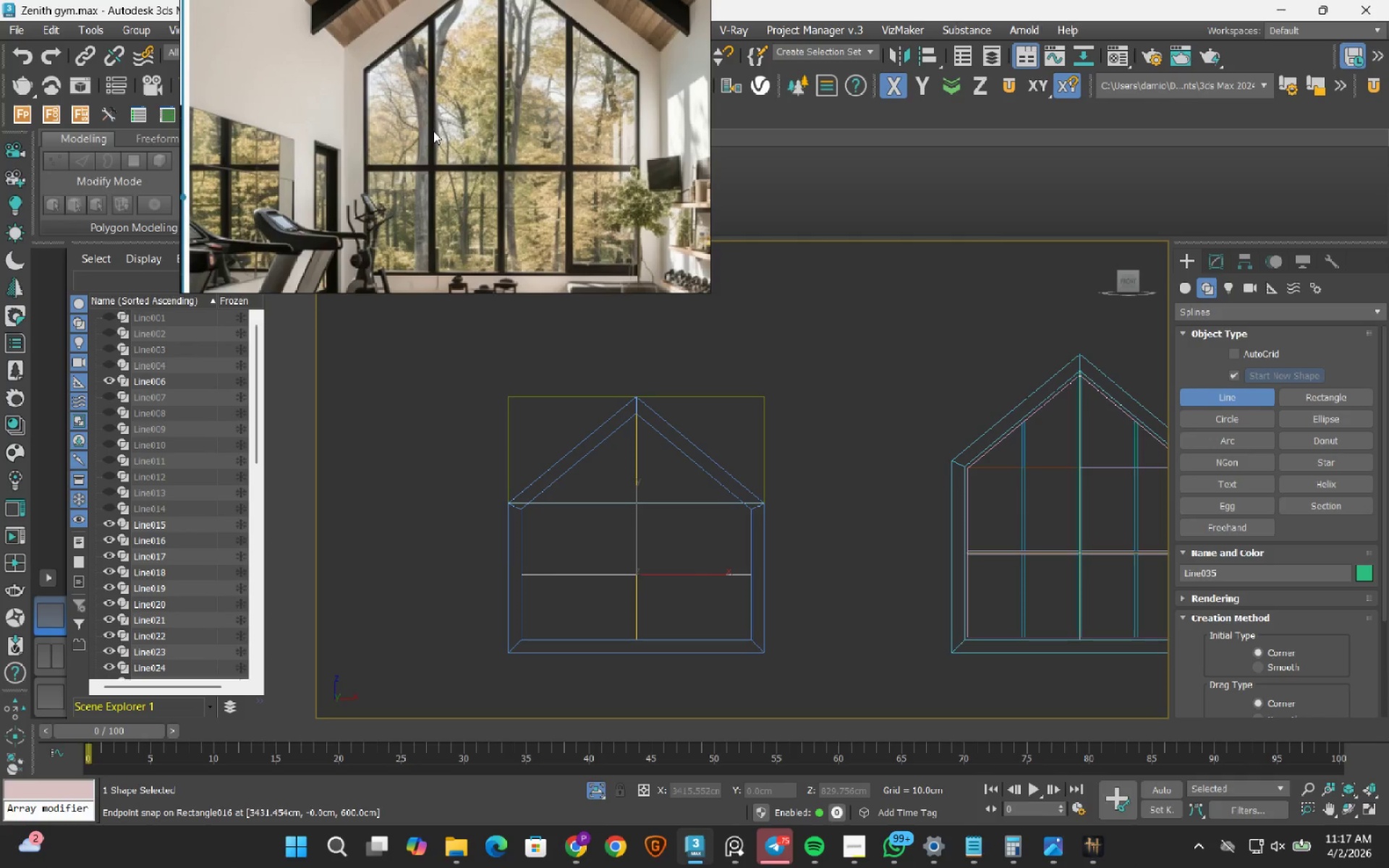 
left_click([1107, 856])
 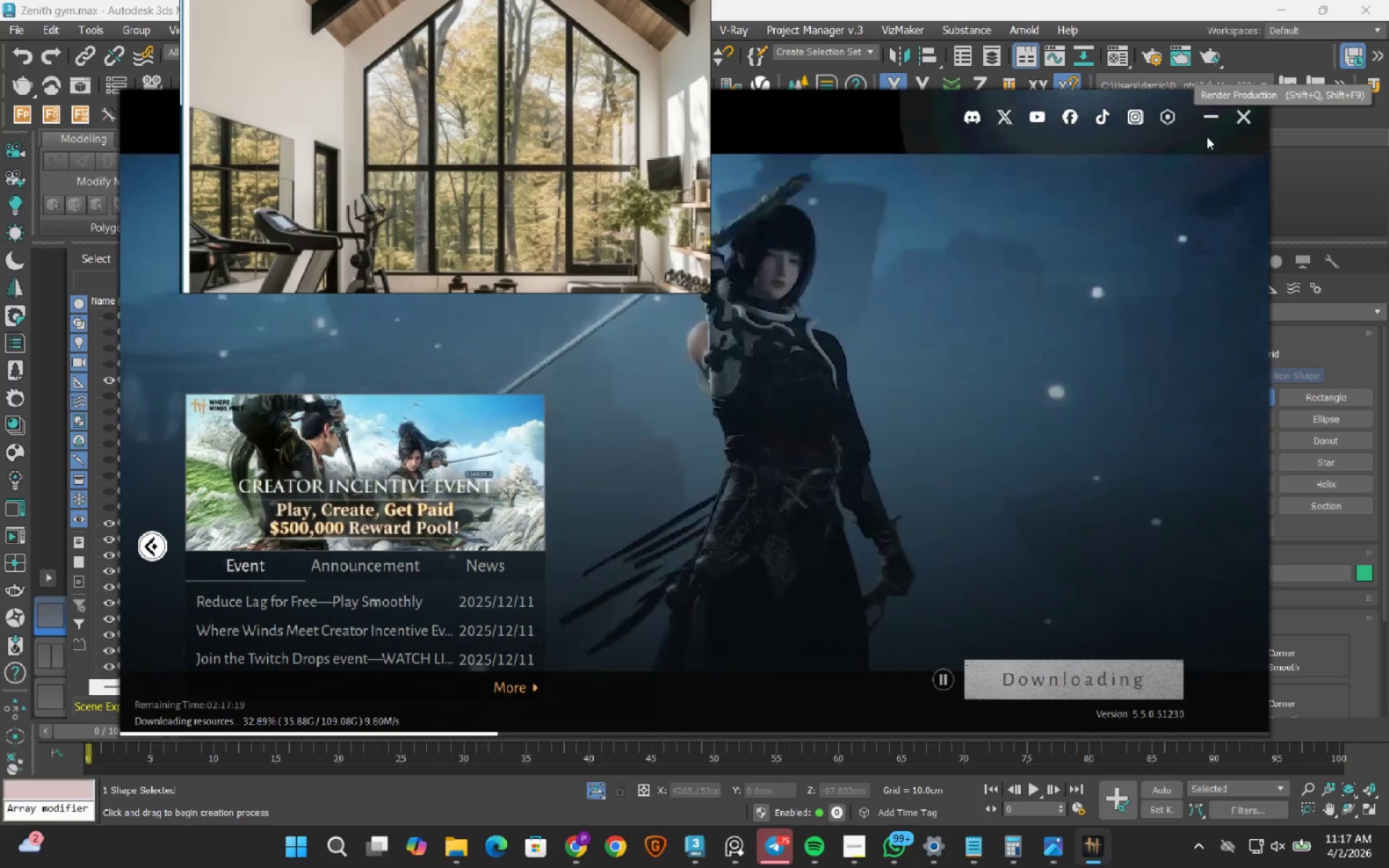 
wait(5.19)
 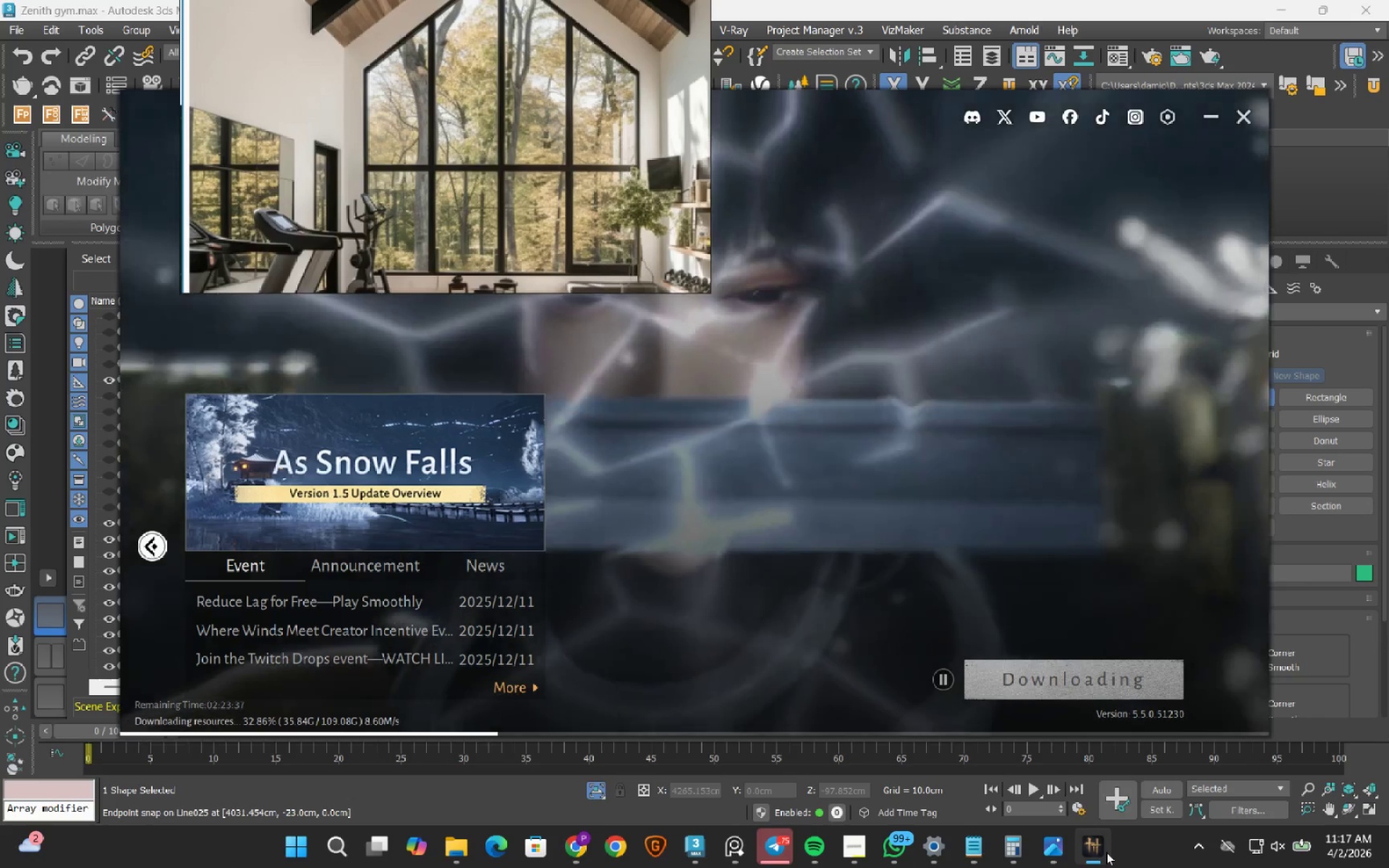 
left_click([1300, 192])
 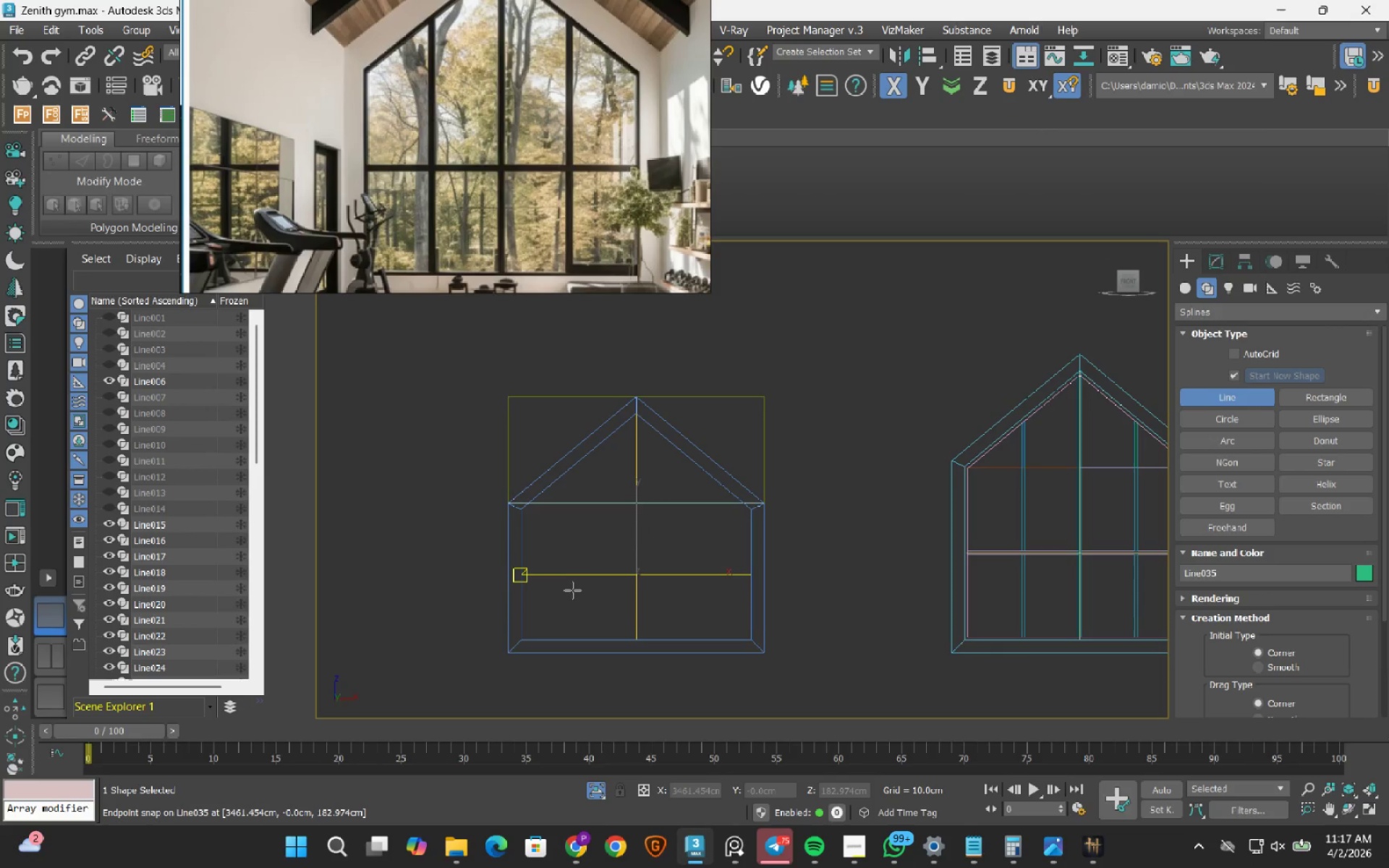 
scroll: coordinate [568, 592], scroll_direction: up, amount: 2.0
 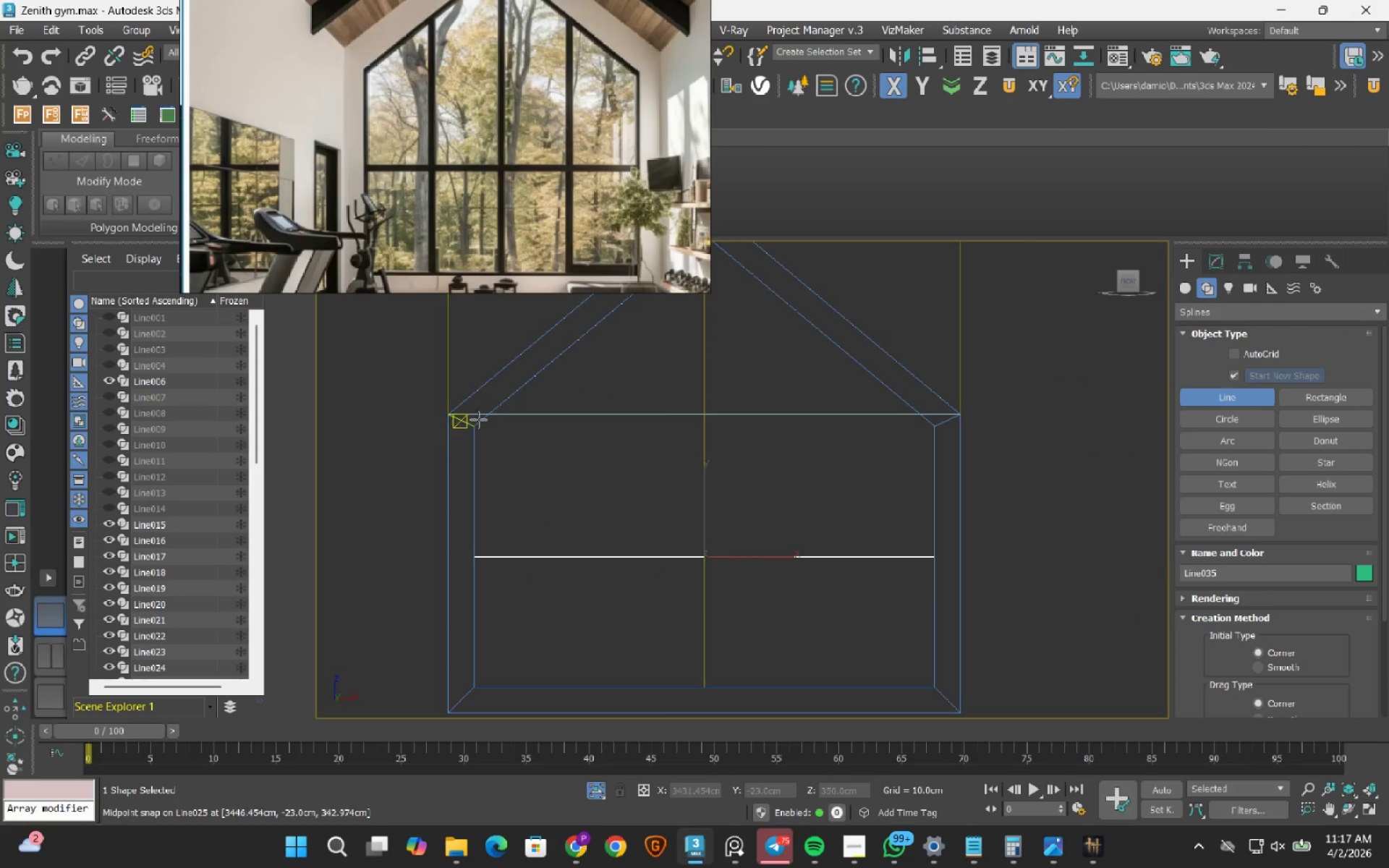 
scroll: coordinate [595, 539], scroll_direction: down, amount: 1.0
 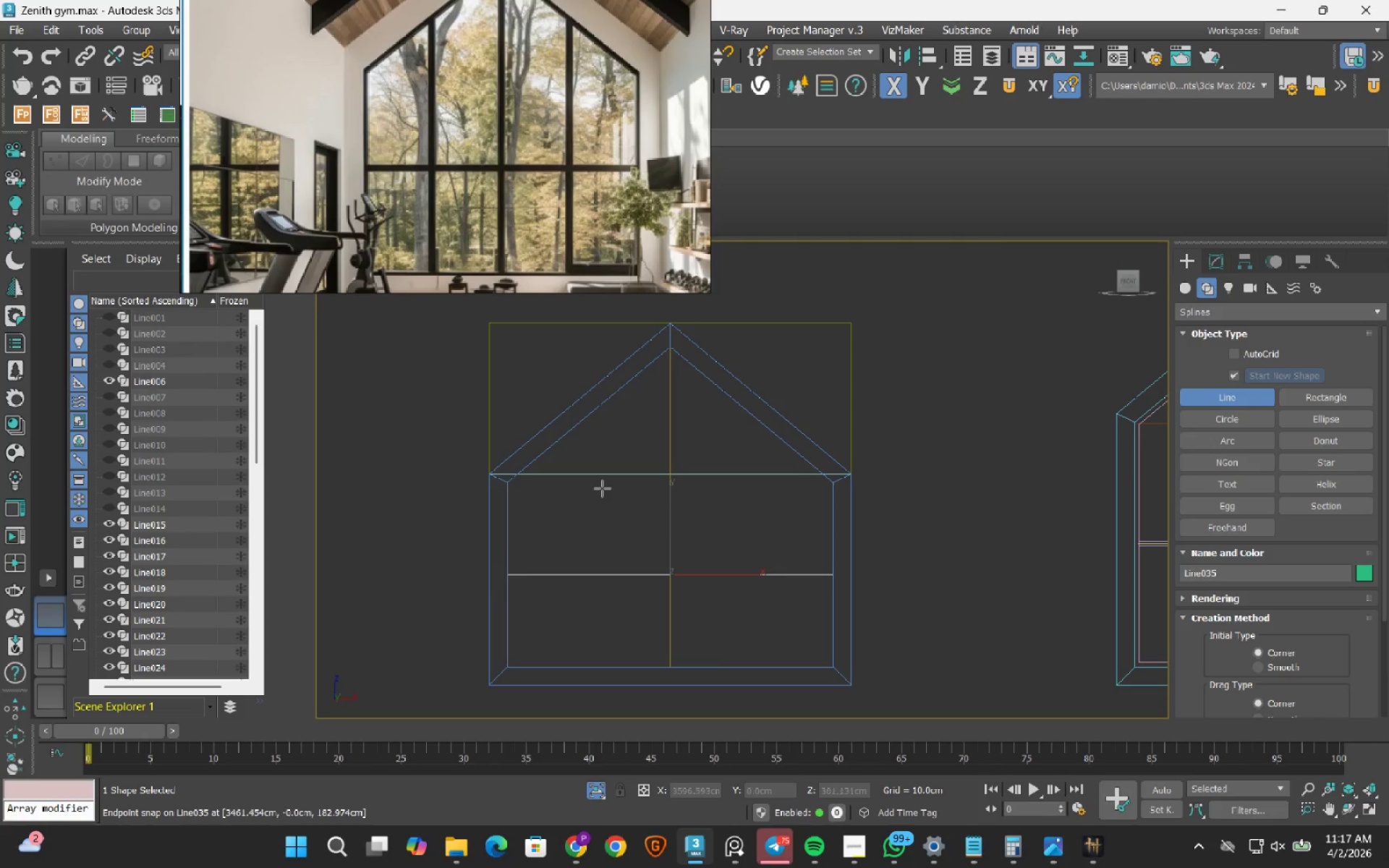 
scroll: coordinate [534, 549], scroll_direction: up, amount: 3.0
 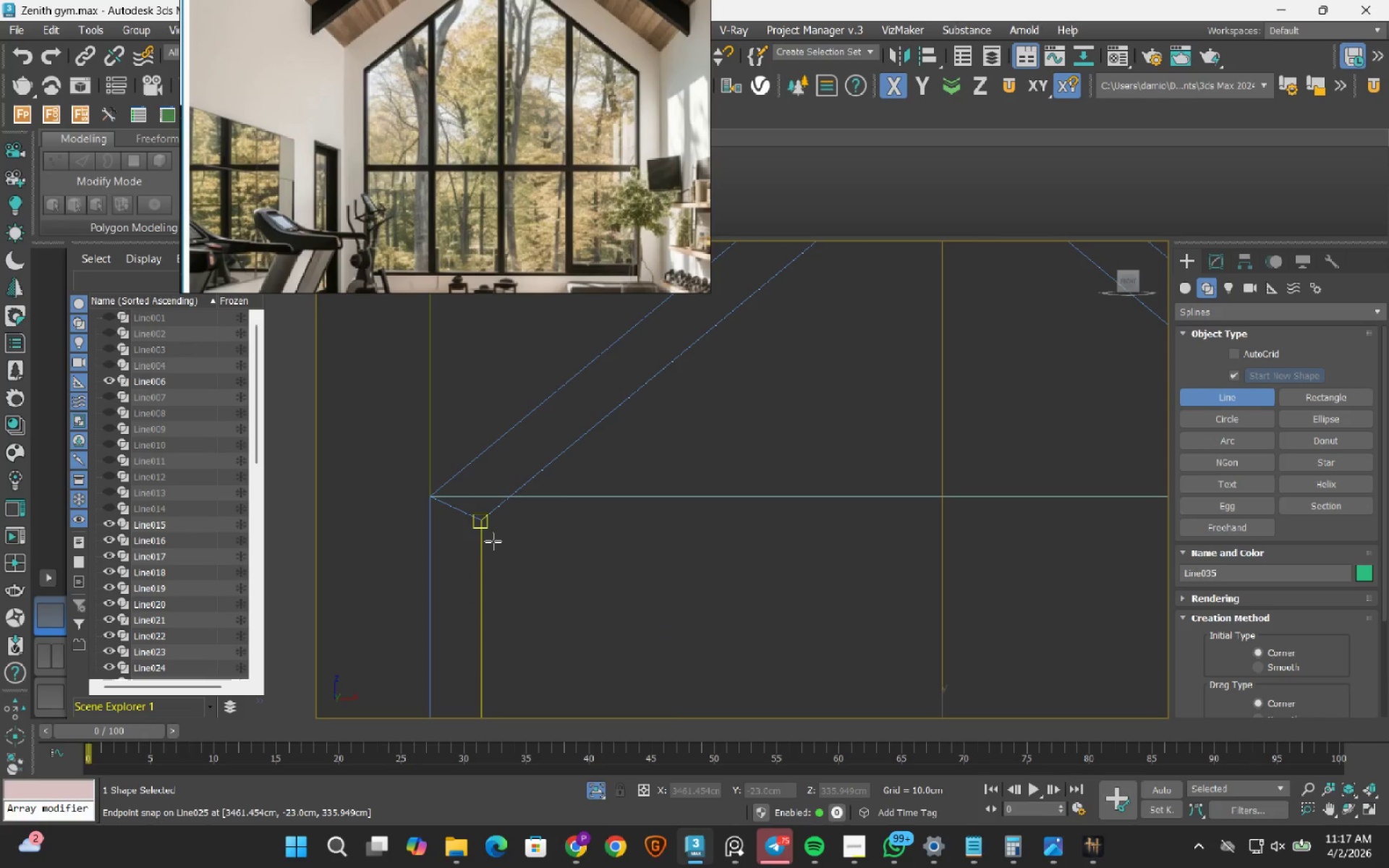 
left_click([493, 541])
 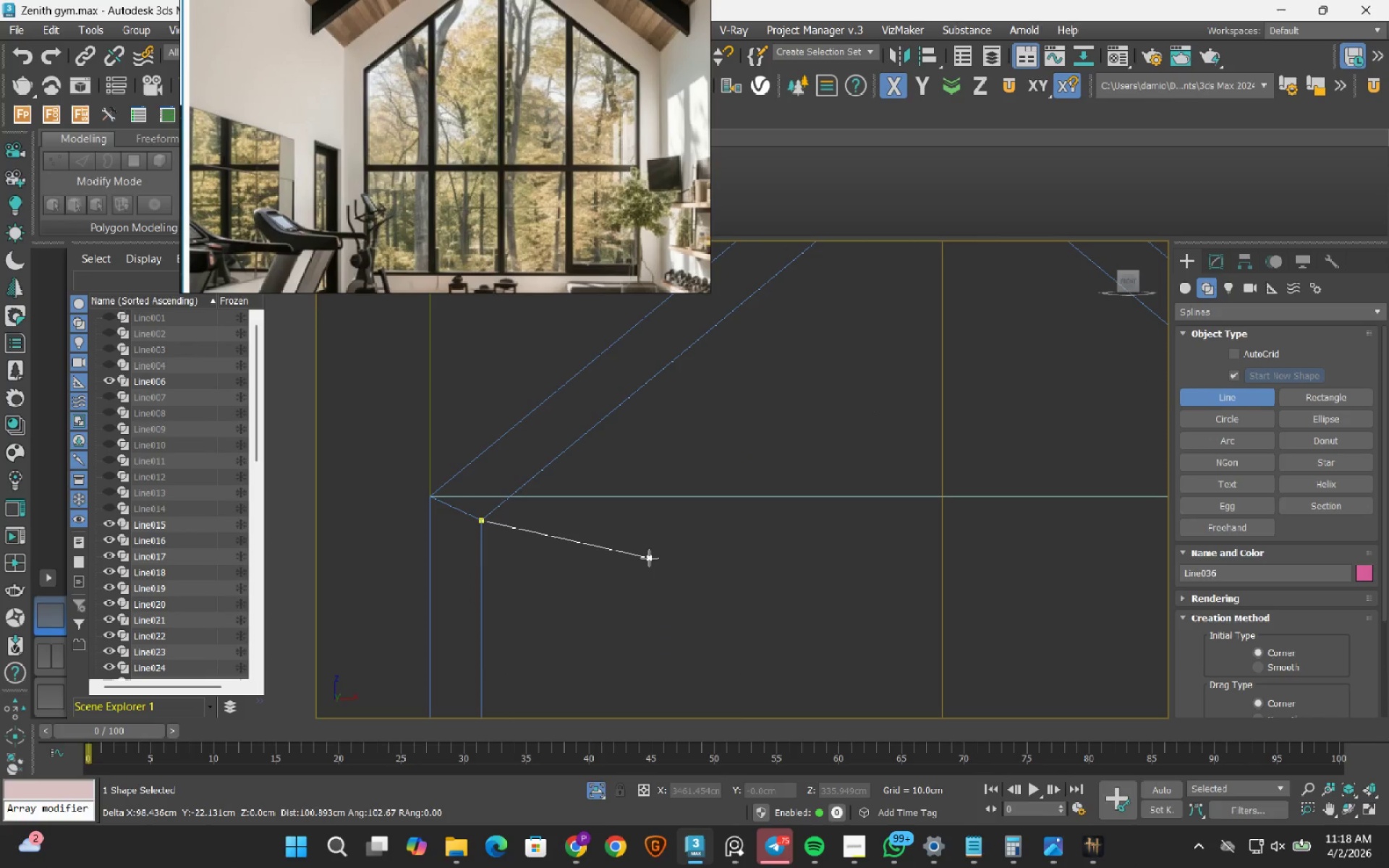 
scroll: coordinate [649, 558], scroll_direction: down, amount: 2.0
 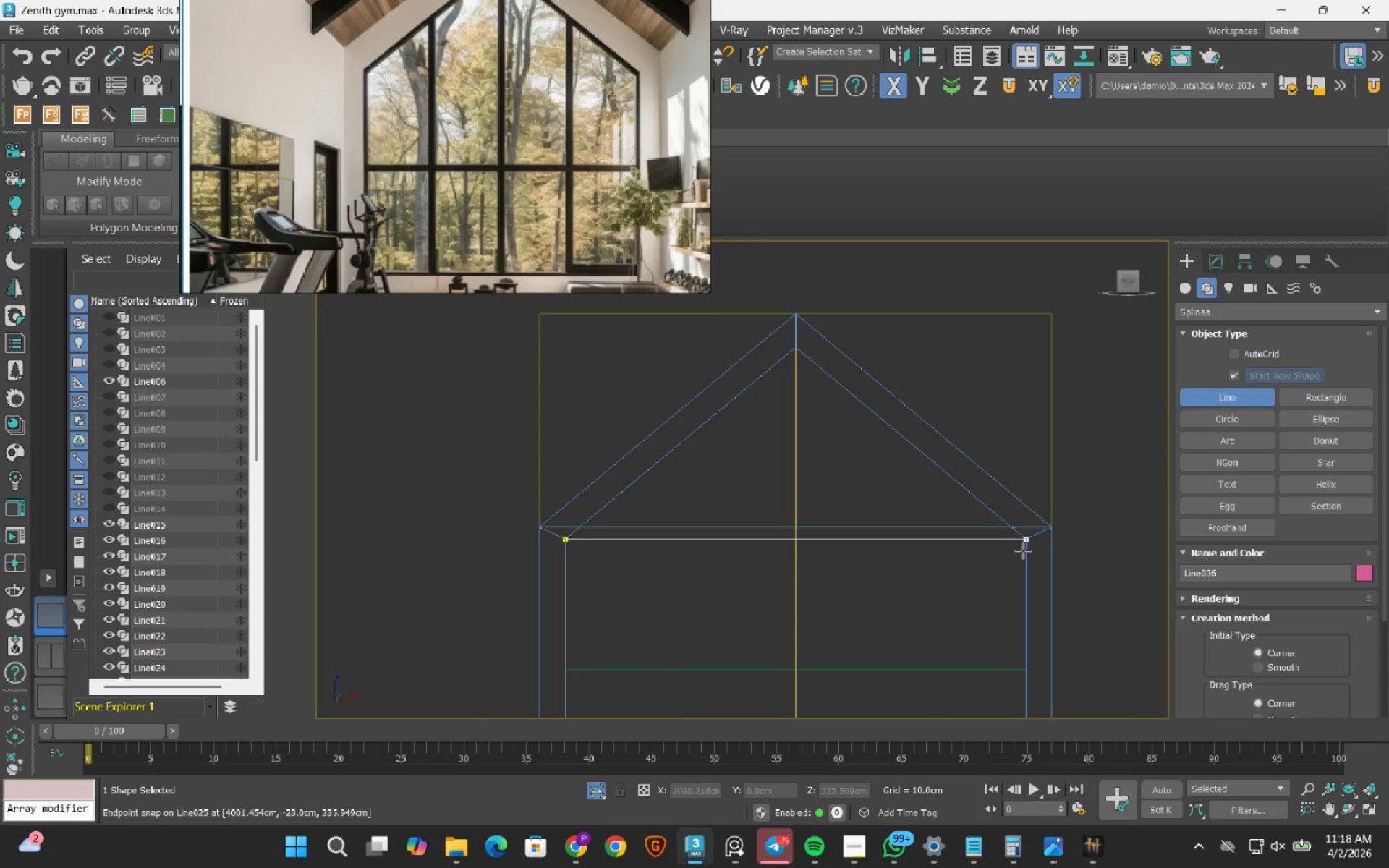 
scroll: coordinate [1023, 550], scroll_direction: up, amount: 1.0
 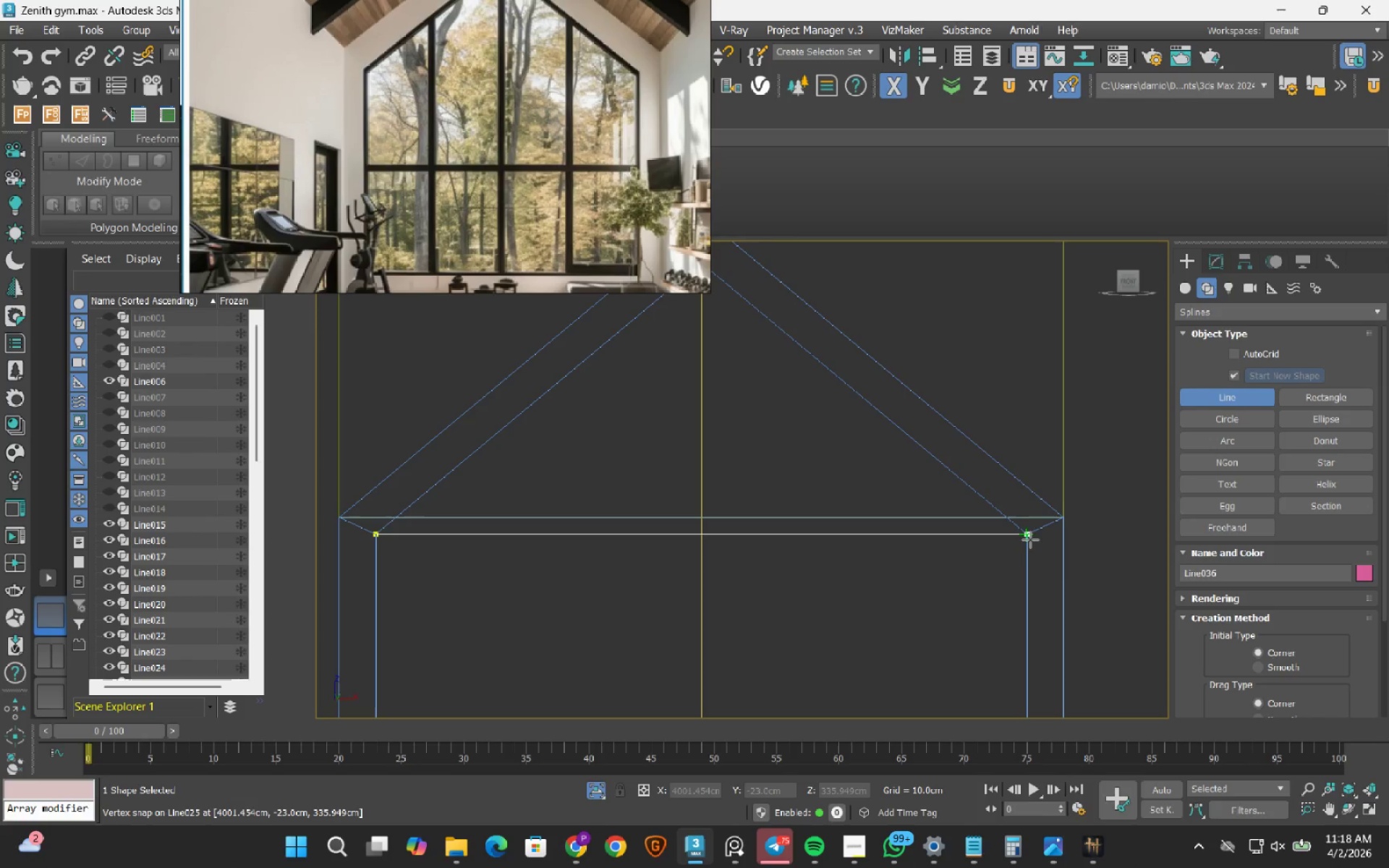 
left_click([1030, 540])
 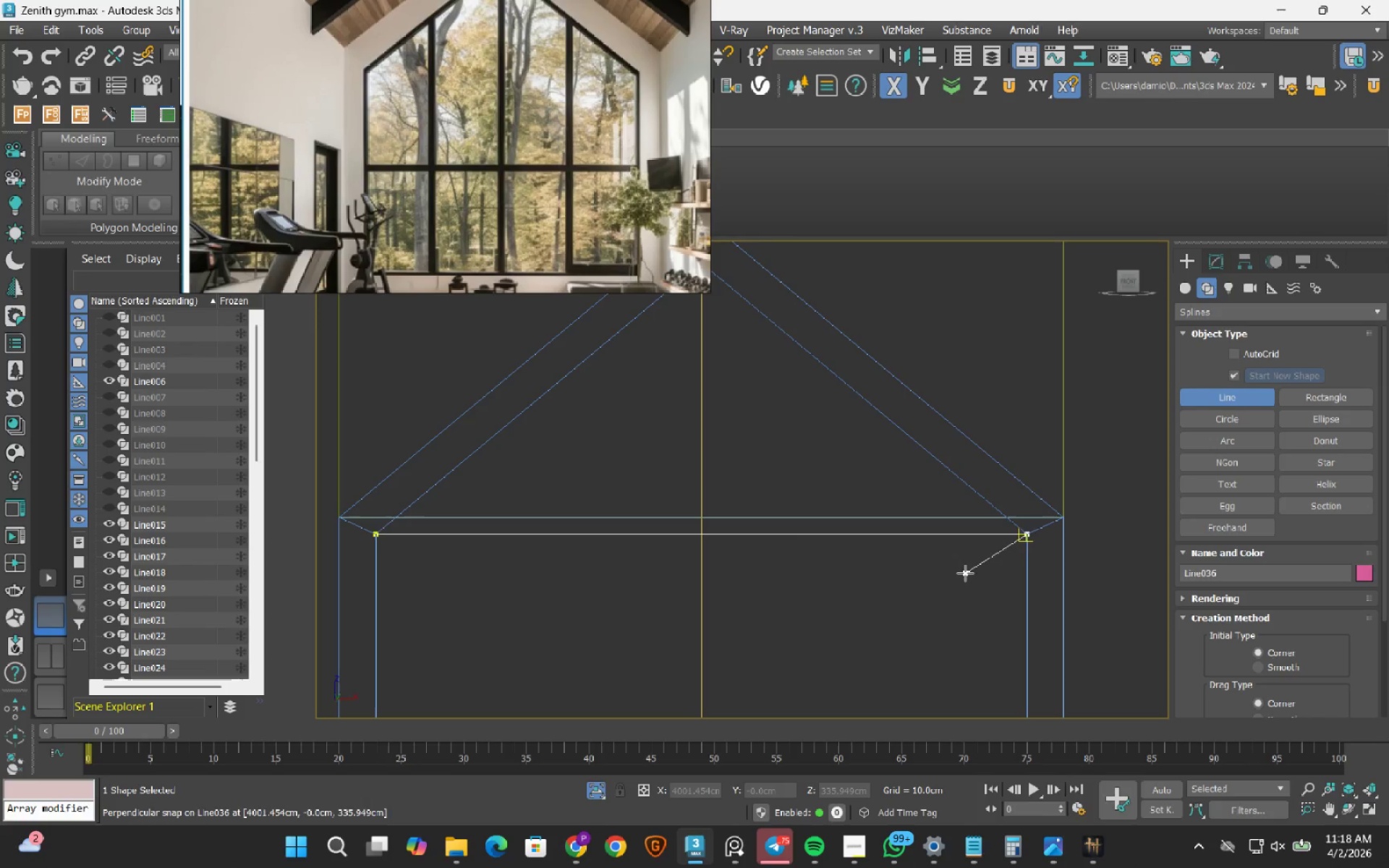 
key(Escape)
 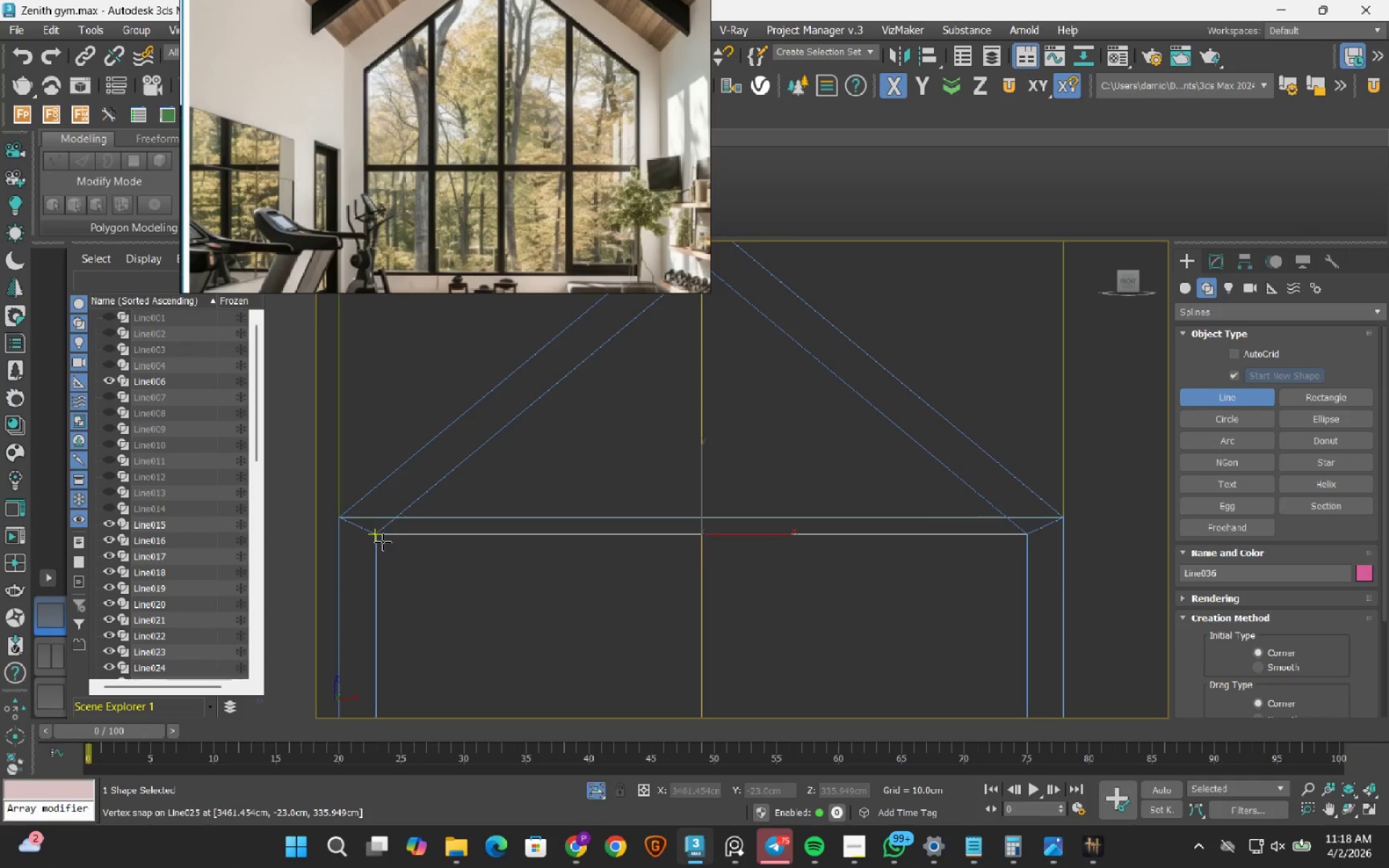 
left_click([380, 545])
 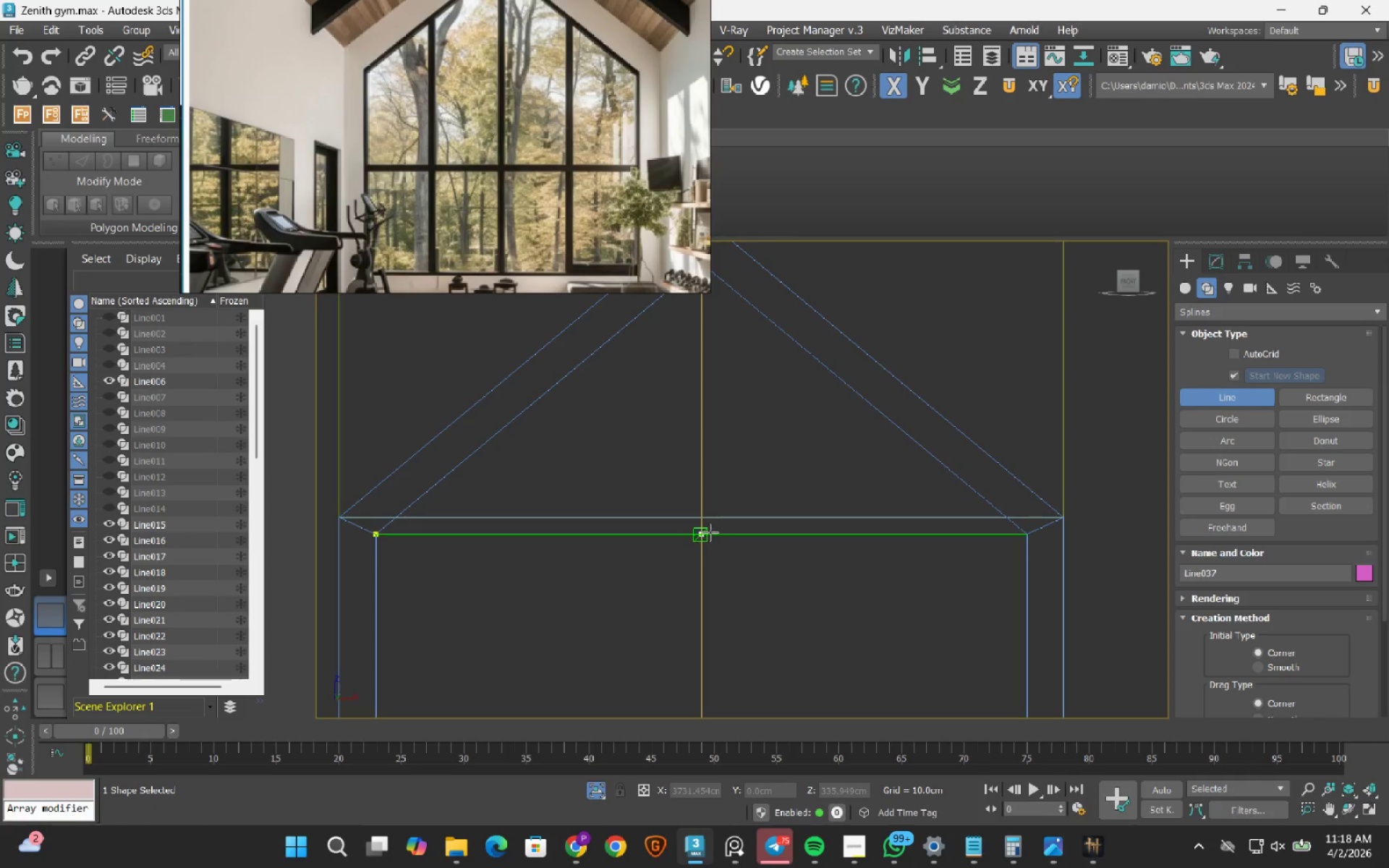 
left_click([706, 535])
 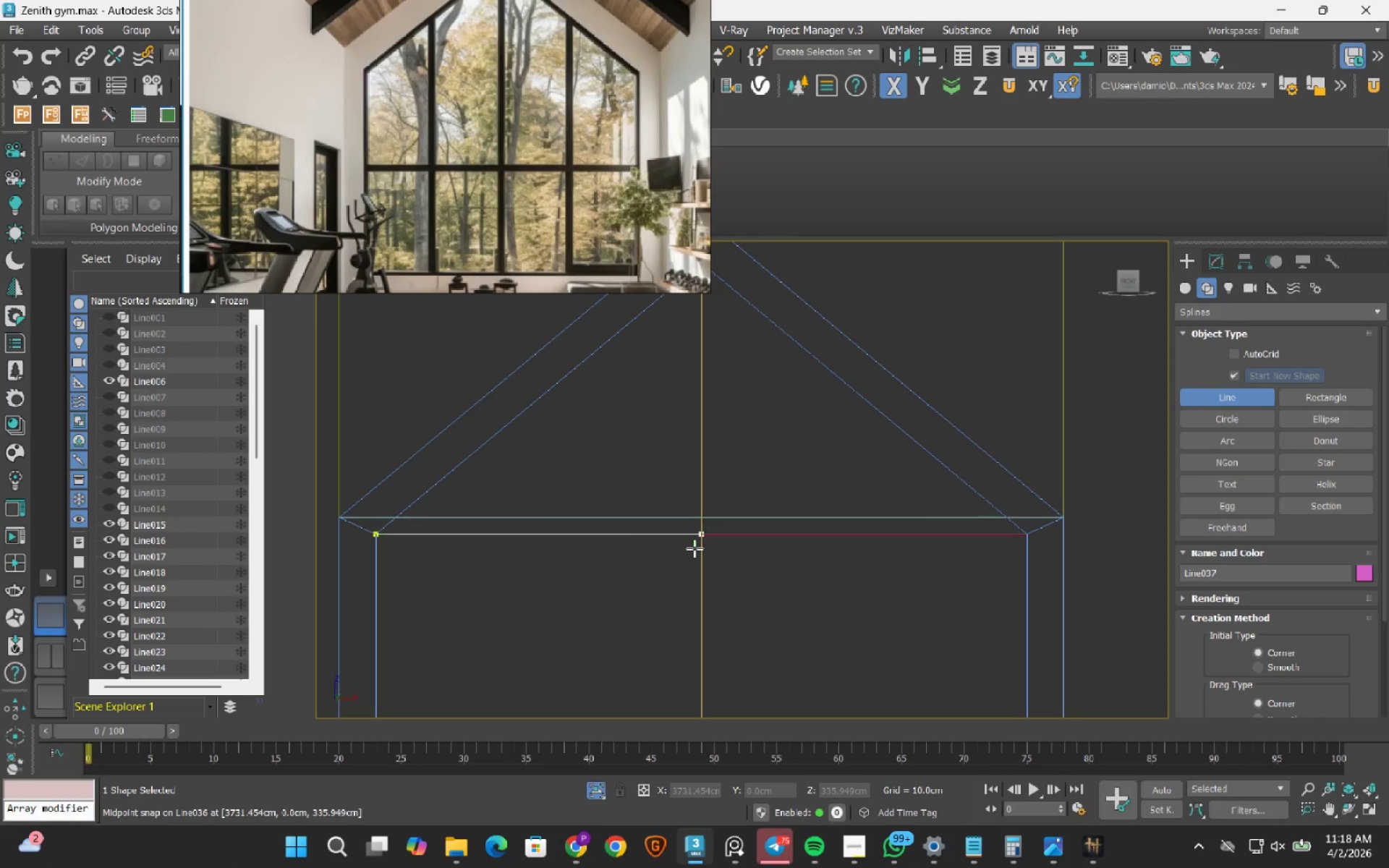 
key(Escape)
 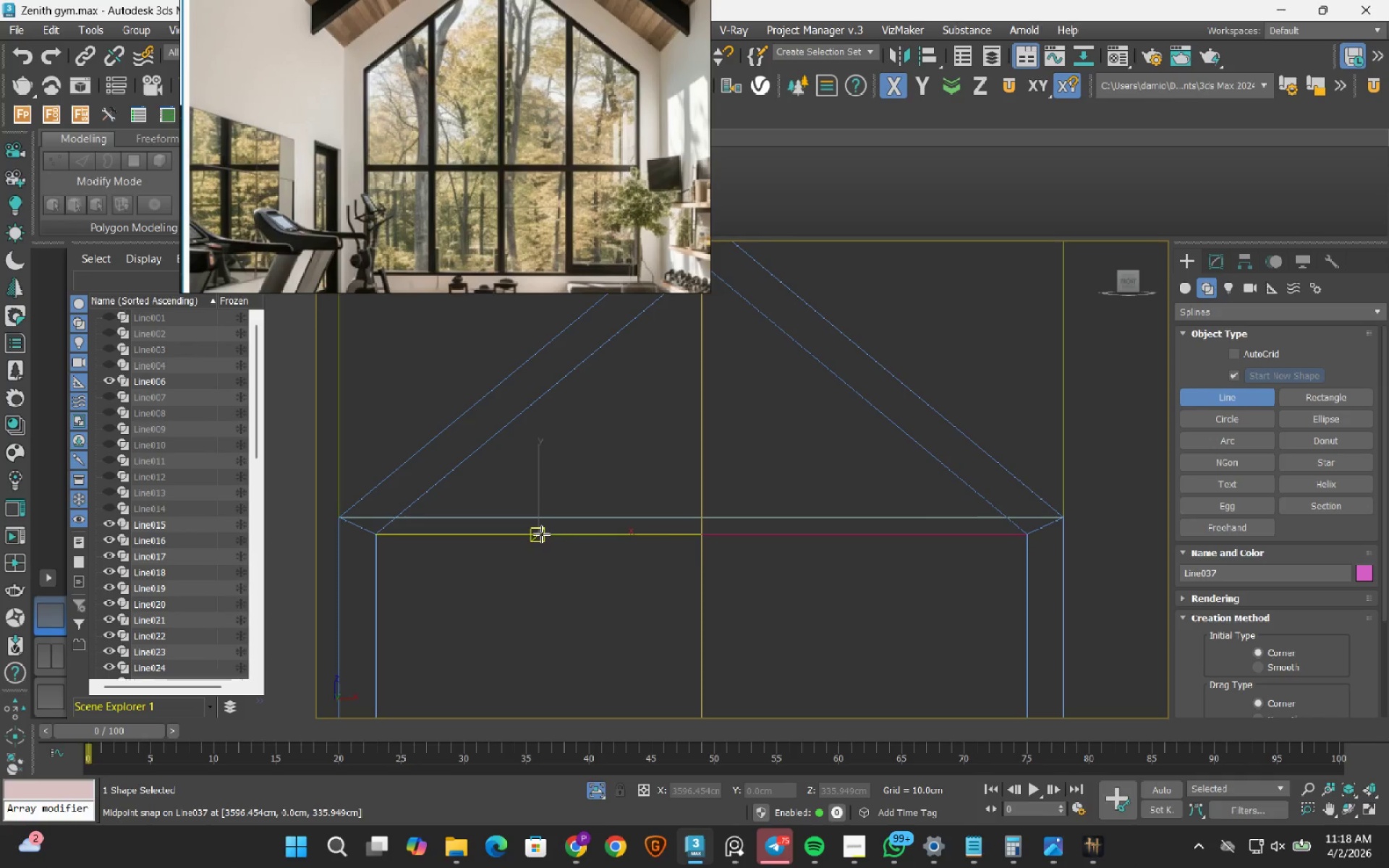 
left_click([541, 534])
 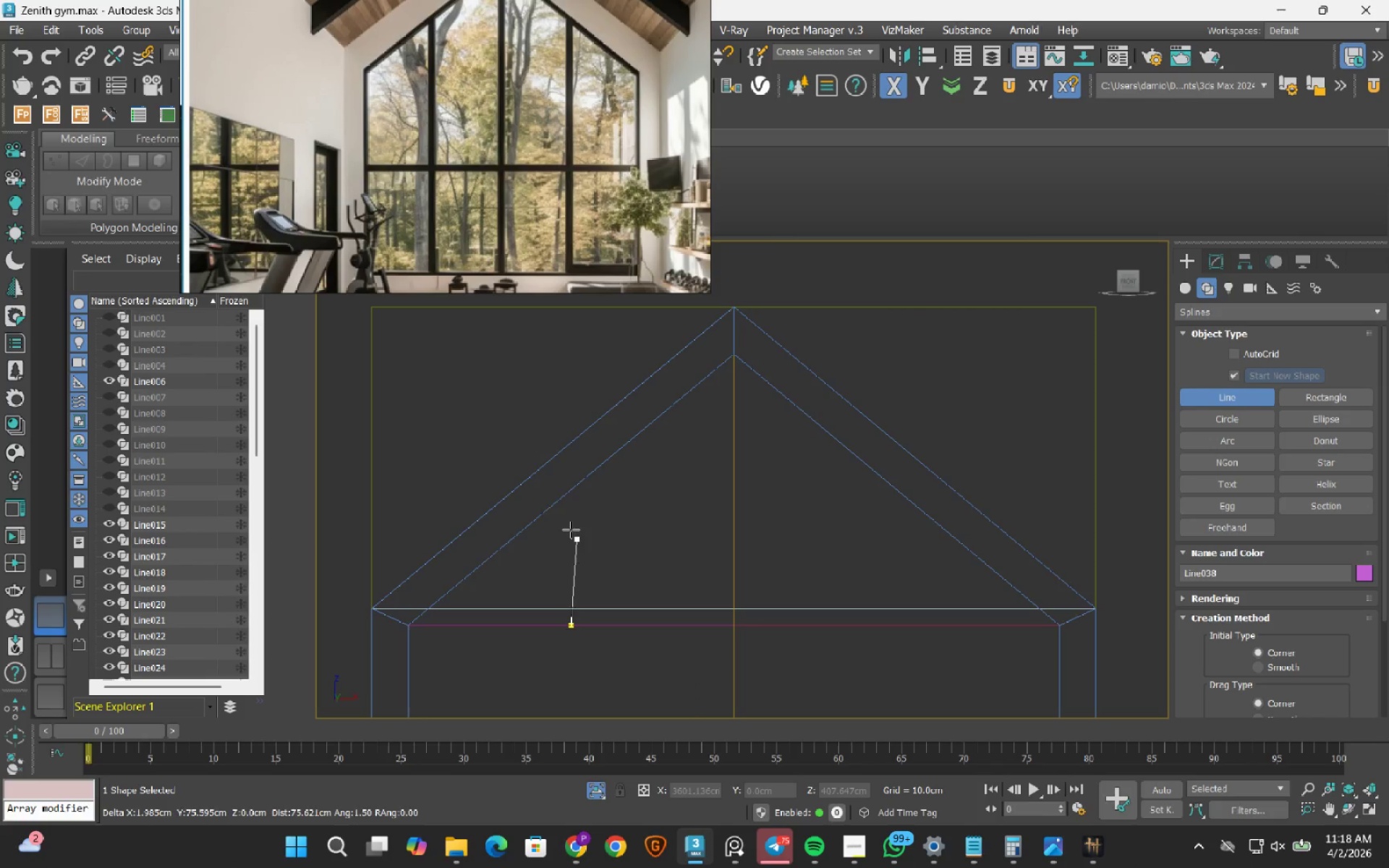 
left_click([571, 488])
 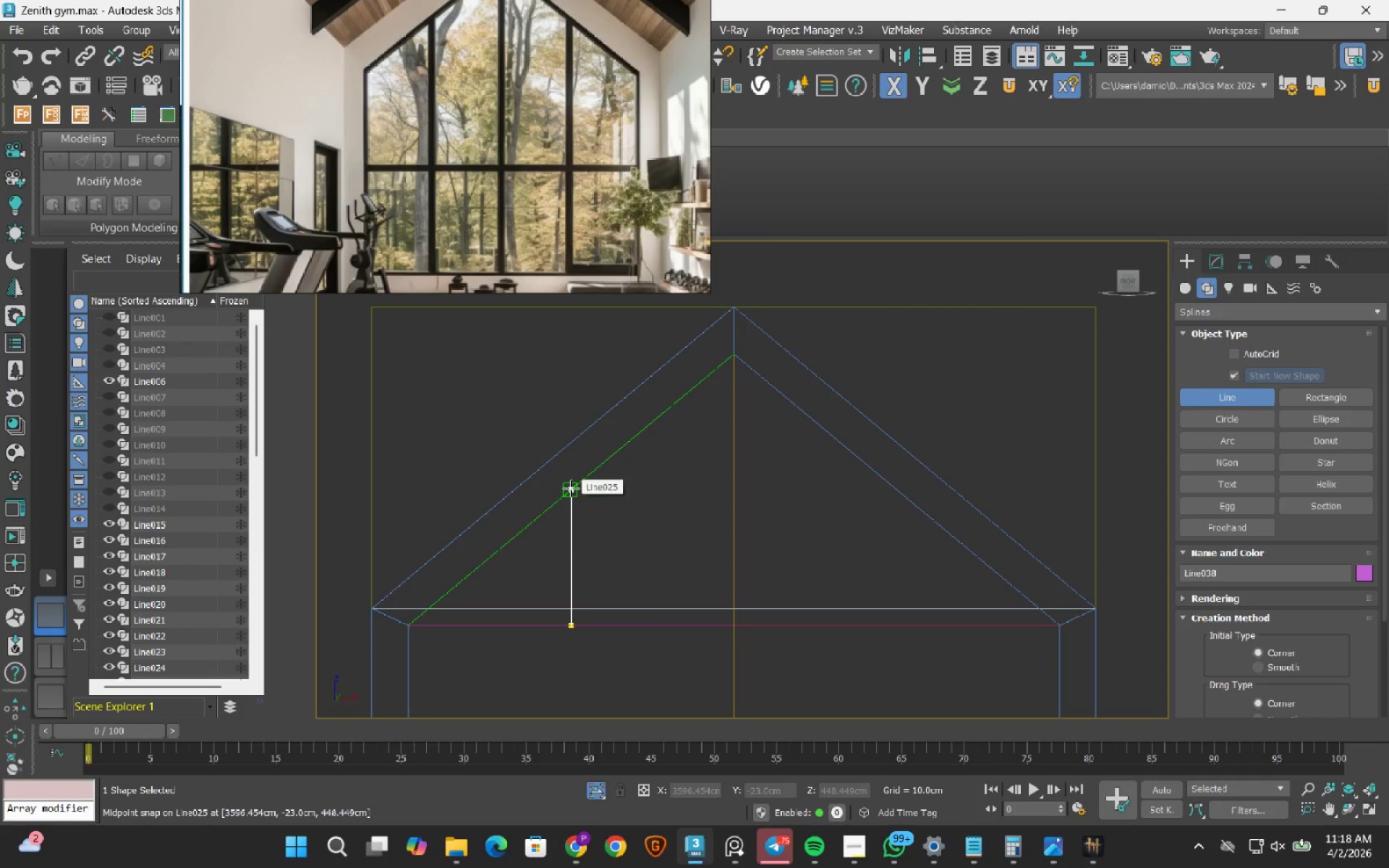 
key(Escape)
 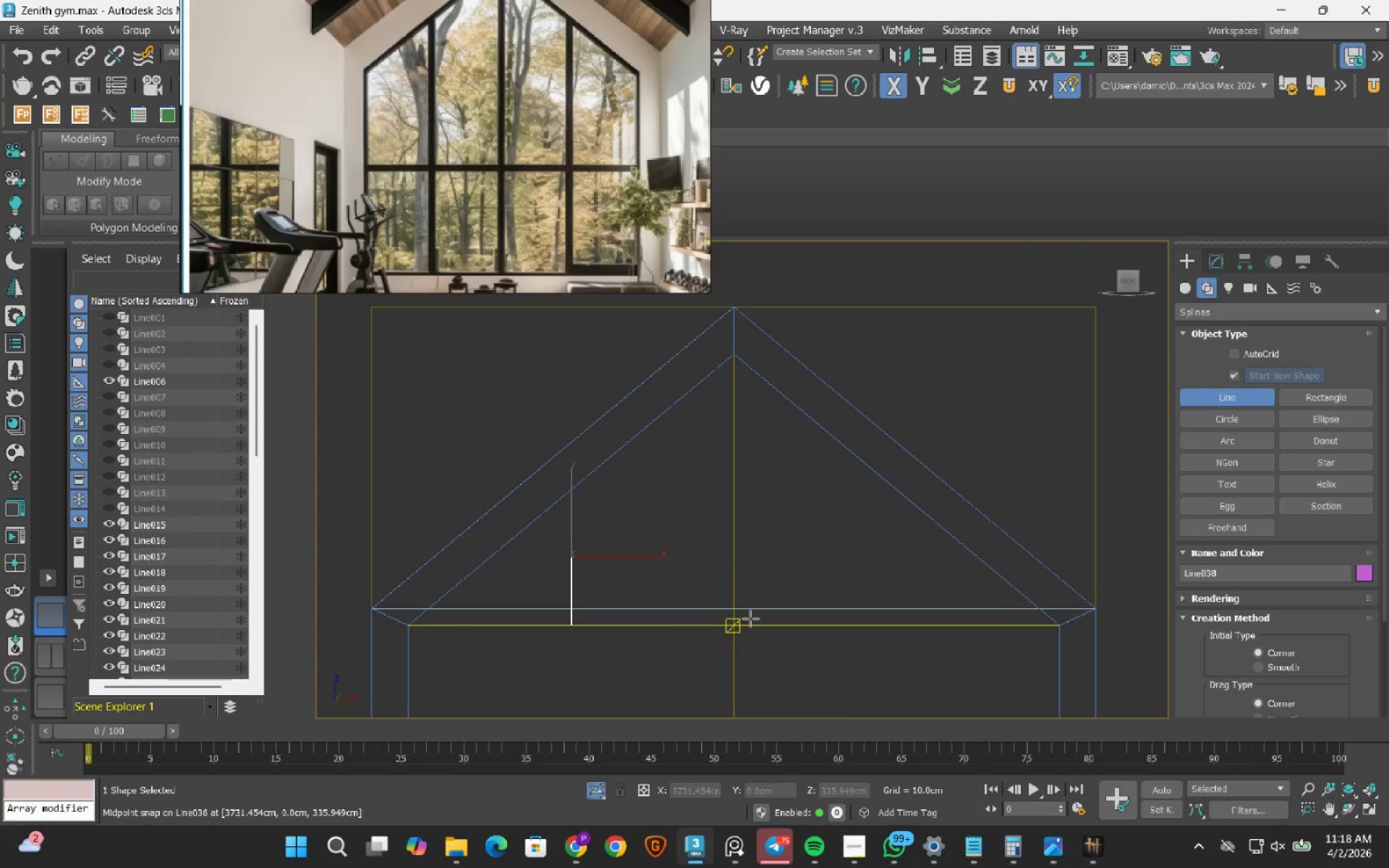 
left_click([741, 628])
 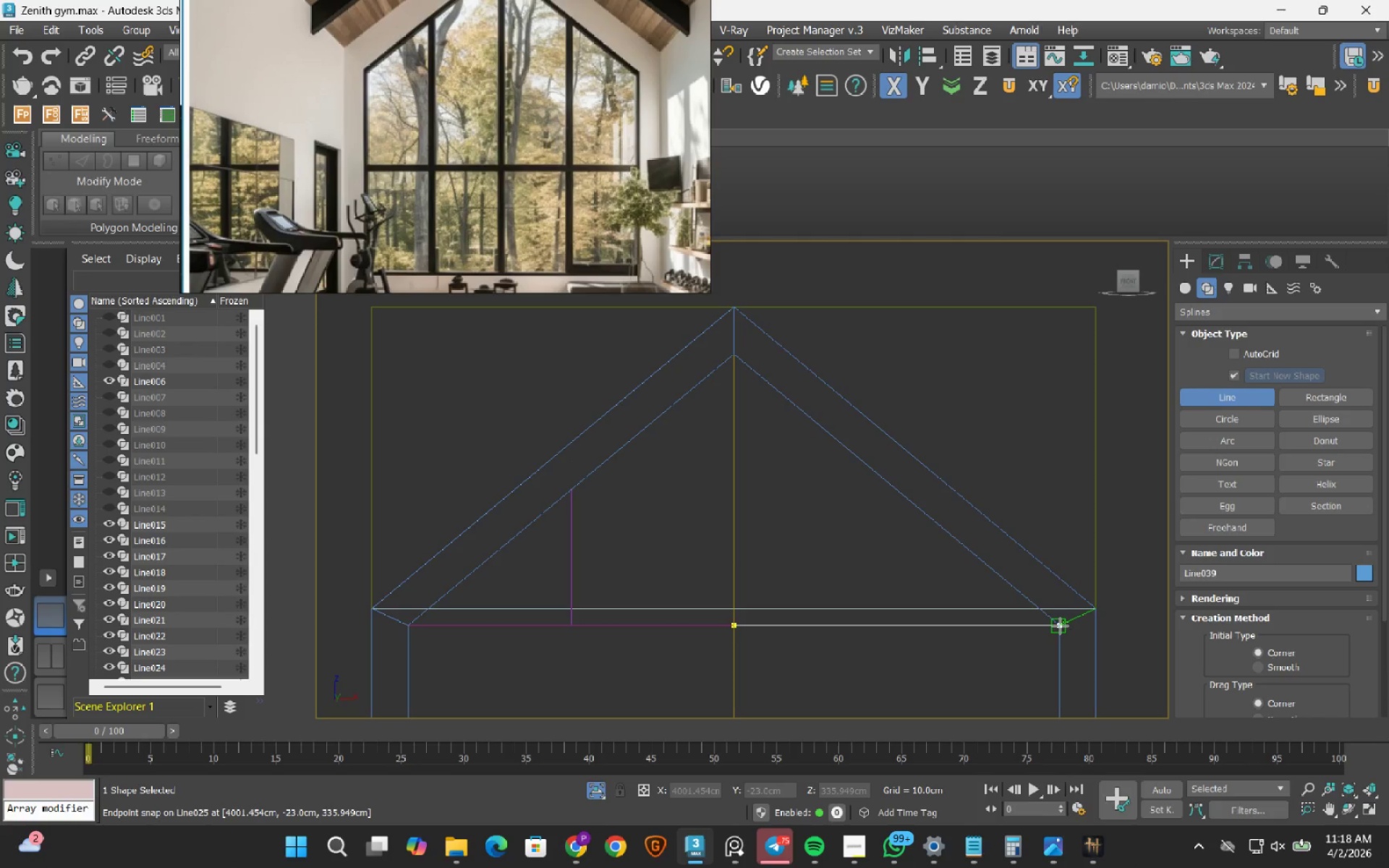 
left_click([1060, 626])
 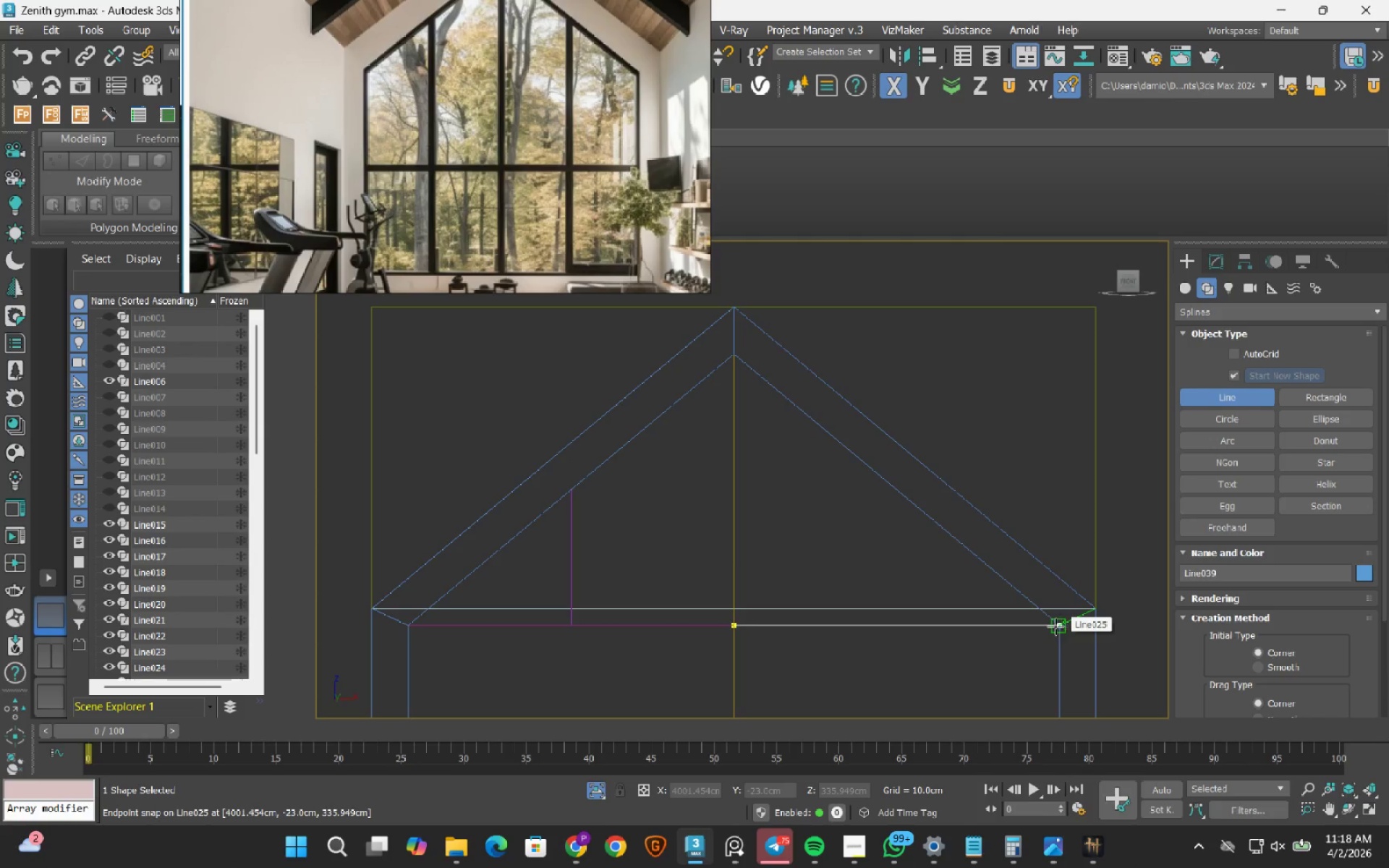 
key(Escape)
 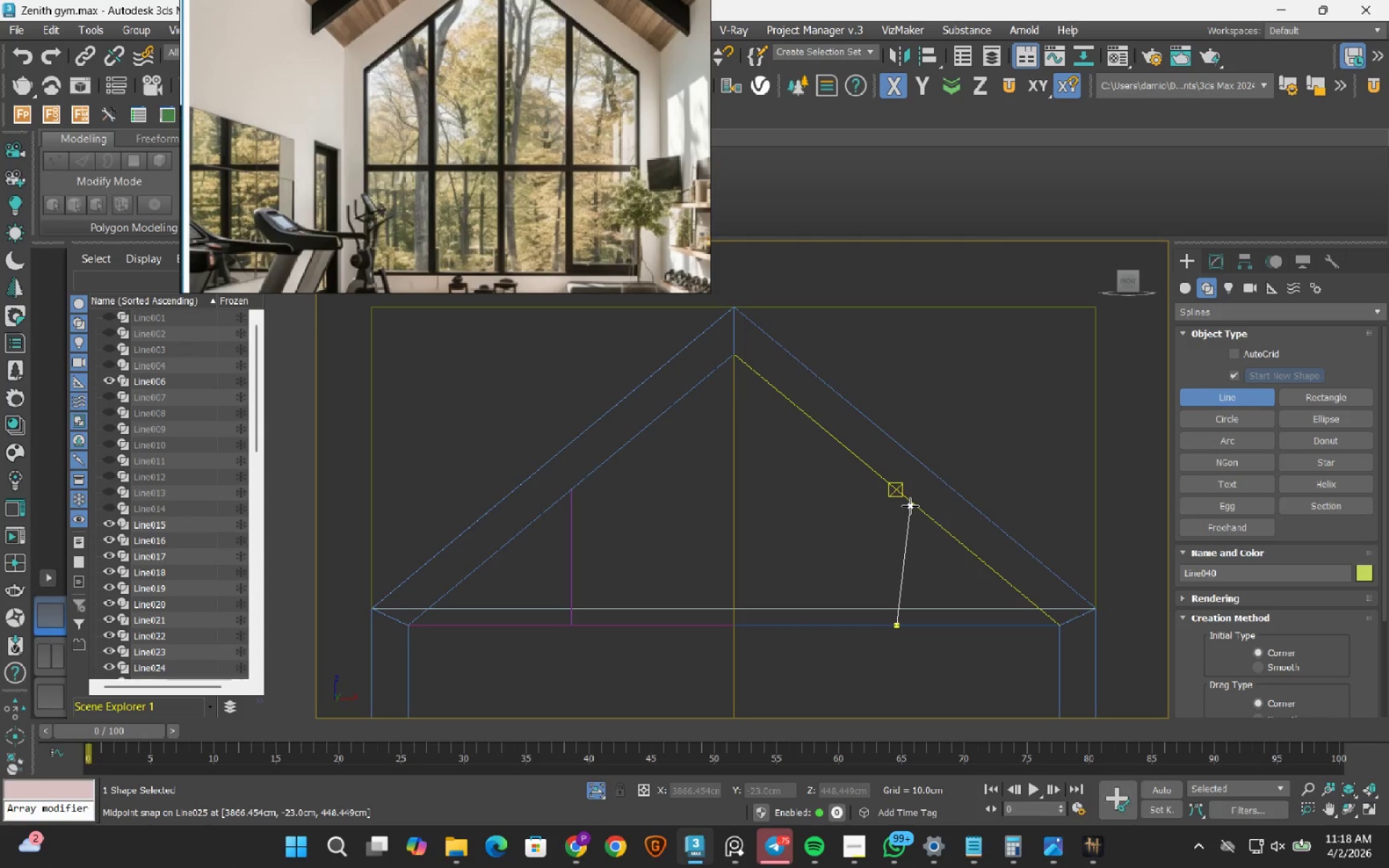 
left_click([904, 485])
 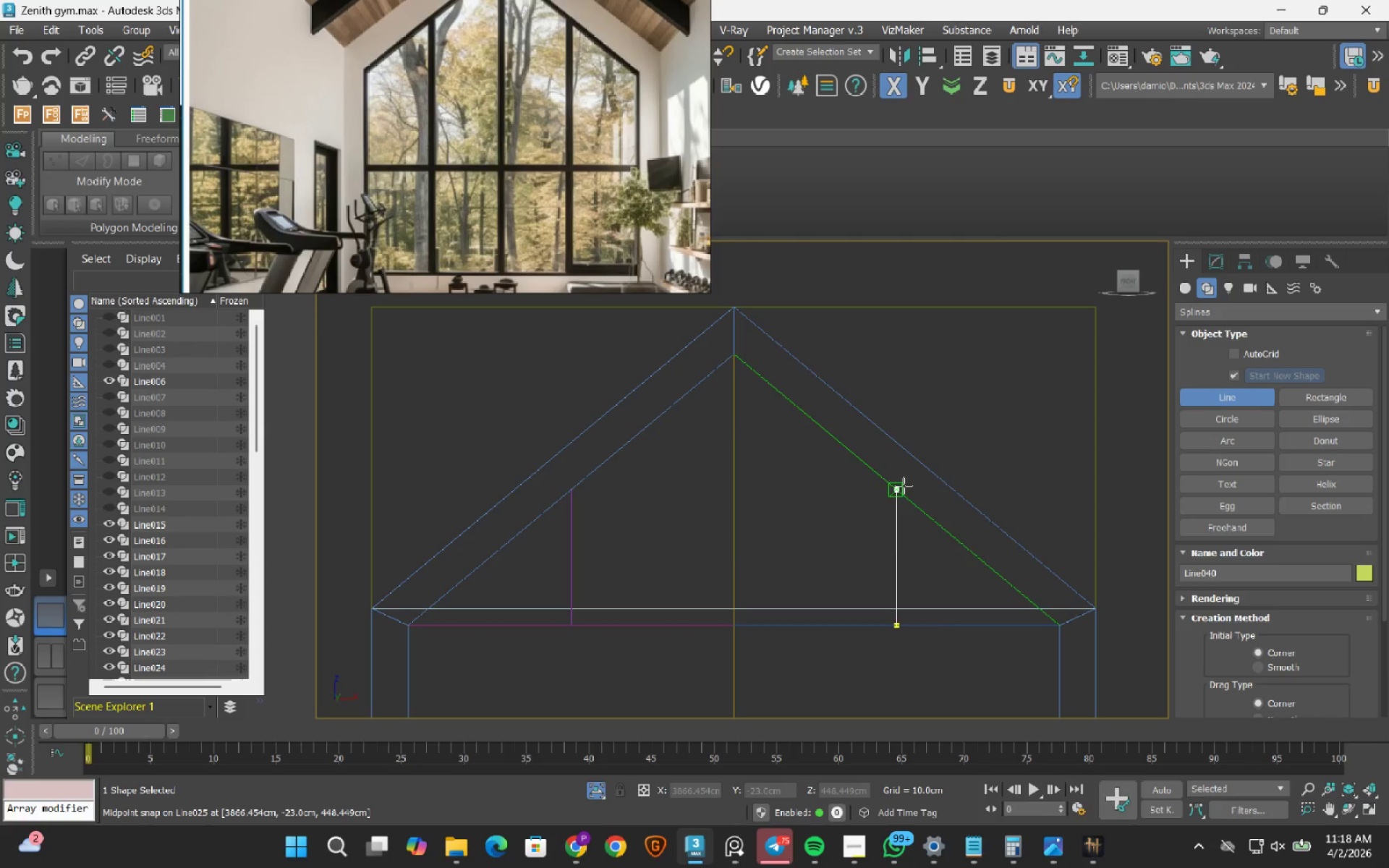 
key(Escape)
 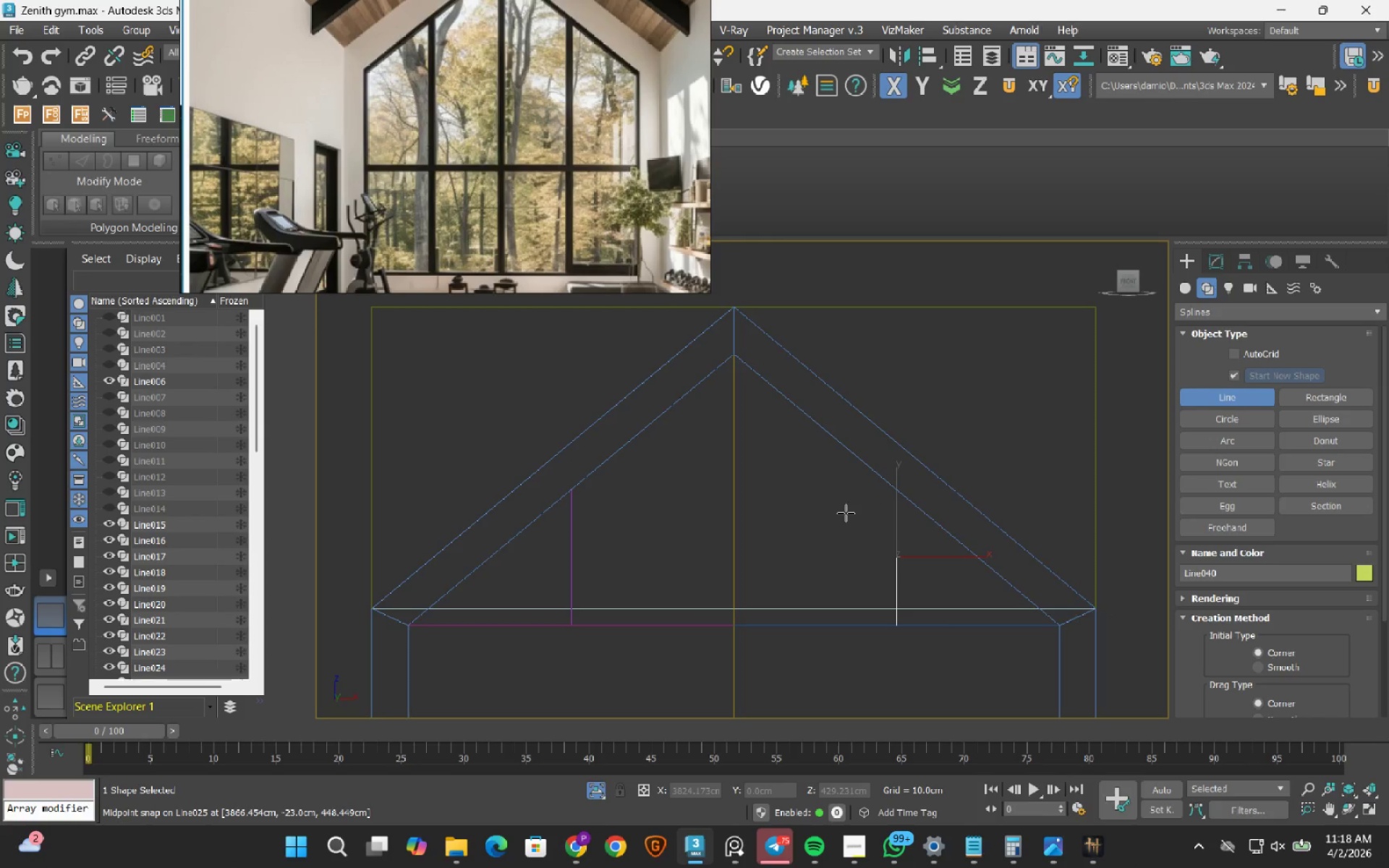 
scroll: coordinate [844, 514], scroll_direction: down, amount: 2.0
 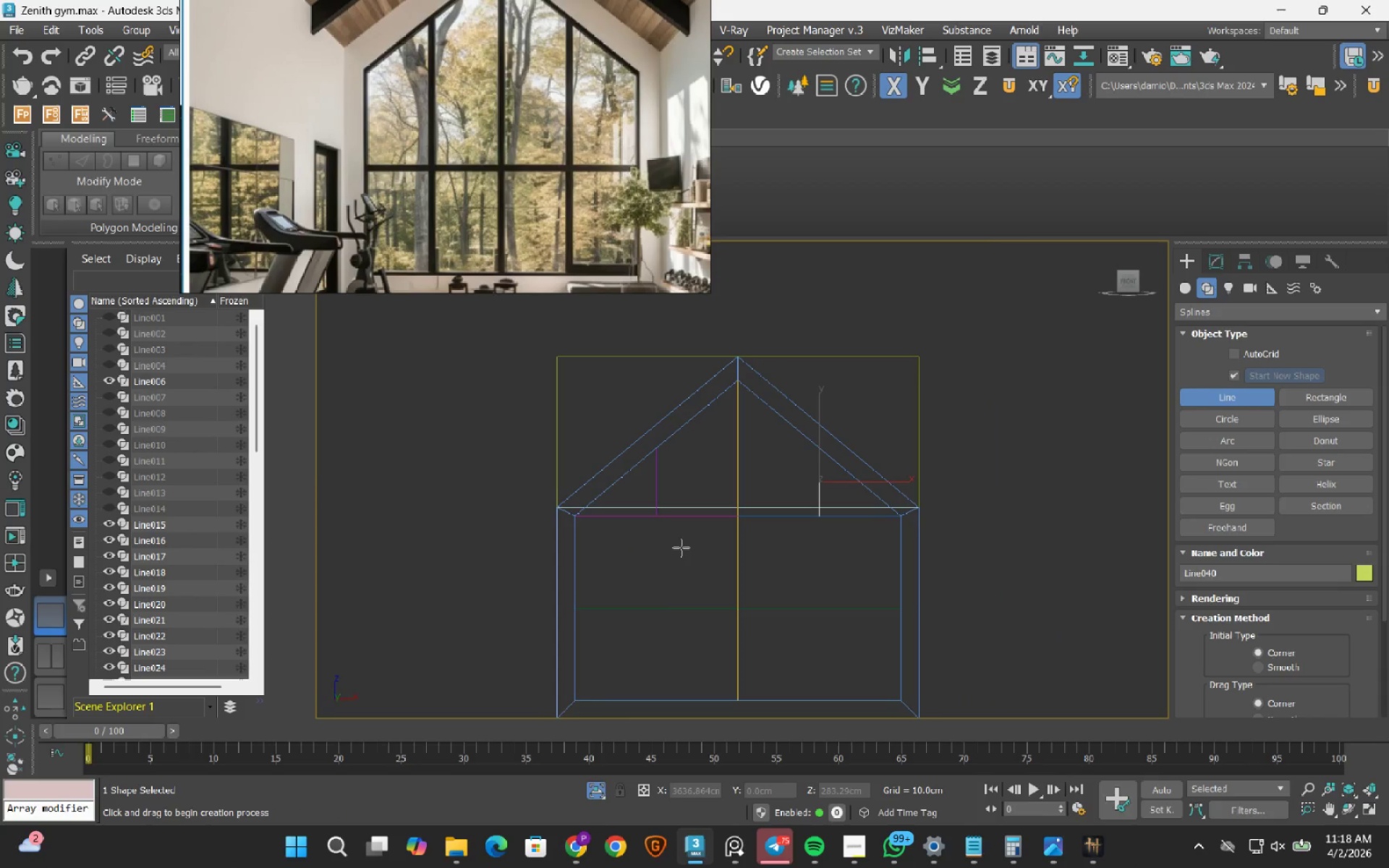 
wait(5.15)
 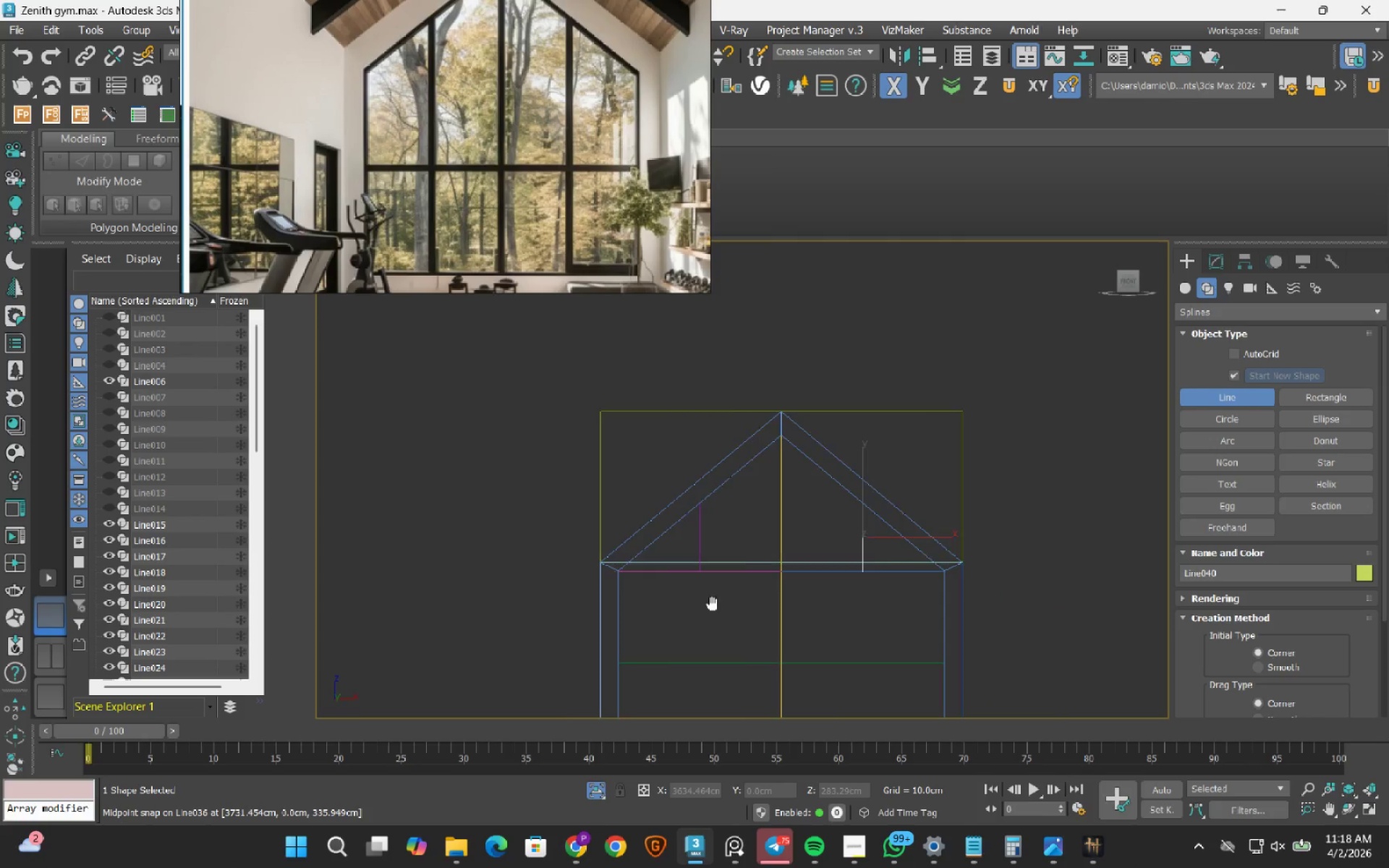 
scroll: coordinate [679, 552], scroll_direction: down, amount: 2.0
 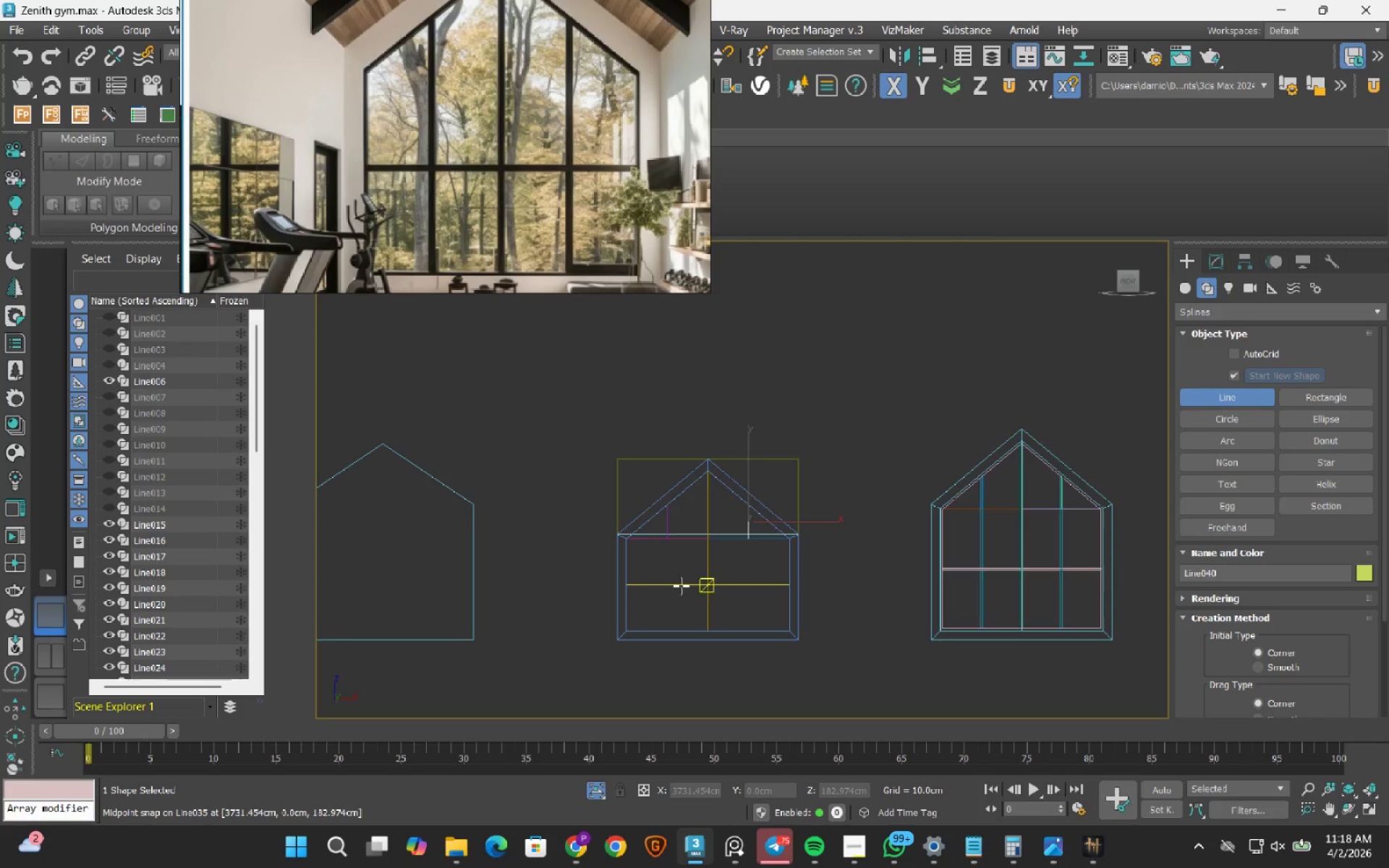 
scroll: coordinate [681, 586], scroll_direction: up, amount: 2.0
 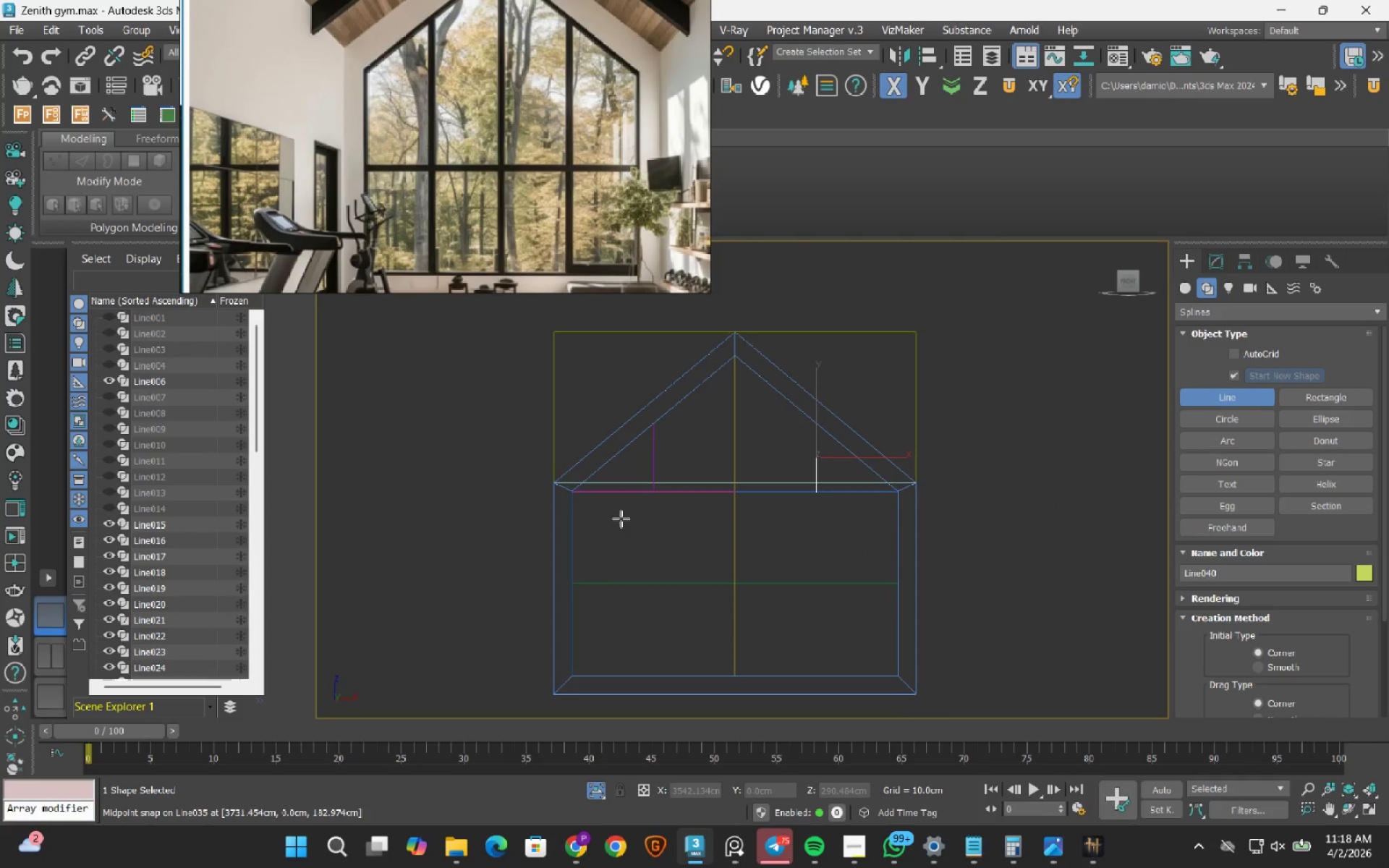 
wait(5.82)
 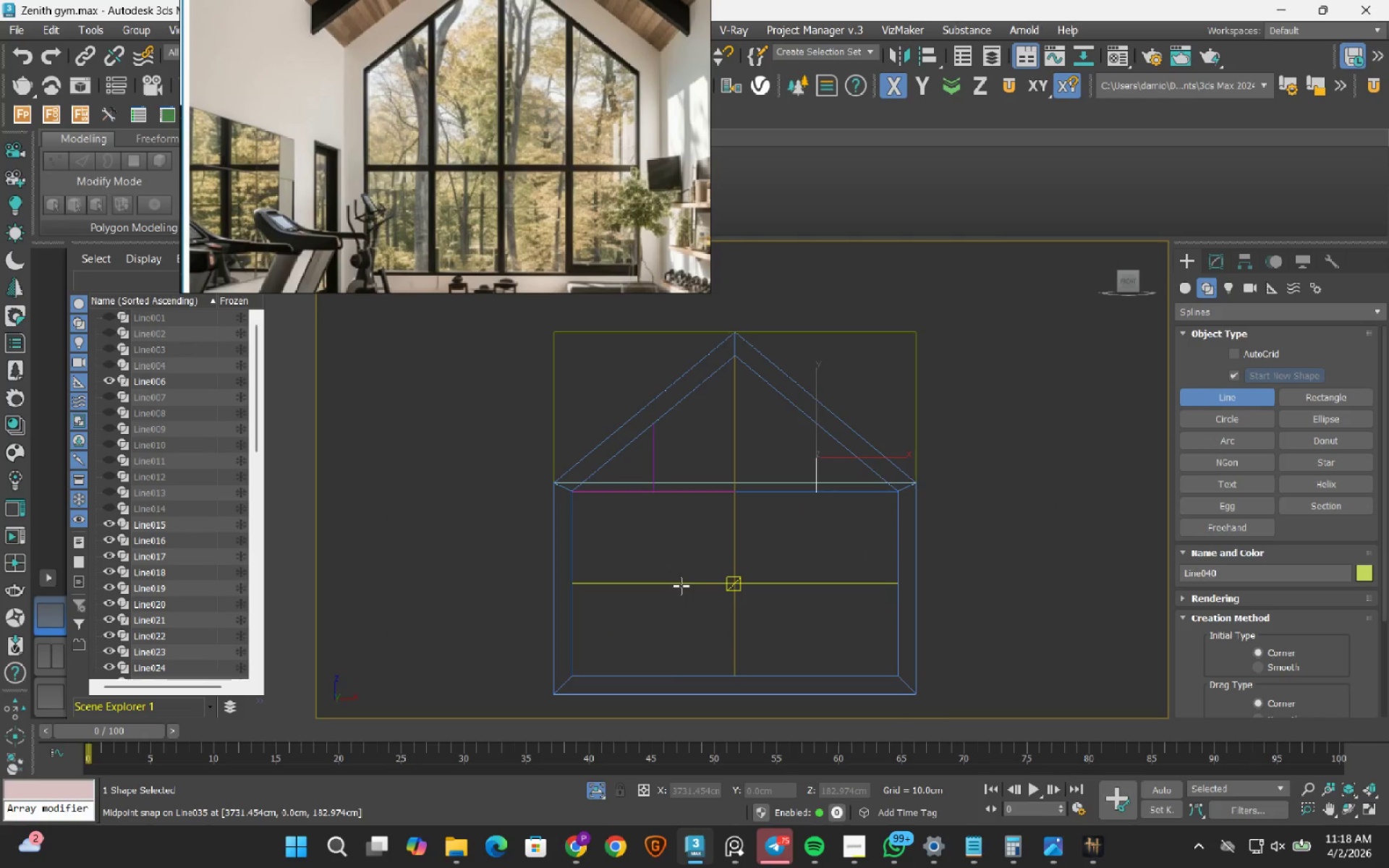 
scroll: coordinate [684, 516], scroll_direction: down, amount: 2.0
 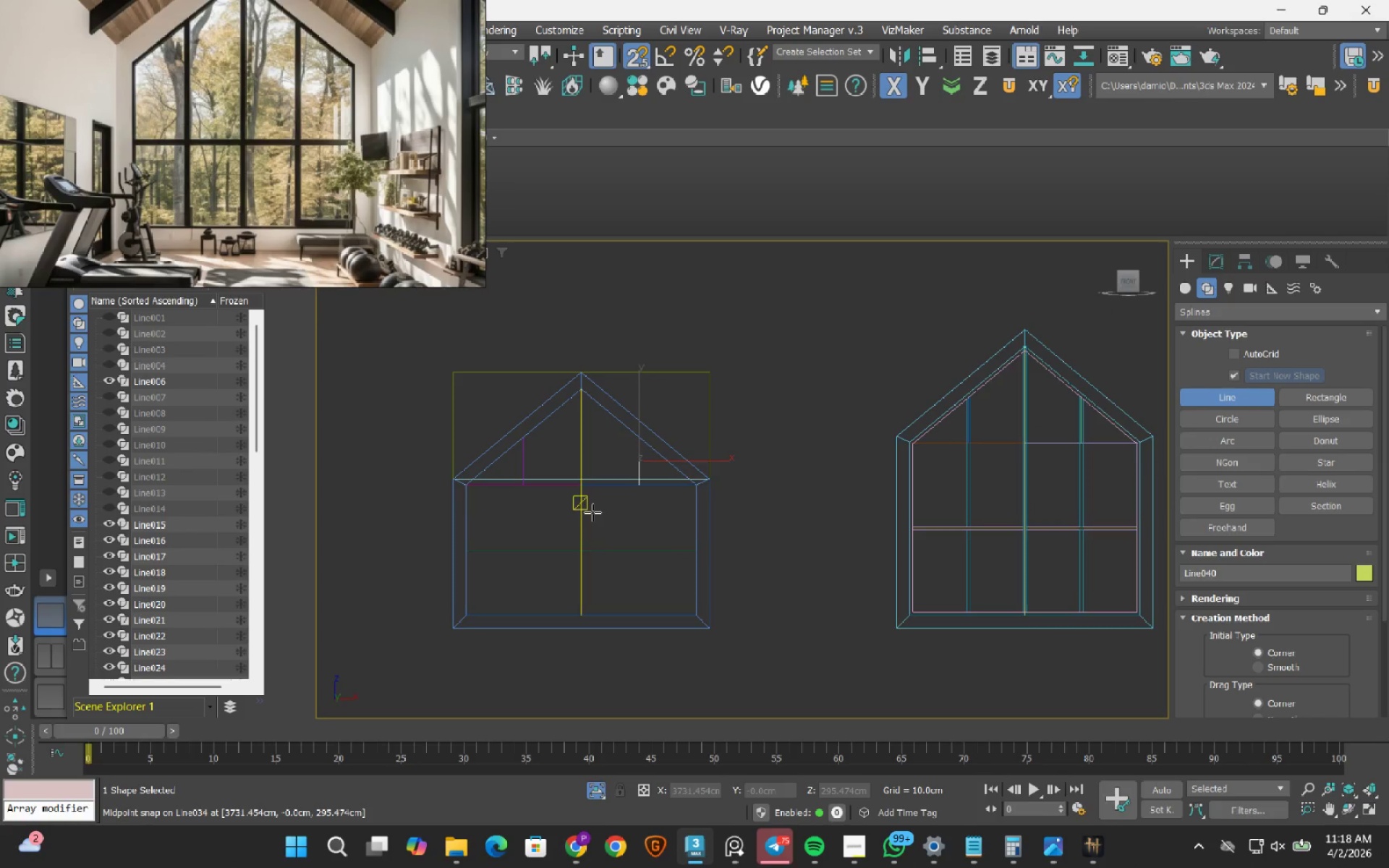 
scroll: coordinate [562, 550], scroll_direction: up, amount: 2.0
 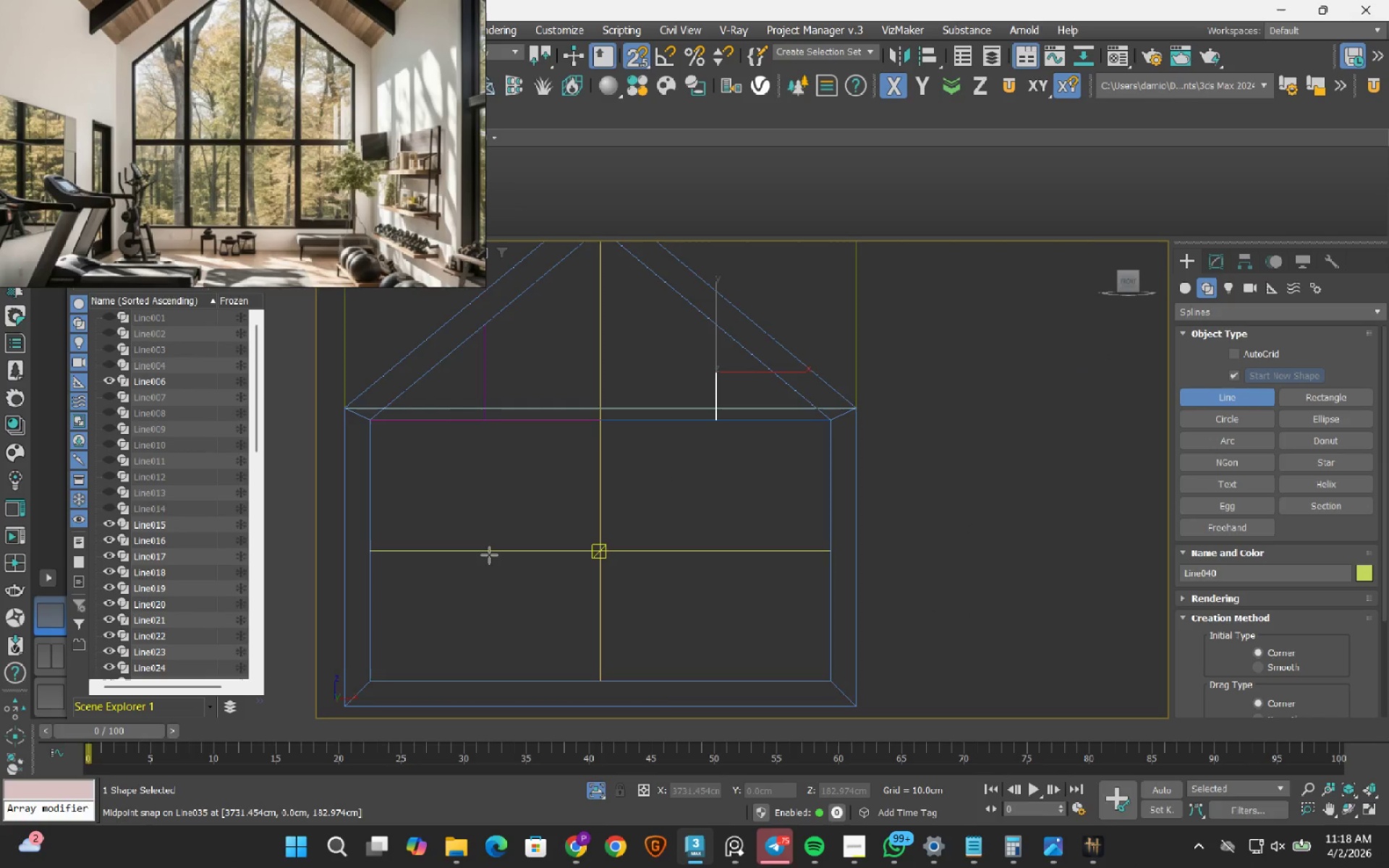 
scroll: coordinate [489, 555], scroll_direction: down, amount: 2.0
 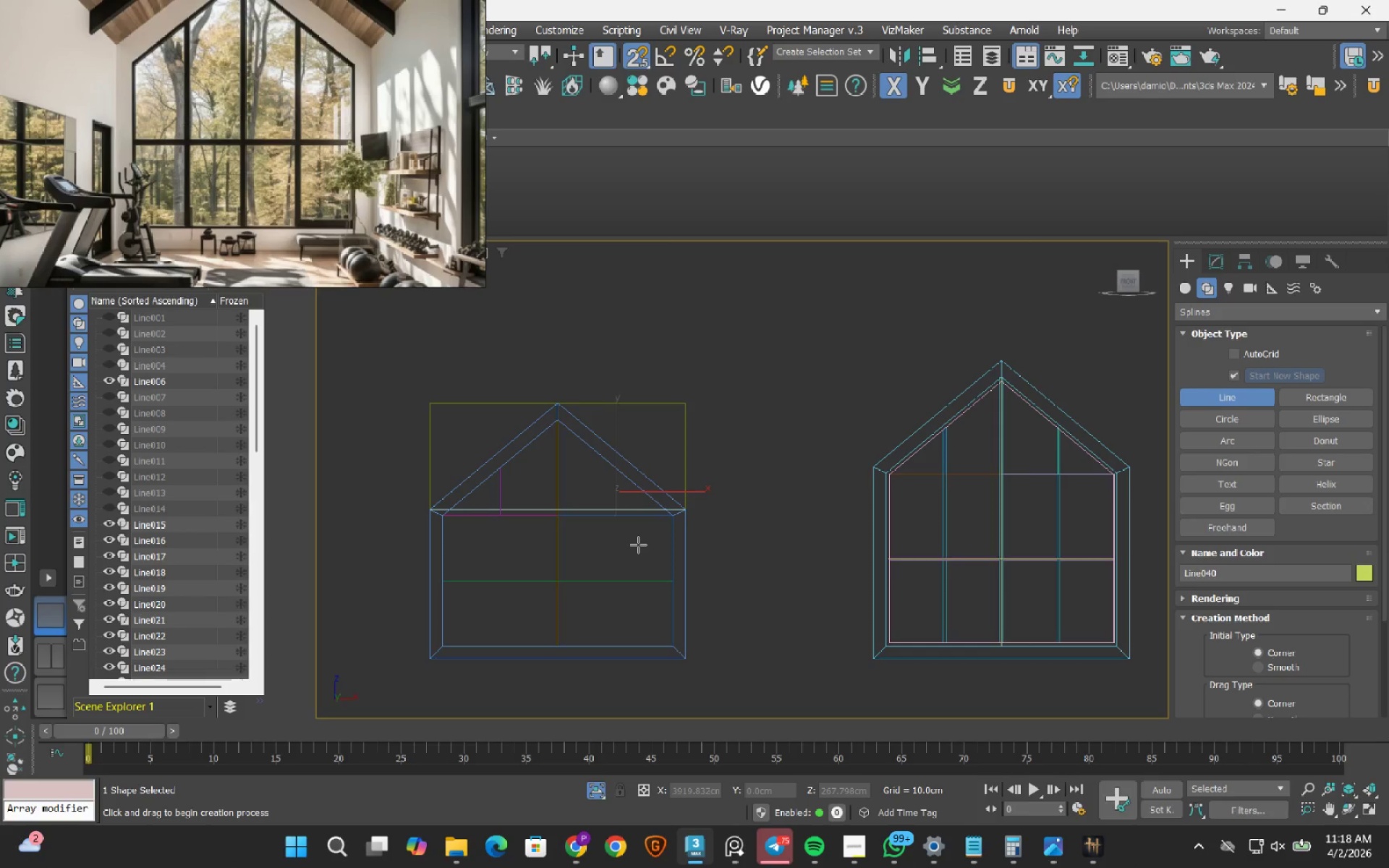 
wait(9.63)
 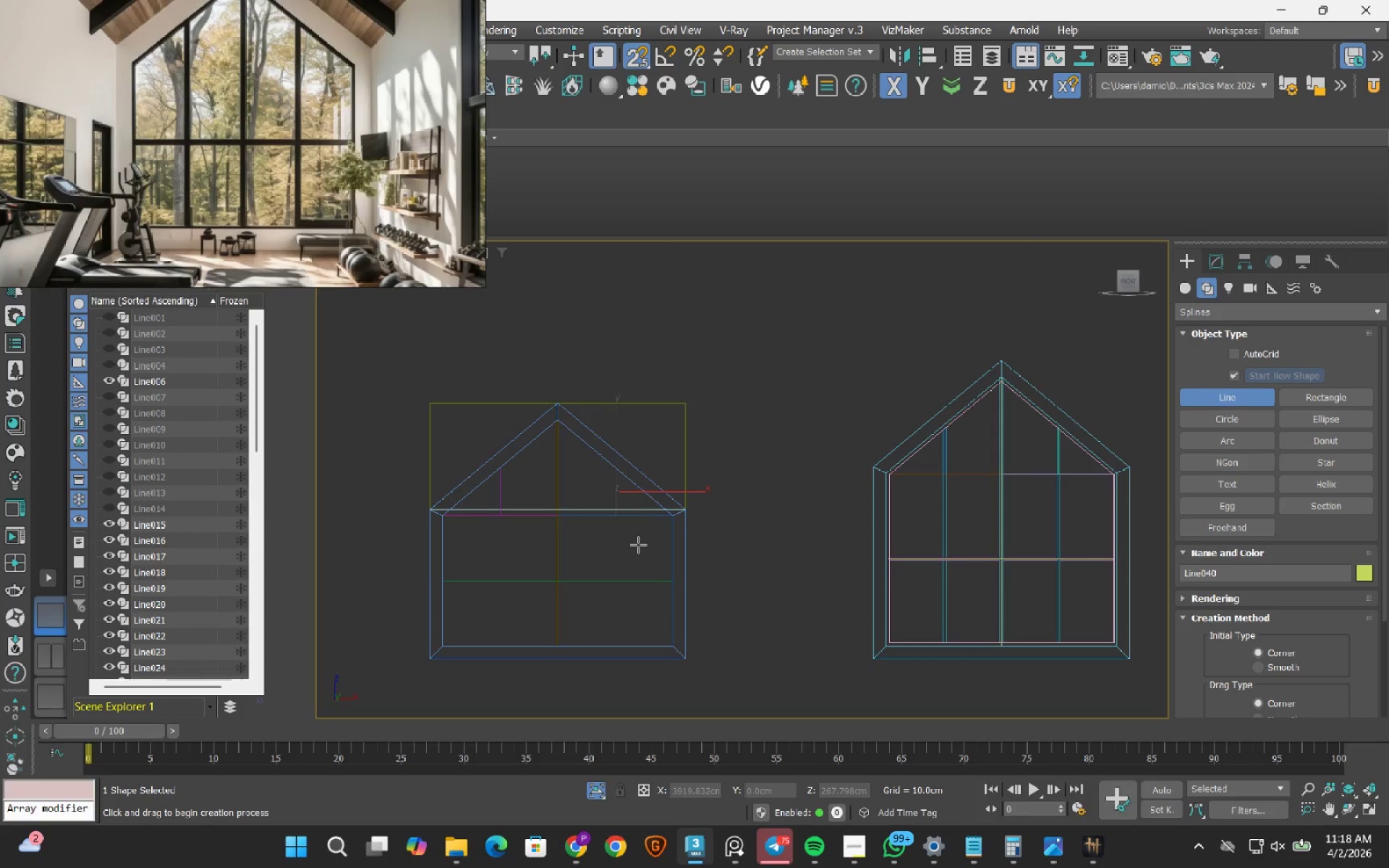 
left_click([415, 120])
 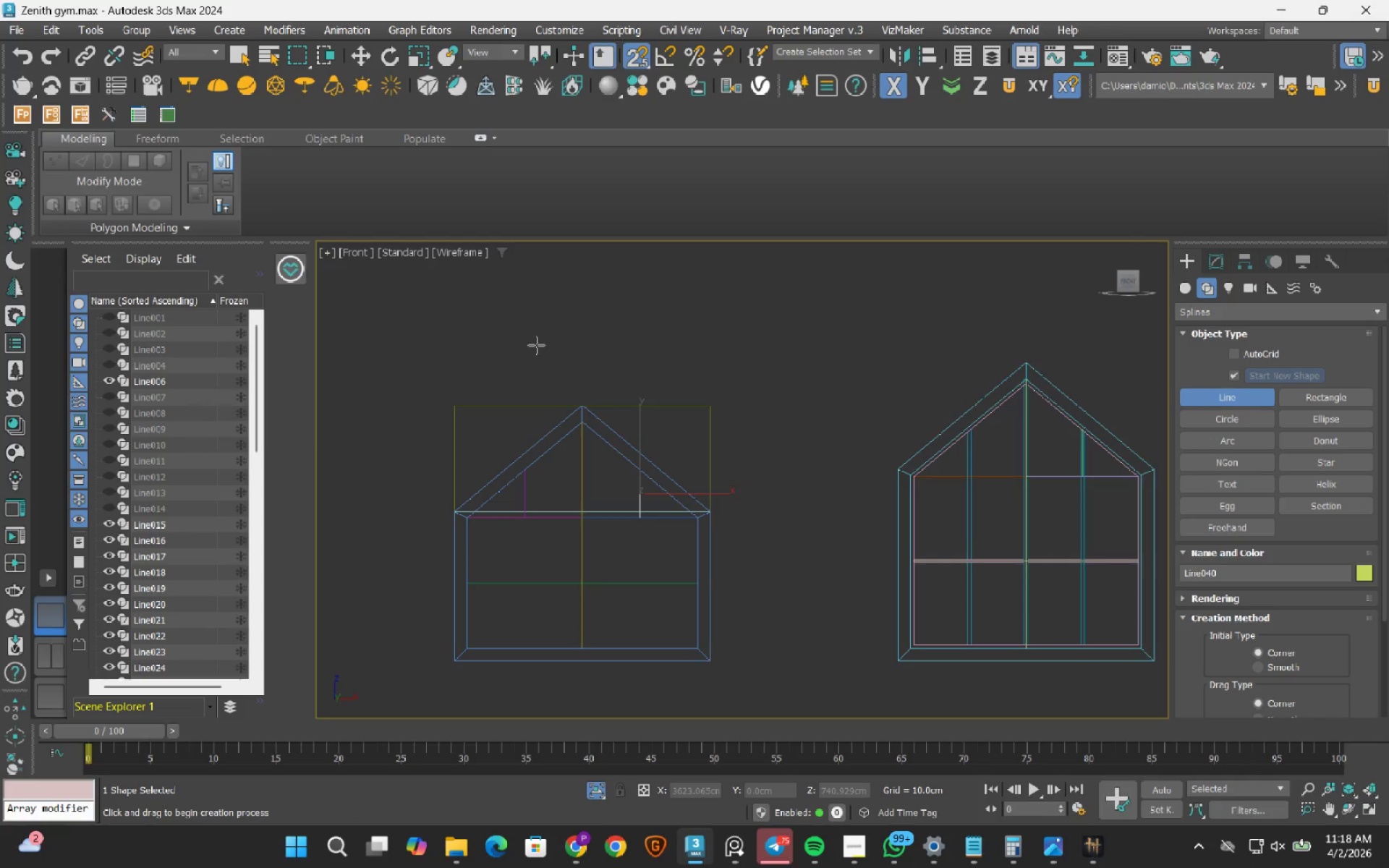 
wait(11.0)
 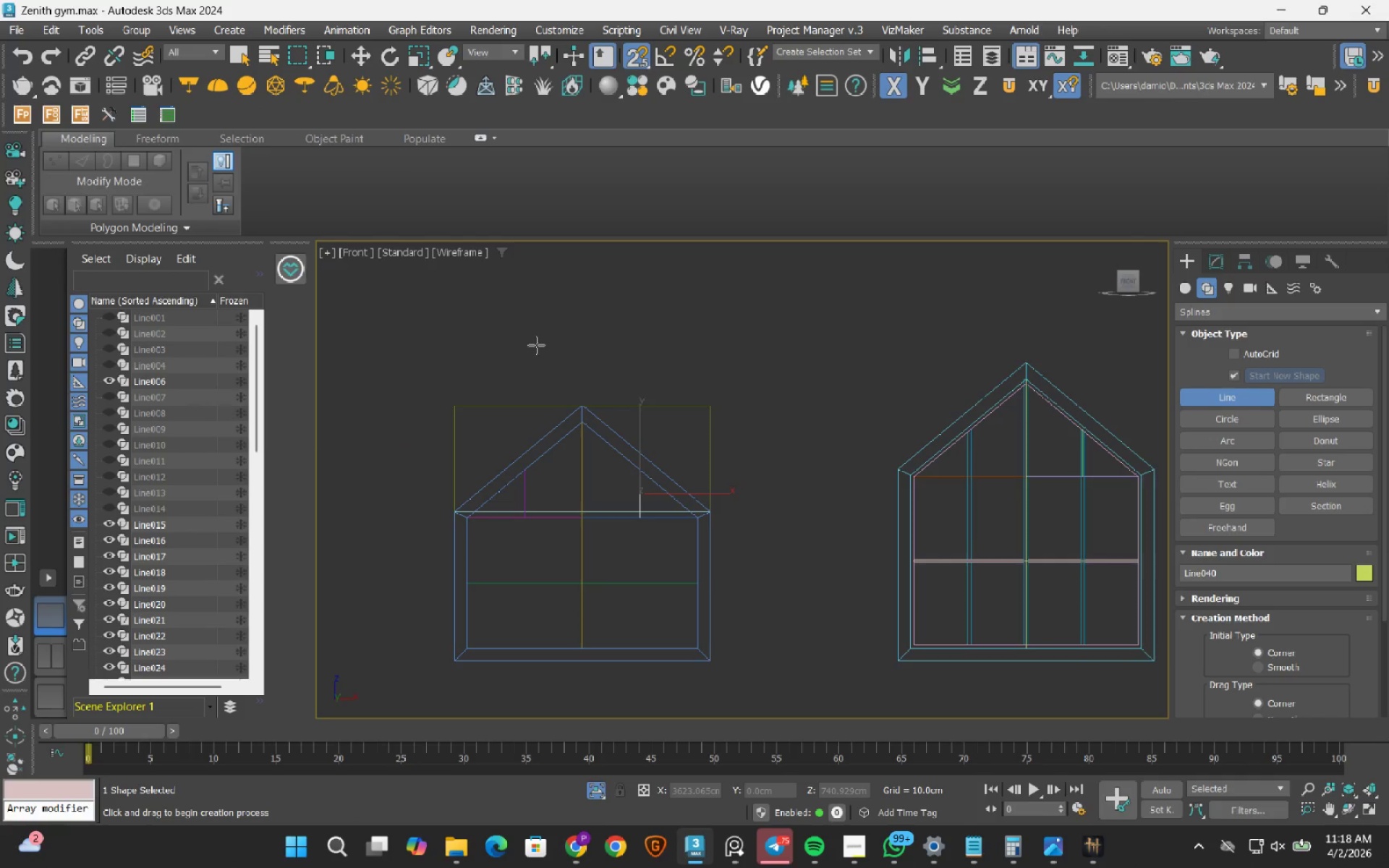 
scroll: coordinate [535, 344], scroll_direction: down, amount: 1.0
 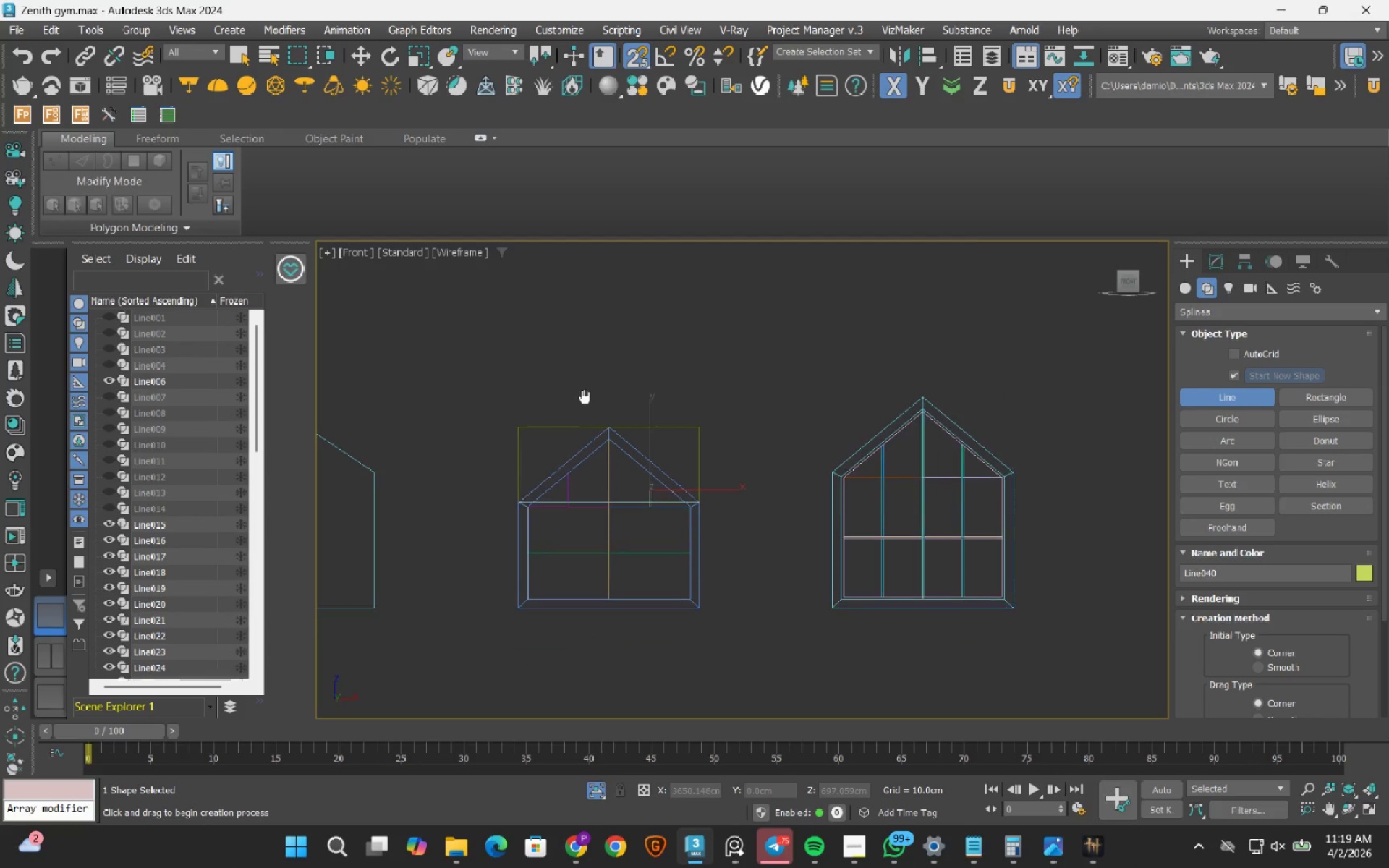 
wait(6.0)
 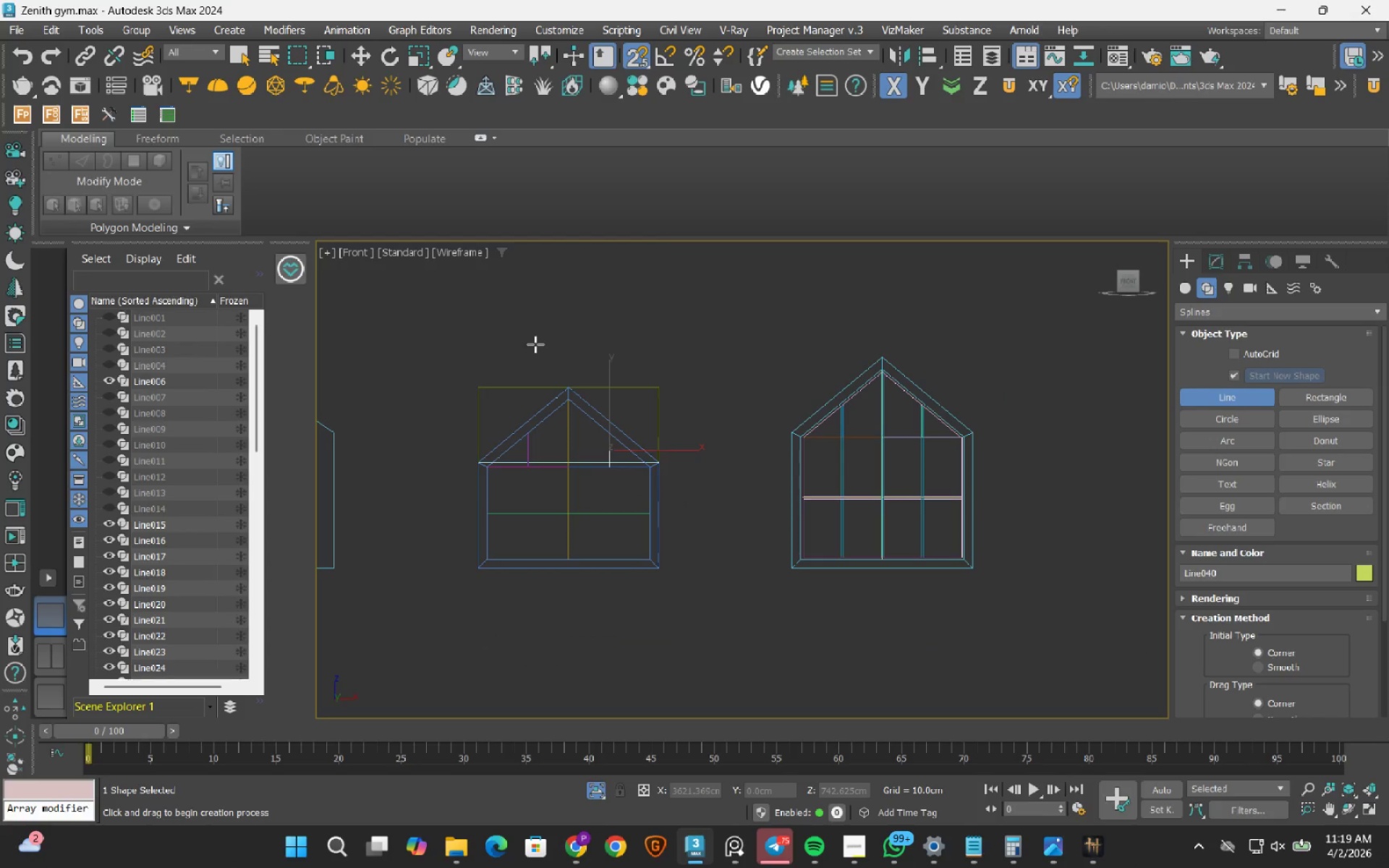 
left_click([239, 55])
 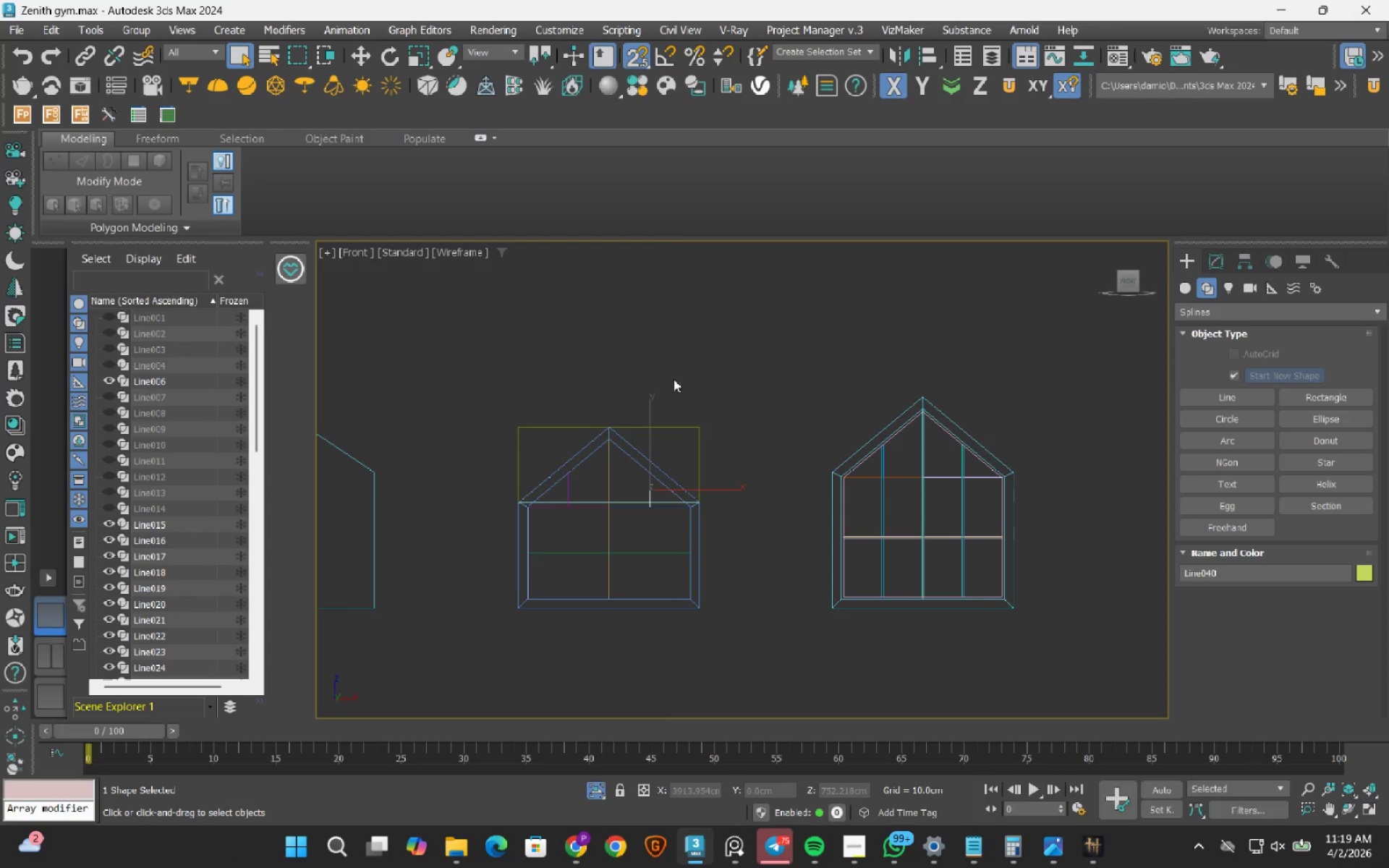 
left_click([680, 375])
 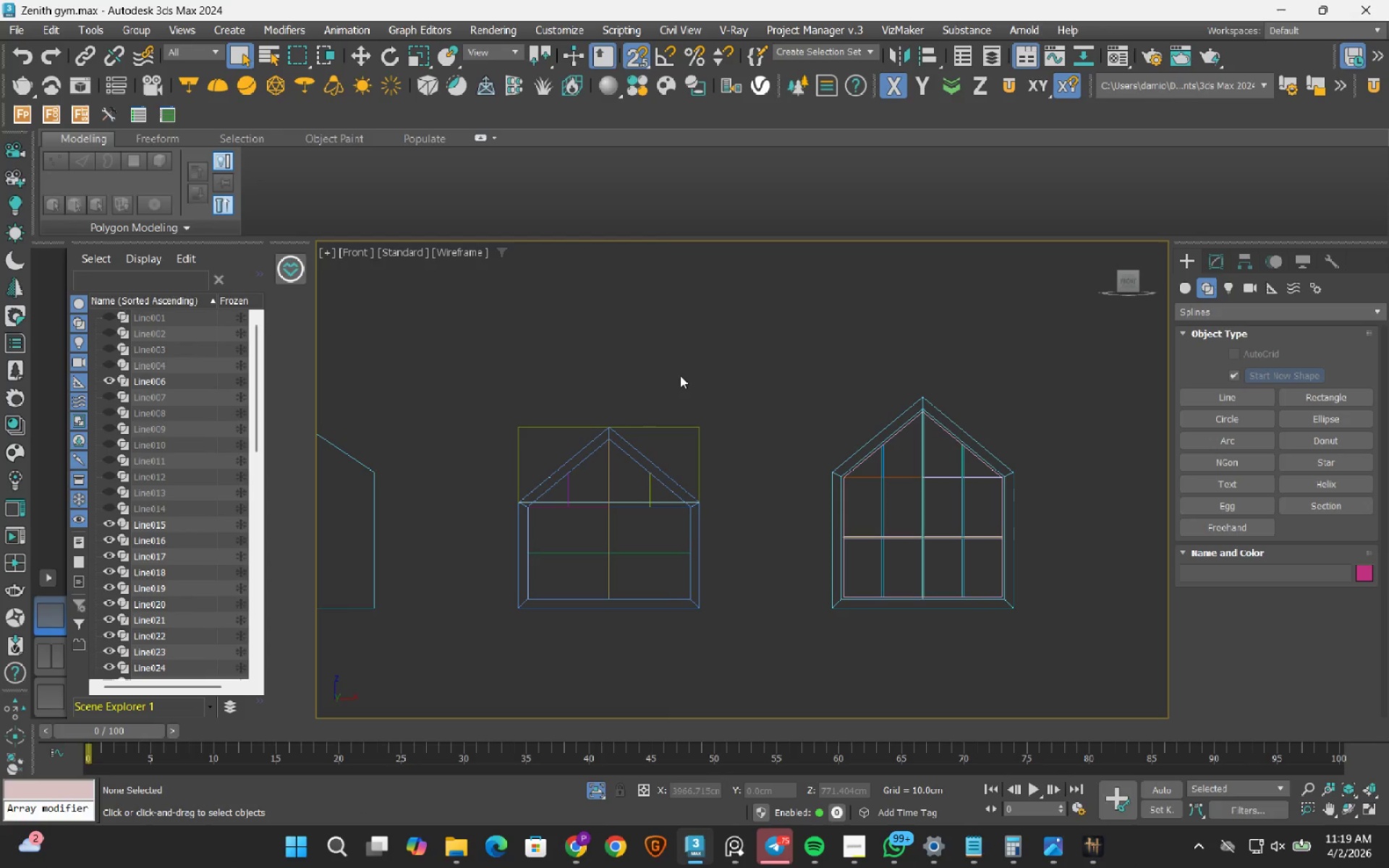 
wait(6.7)
 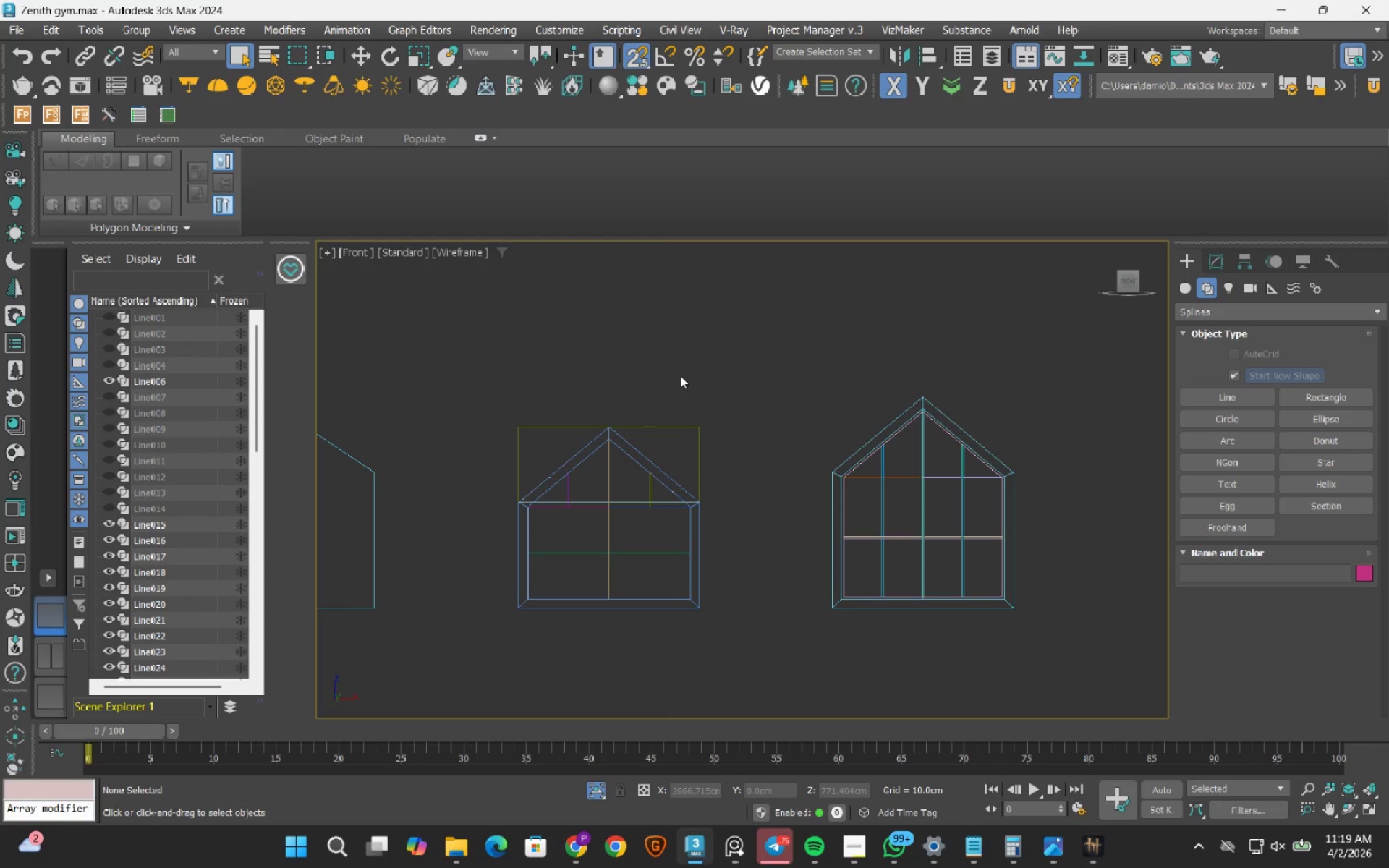 
scroll: coordinate [585, 506], scroll_direction: up, amount: 3.0
 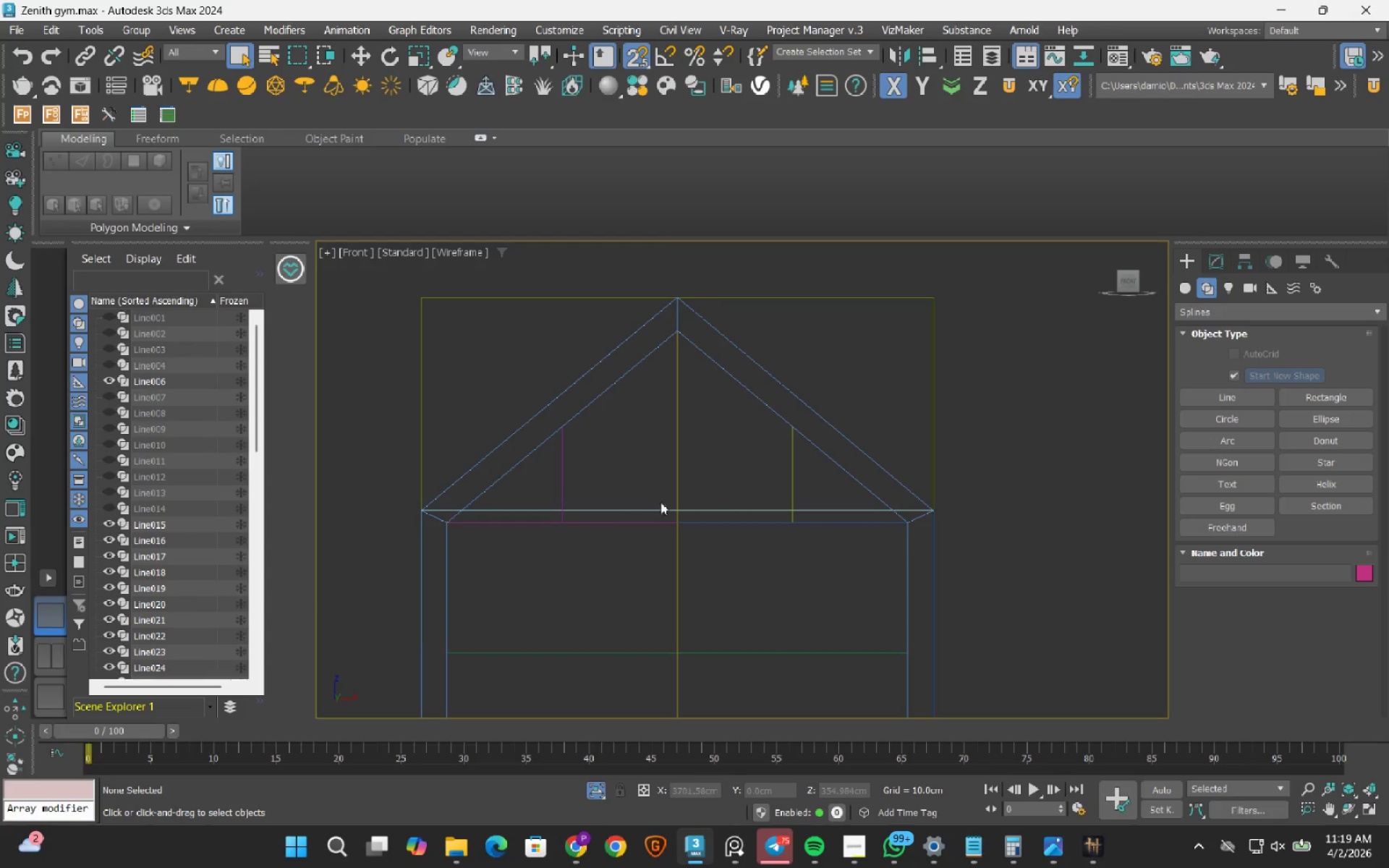 
scroll: coordinate [667, 498], scroll_direction: down, amount: 3.0
 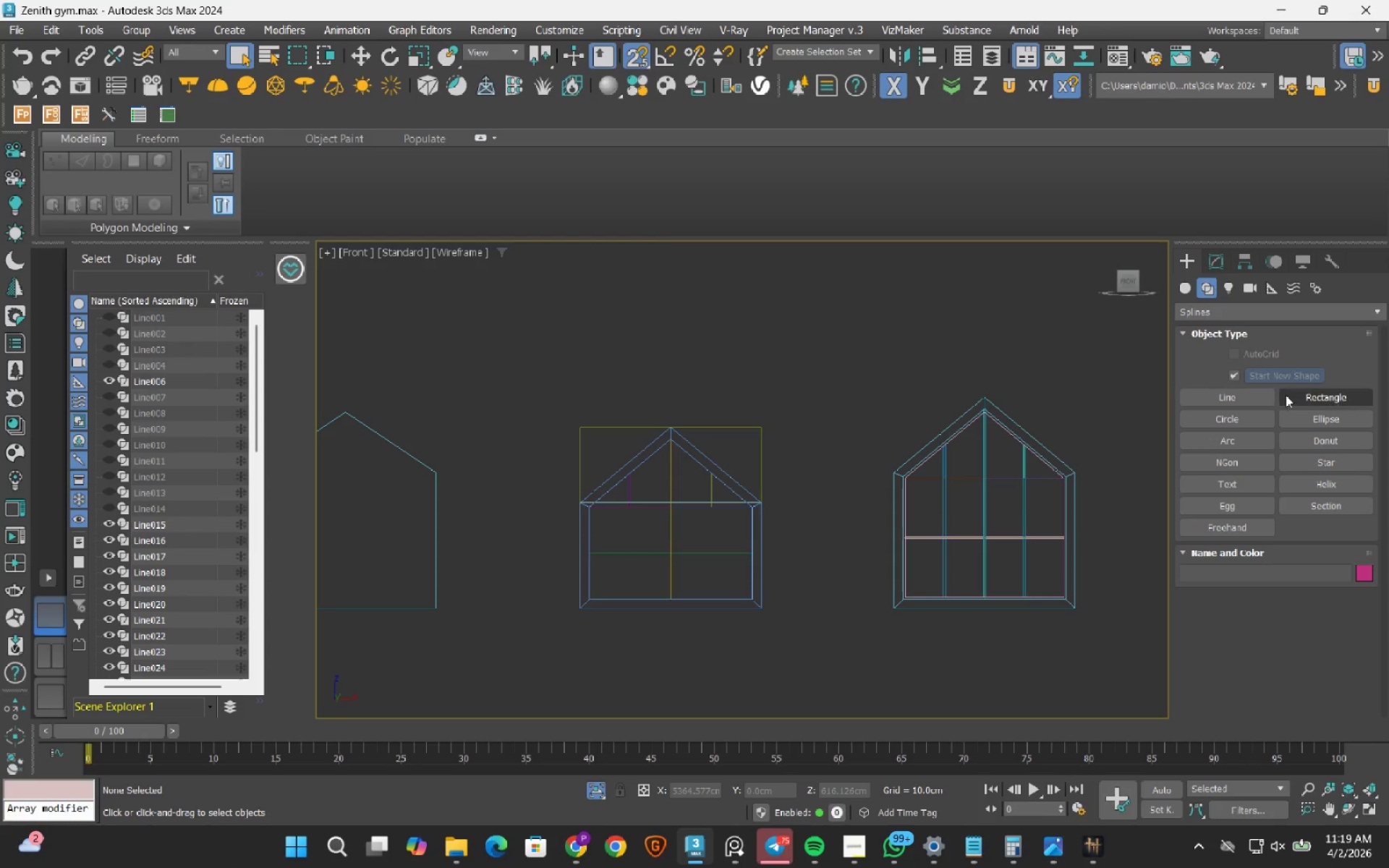 
left_click([1299, 393])
 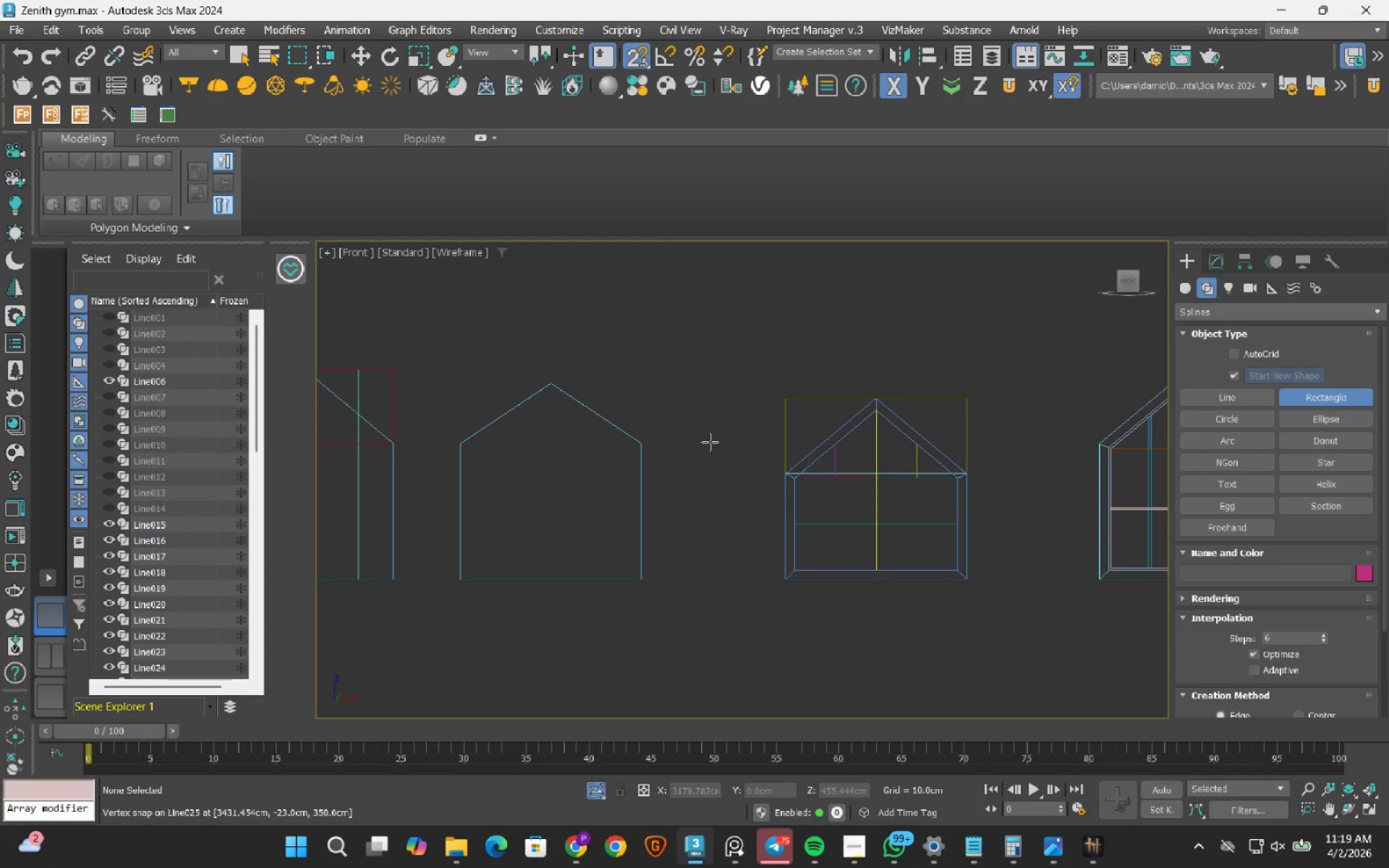 
key(S)
 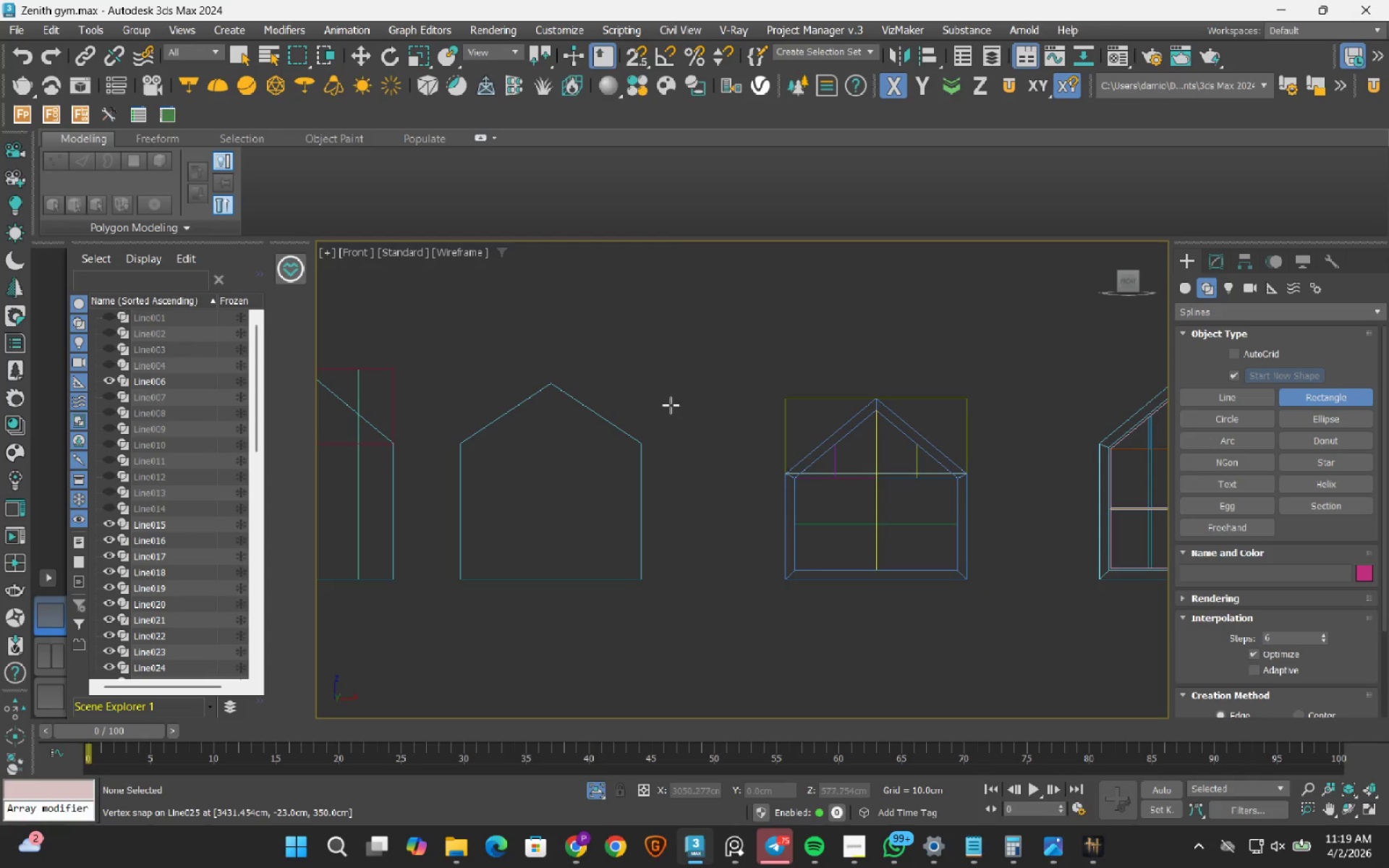 
left_click_drag(start_coordinate=[671, 405], to_coordinate=[735, 642])
 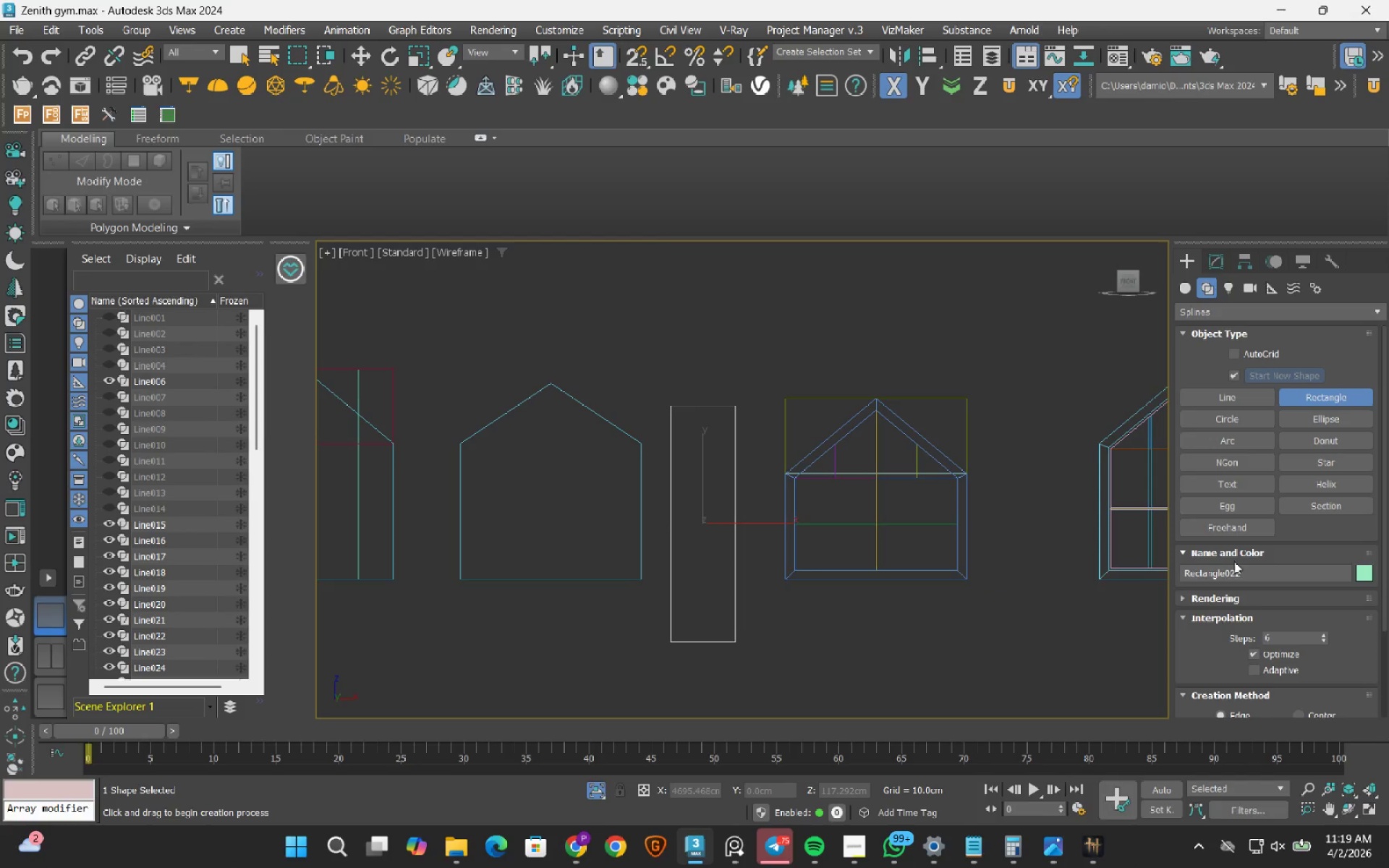 
wait(5.12)
 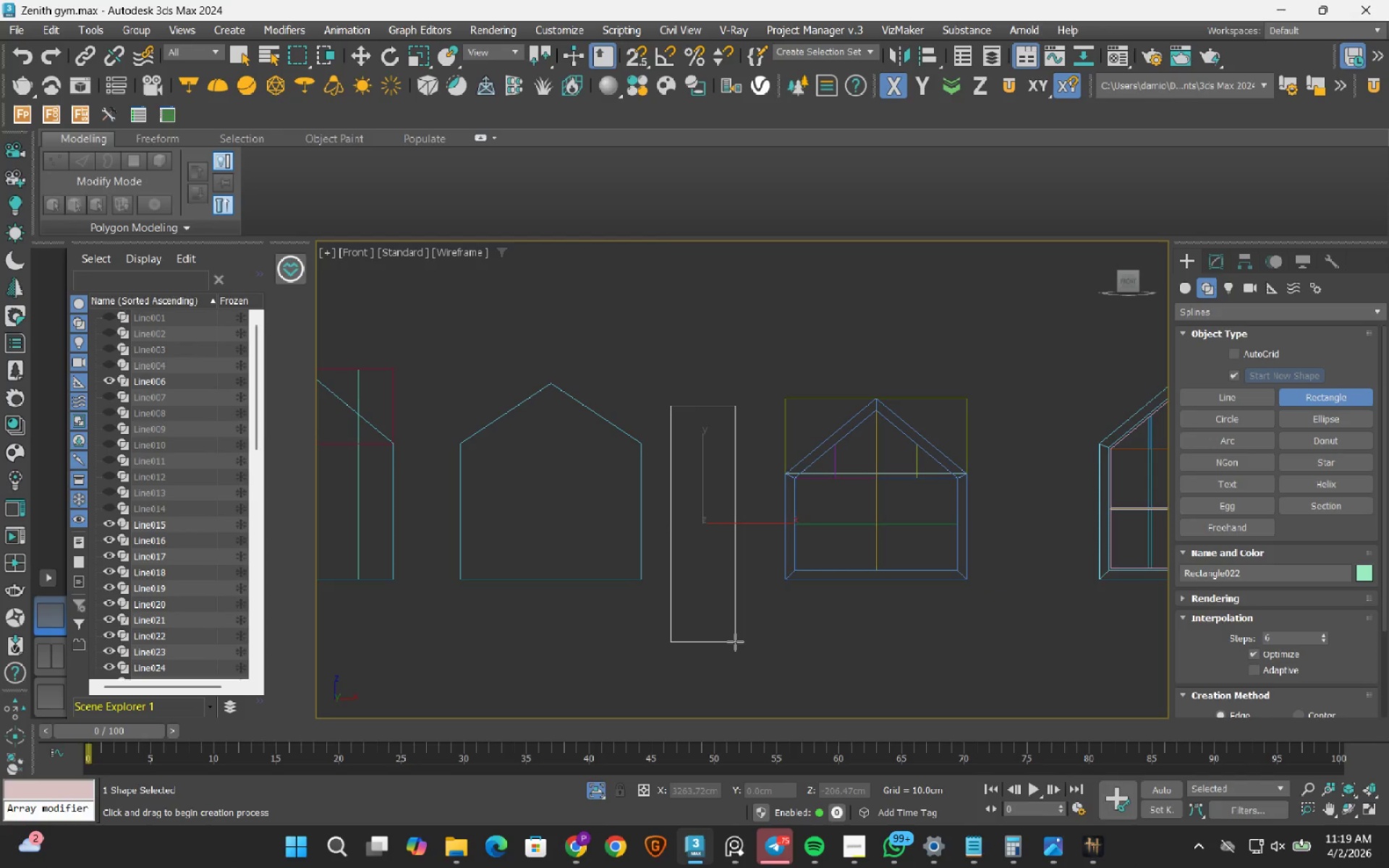 
left_click_drag(start_coordinate=[1387, 530], to_coordinate=[1387, 661])
 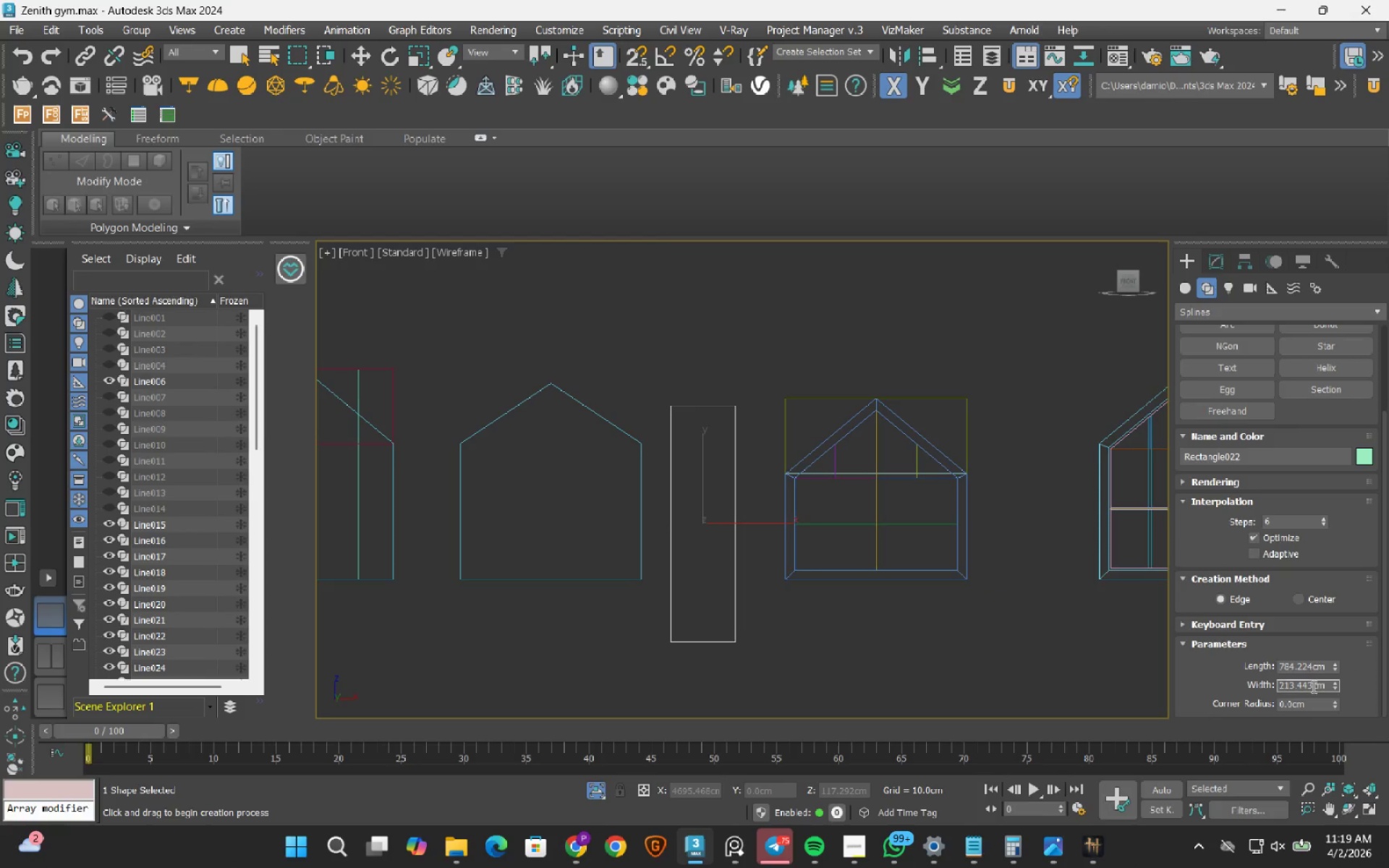 
double_click([1312, 686])
 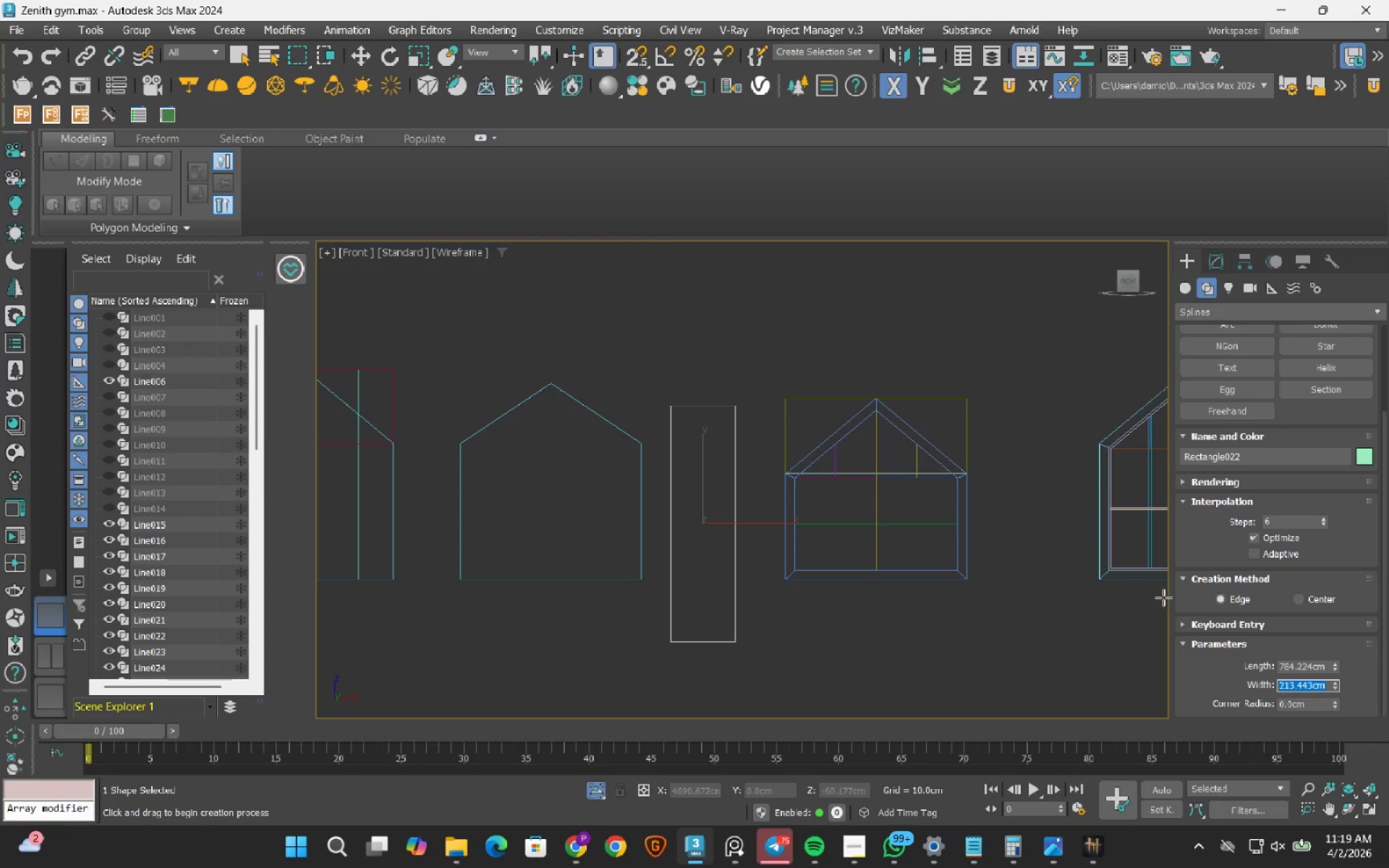 
wait(5.33)
 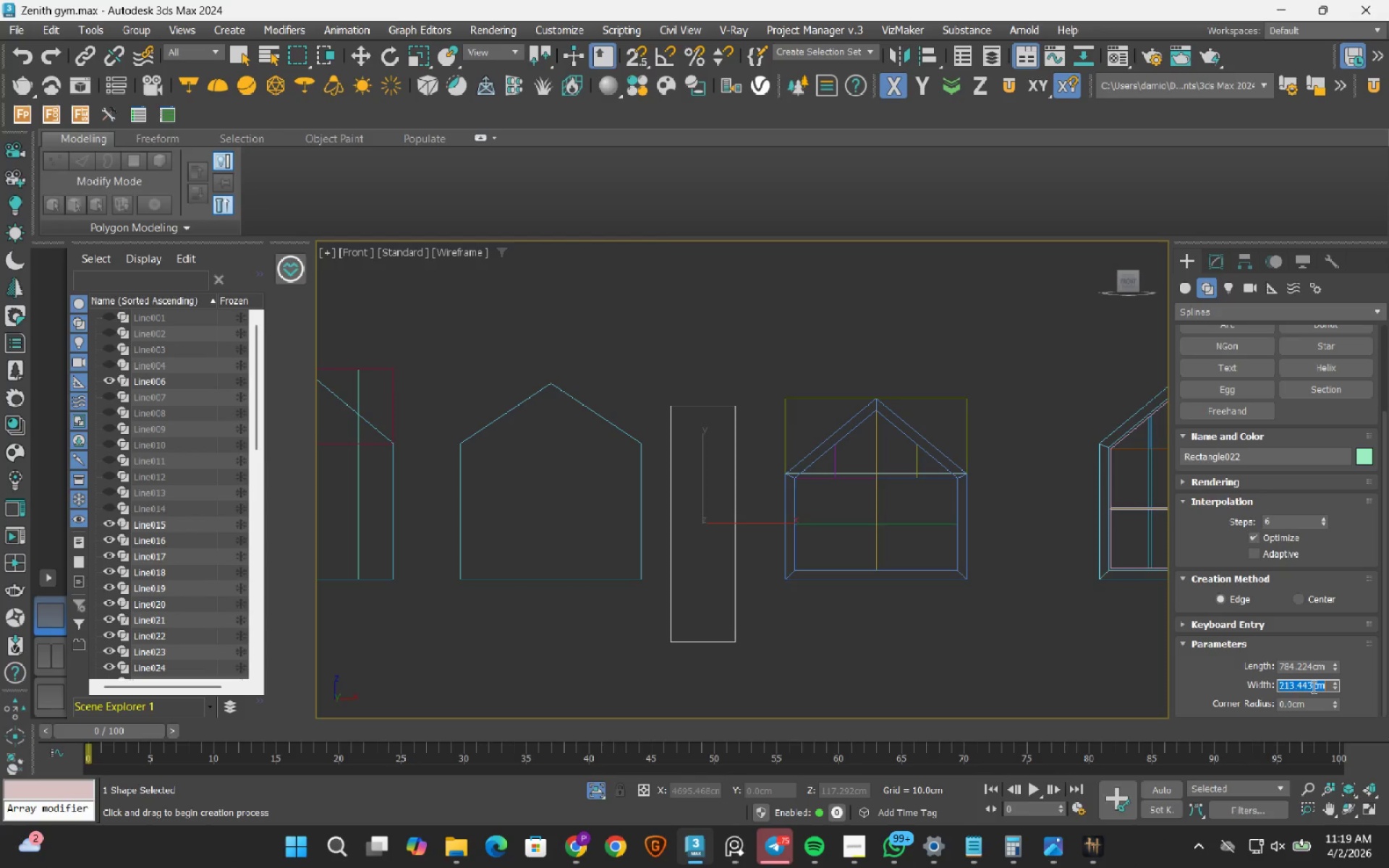 
left_click([468, 854])
 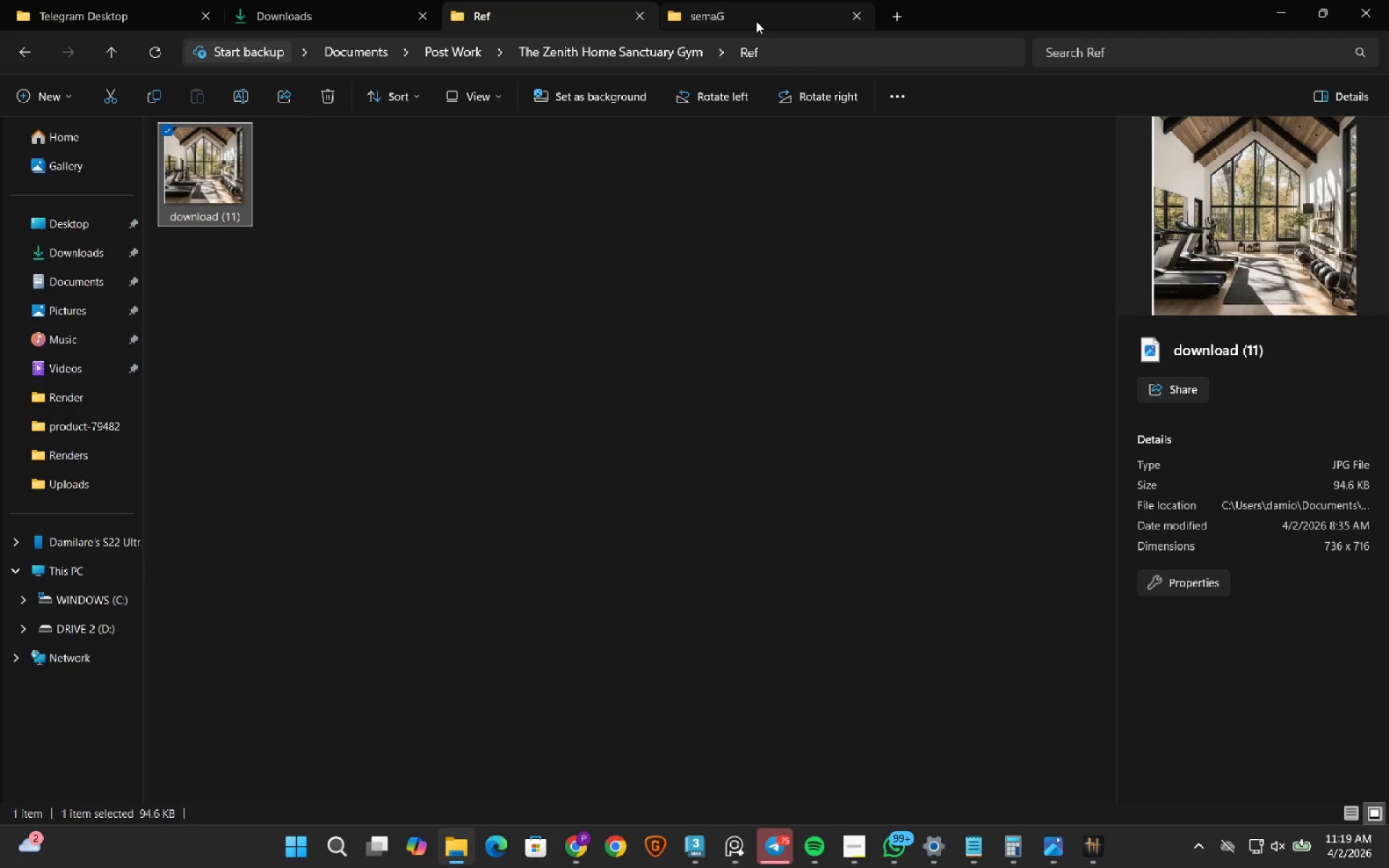 
left_click([899, 14])
 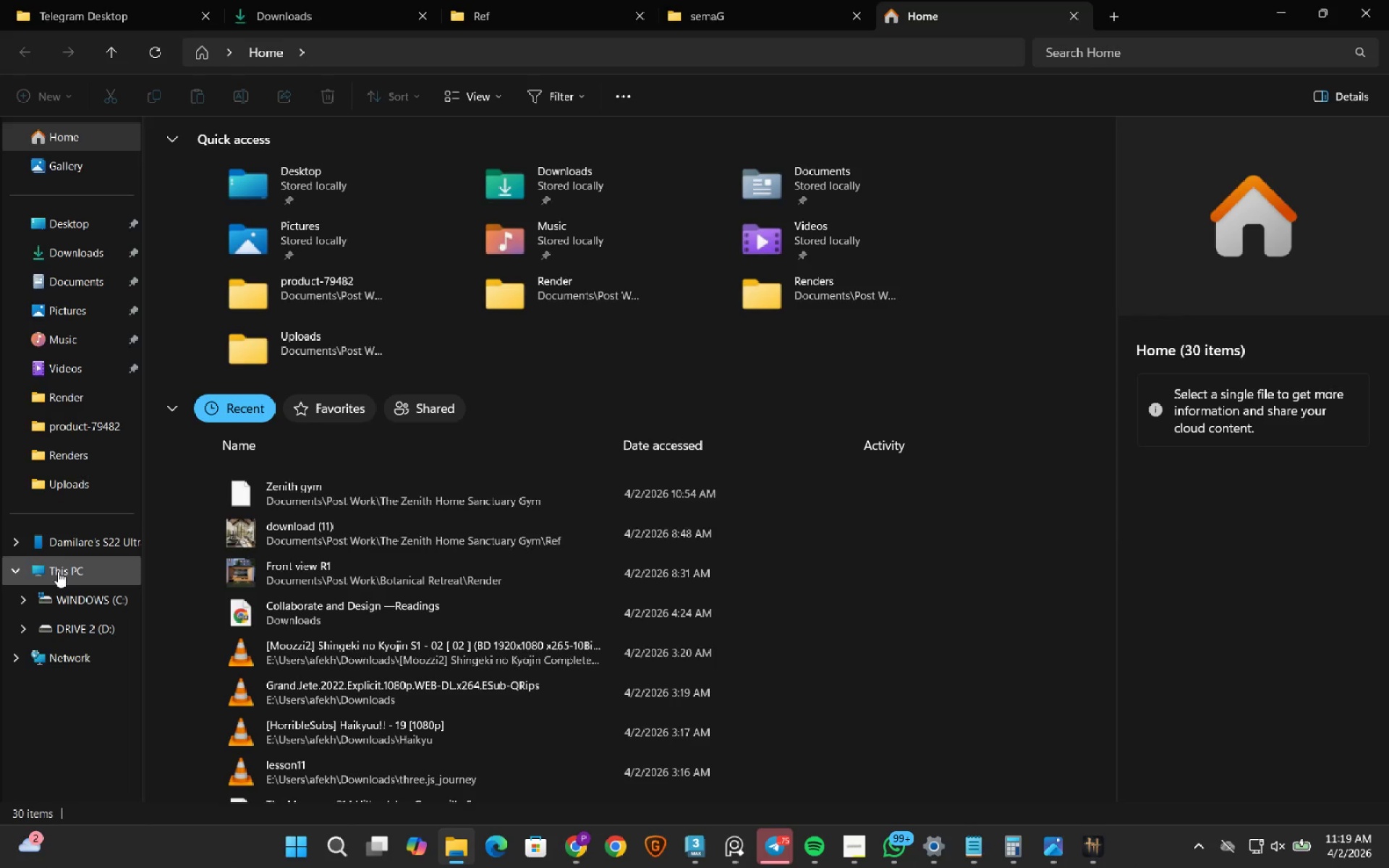 
wait(5.27)
 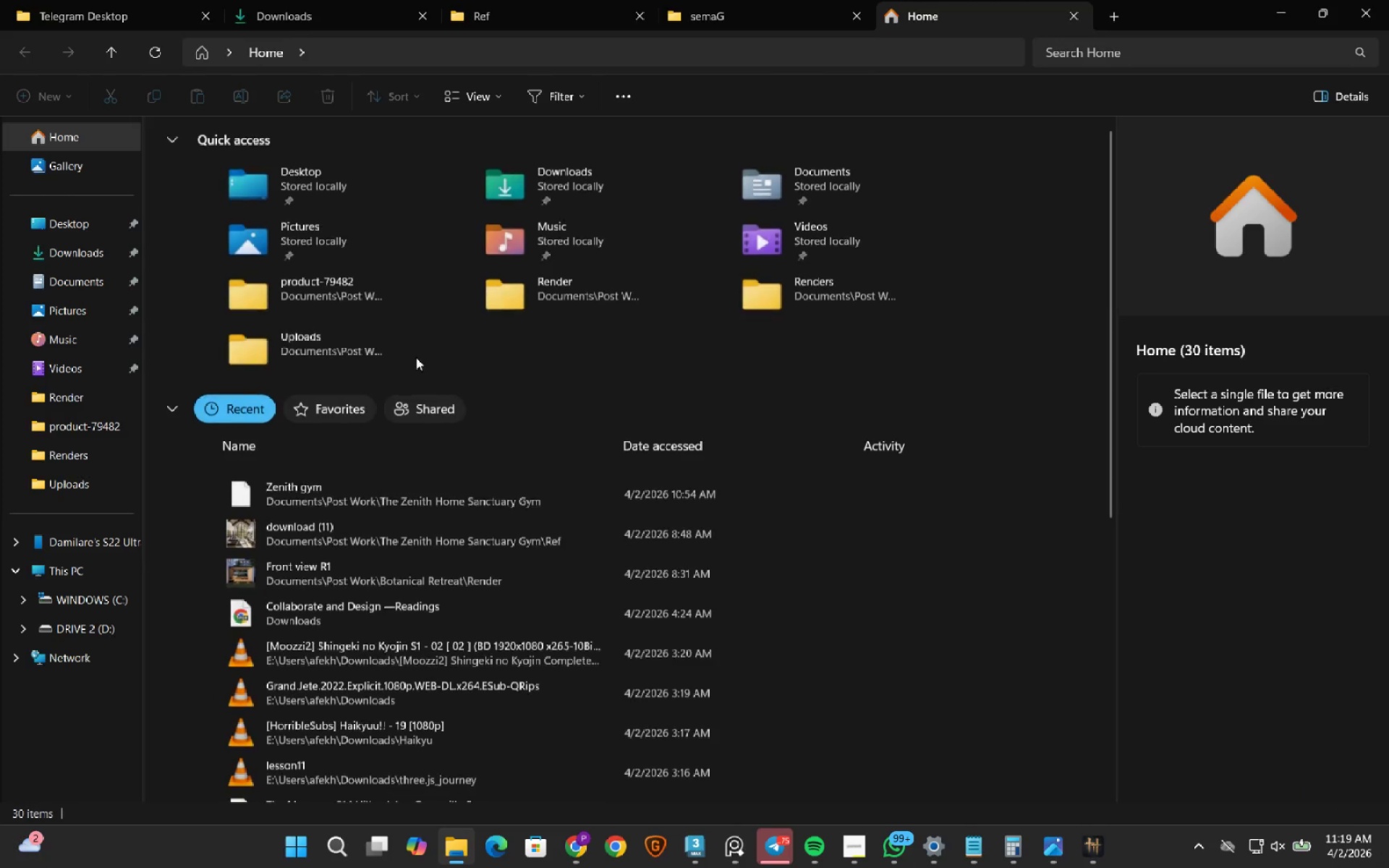 
left_click([56, 279])
 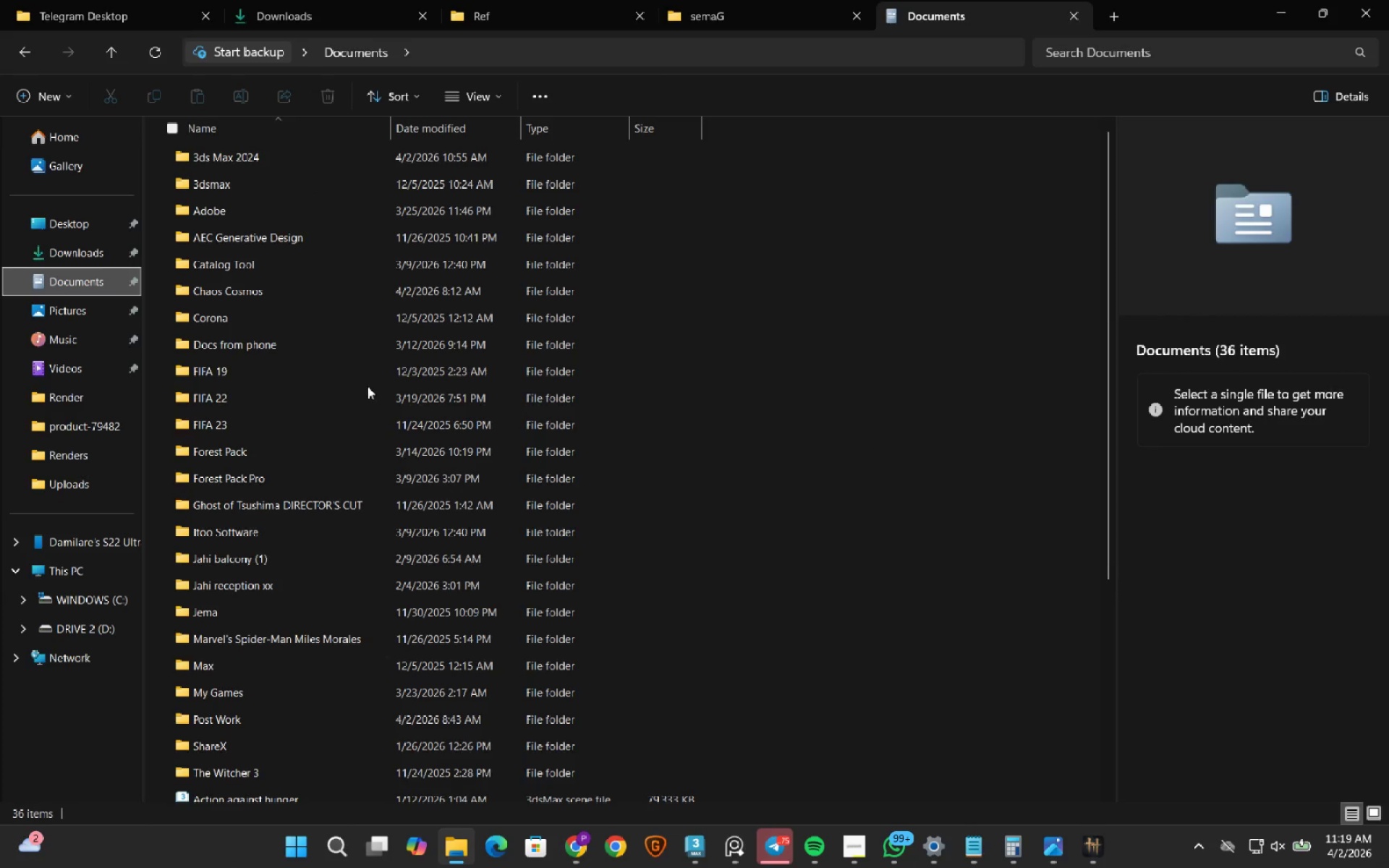 
scroll: coordinate [370, 609], scroll_direction: down, amount: 3.0
 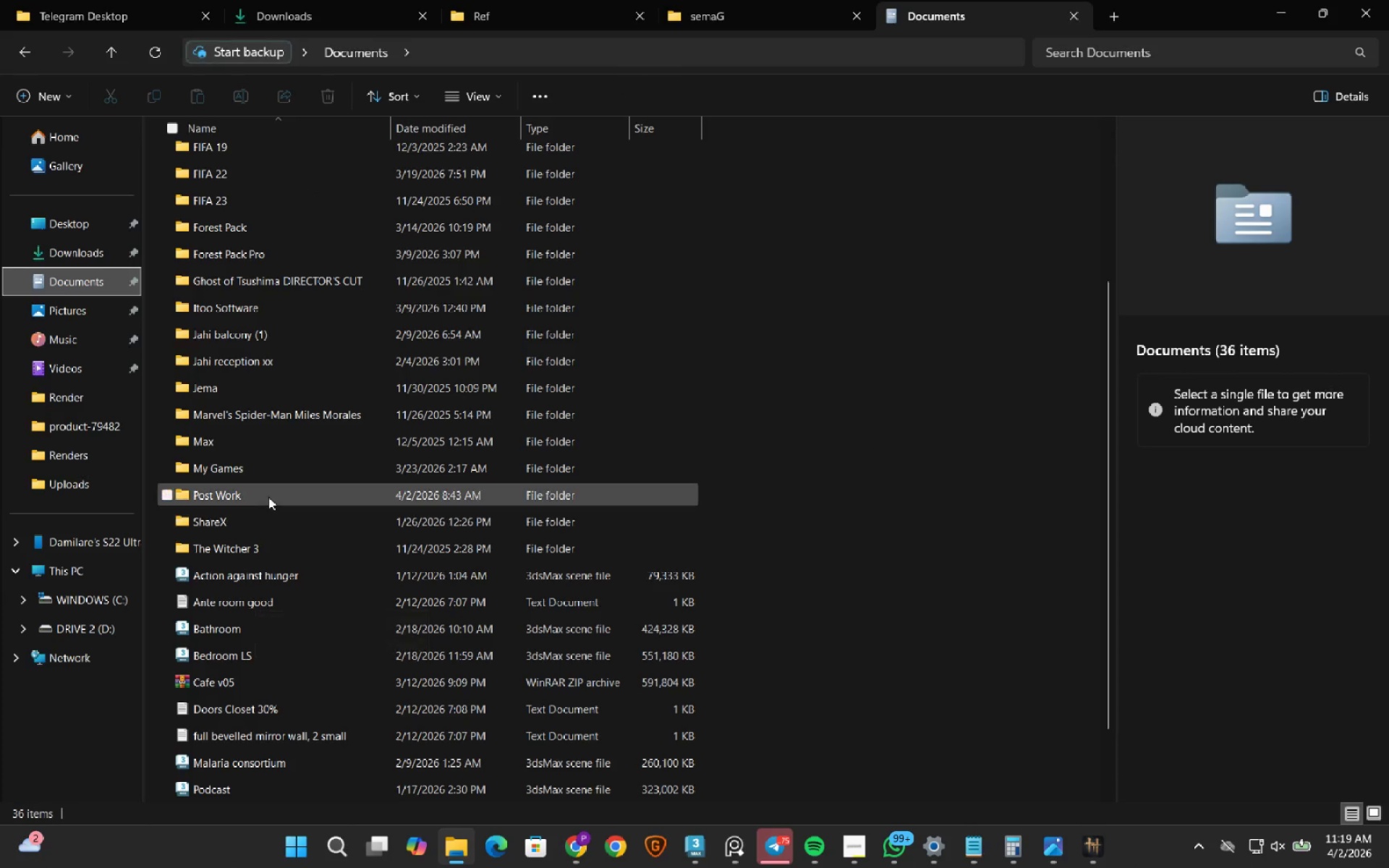 
double_click([268, 496])
 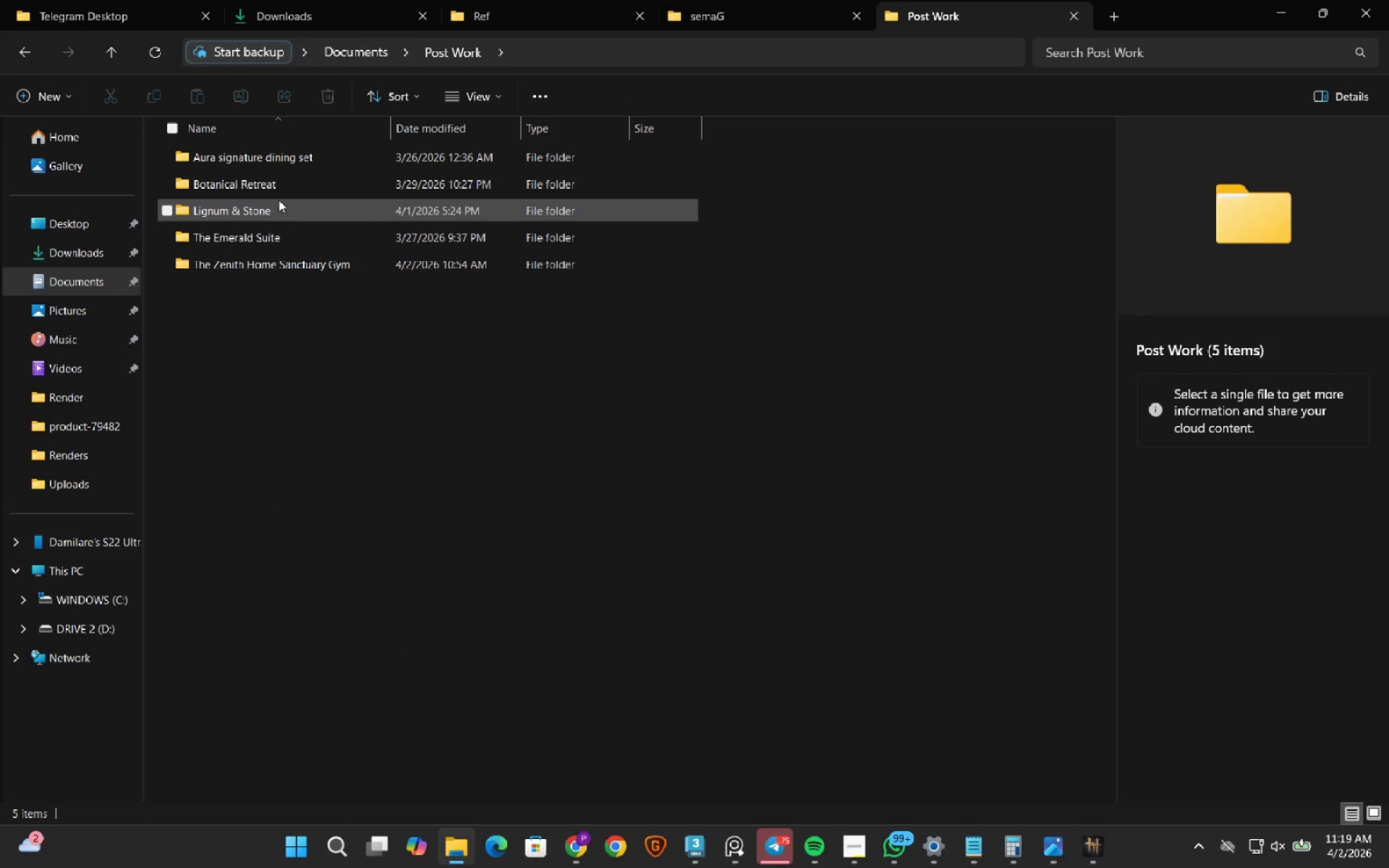 
double_click([279, 180])
 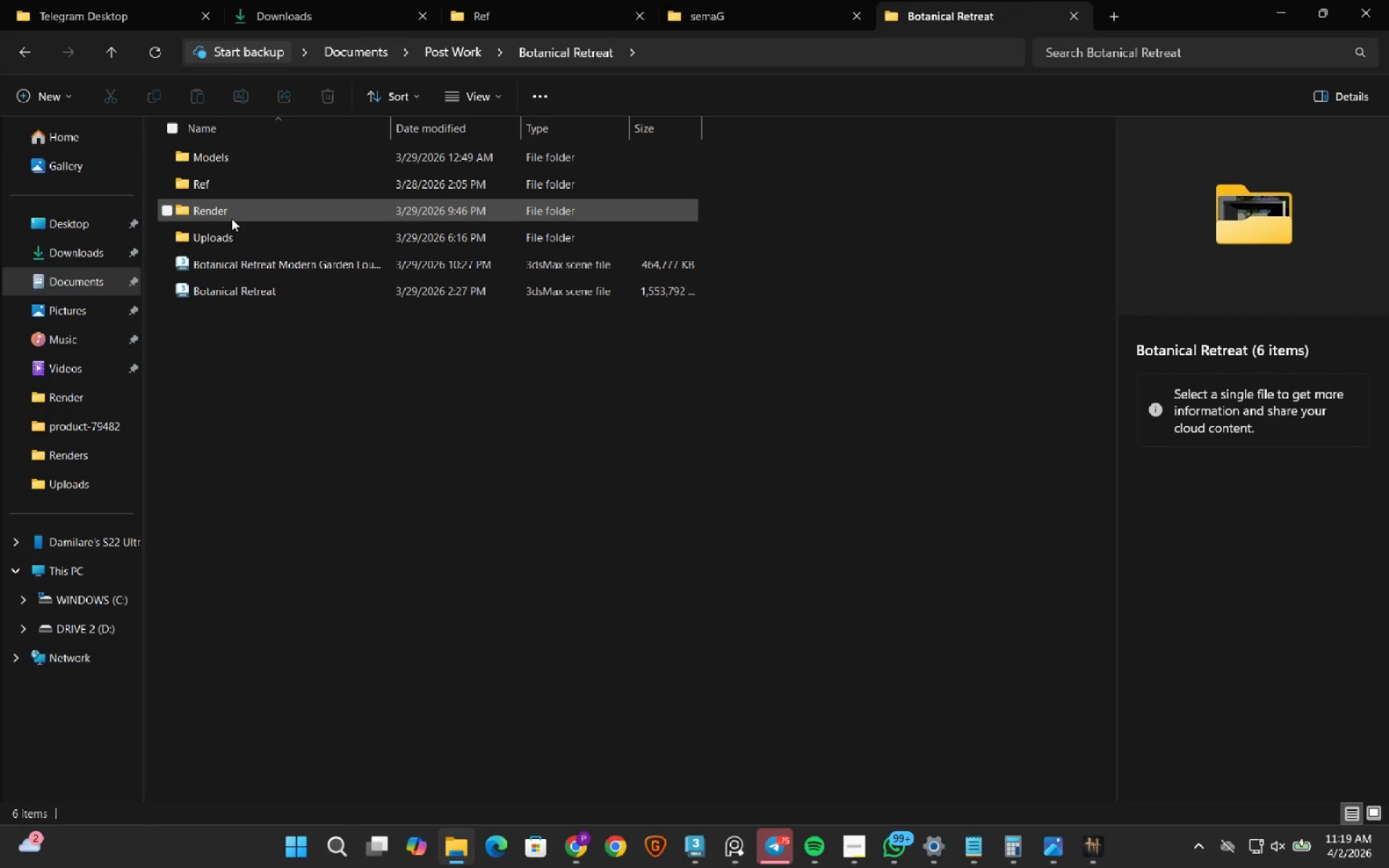 
double_click([232, 217])
 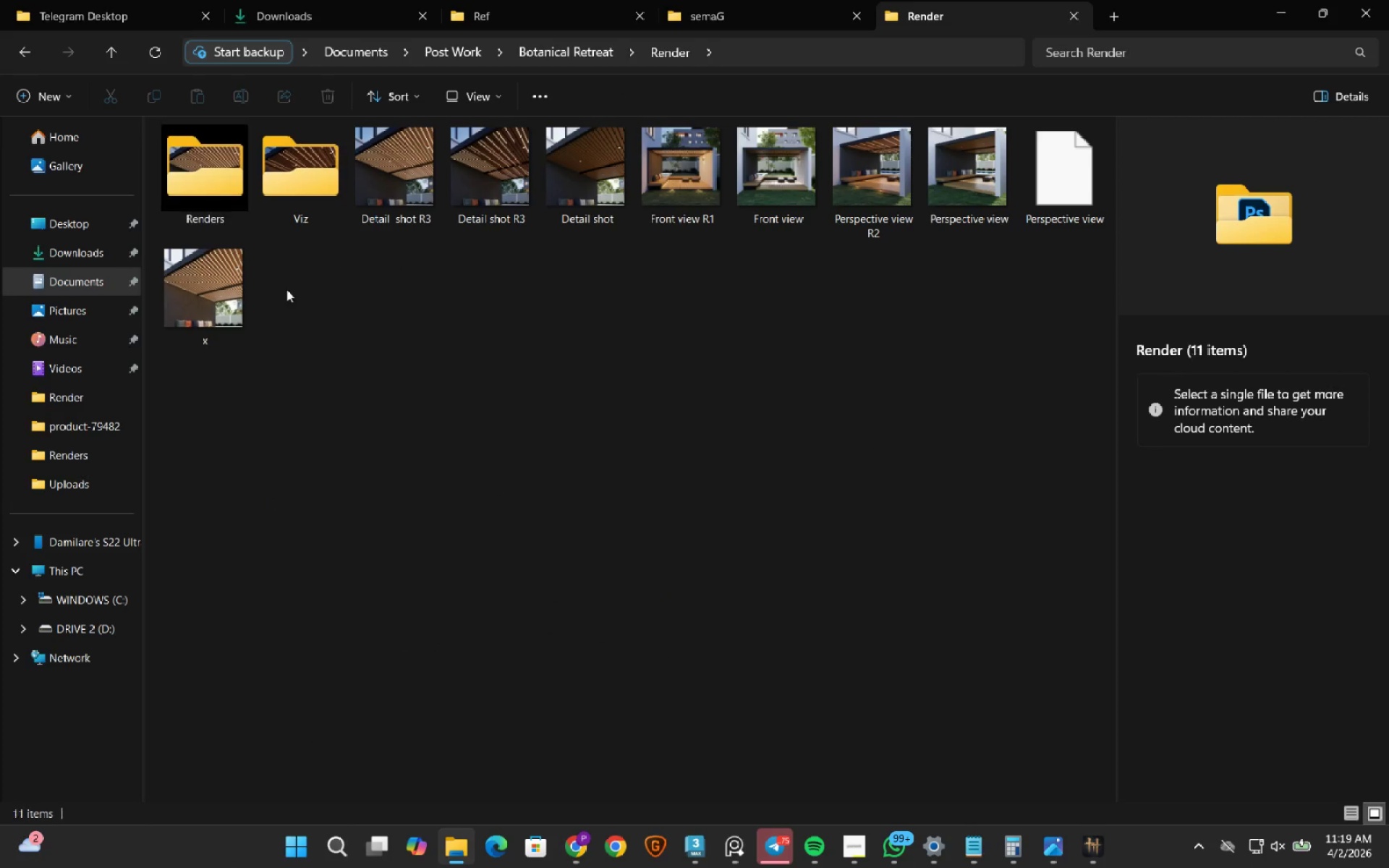 
left_click([376, 377])
 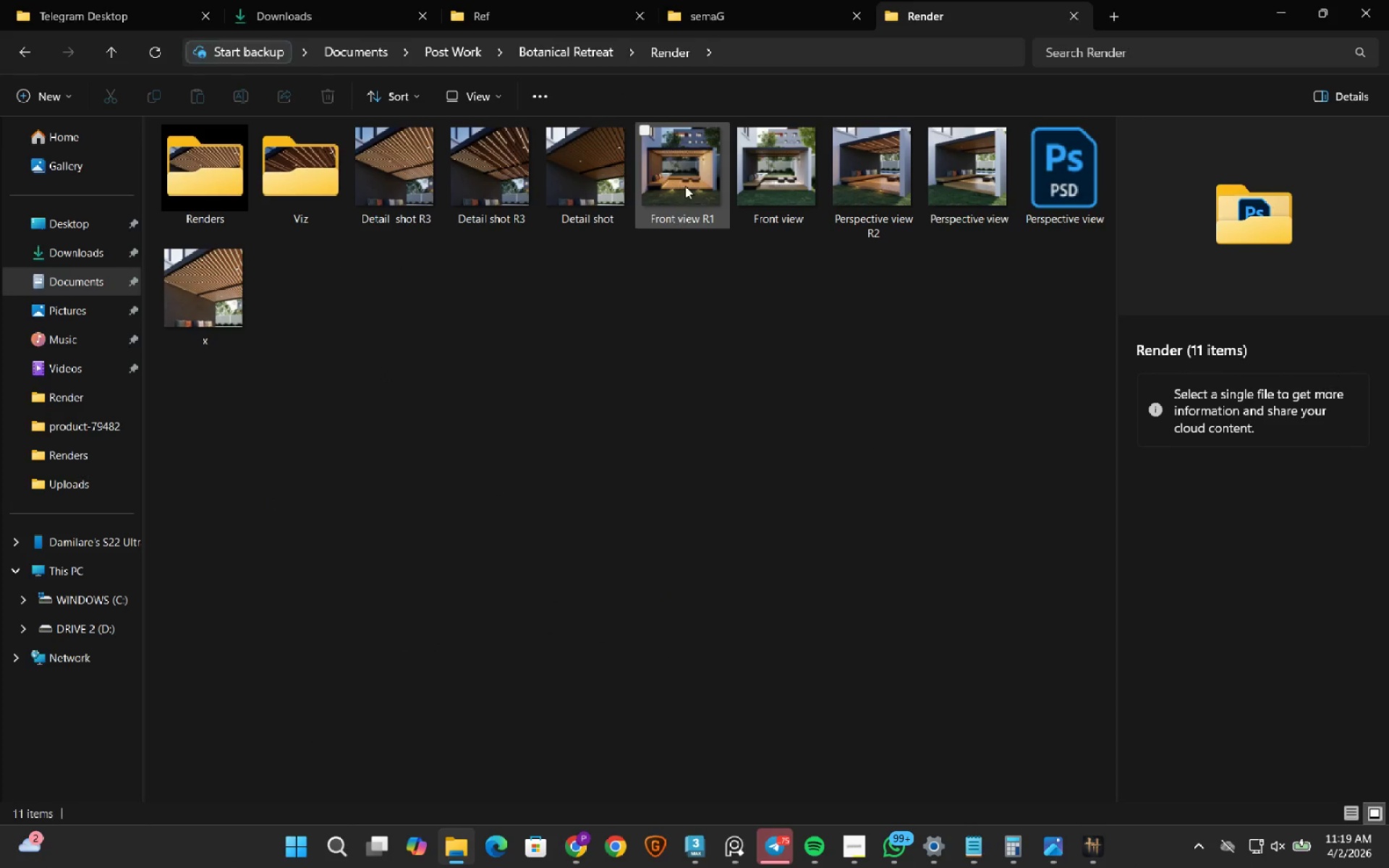 
double_click([685, 186])
 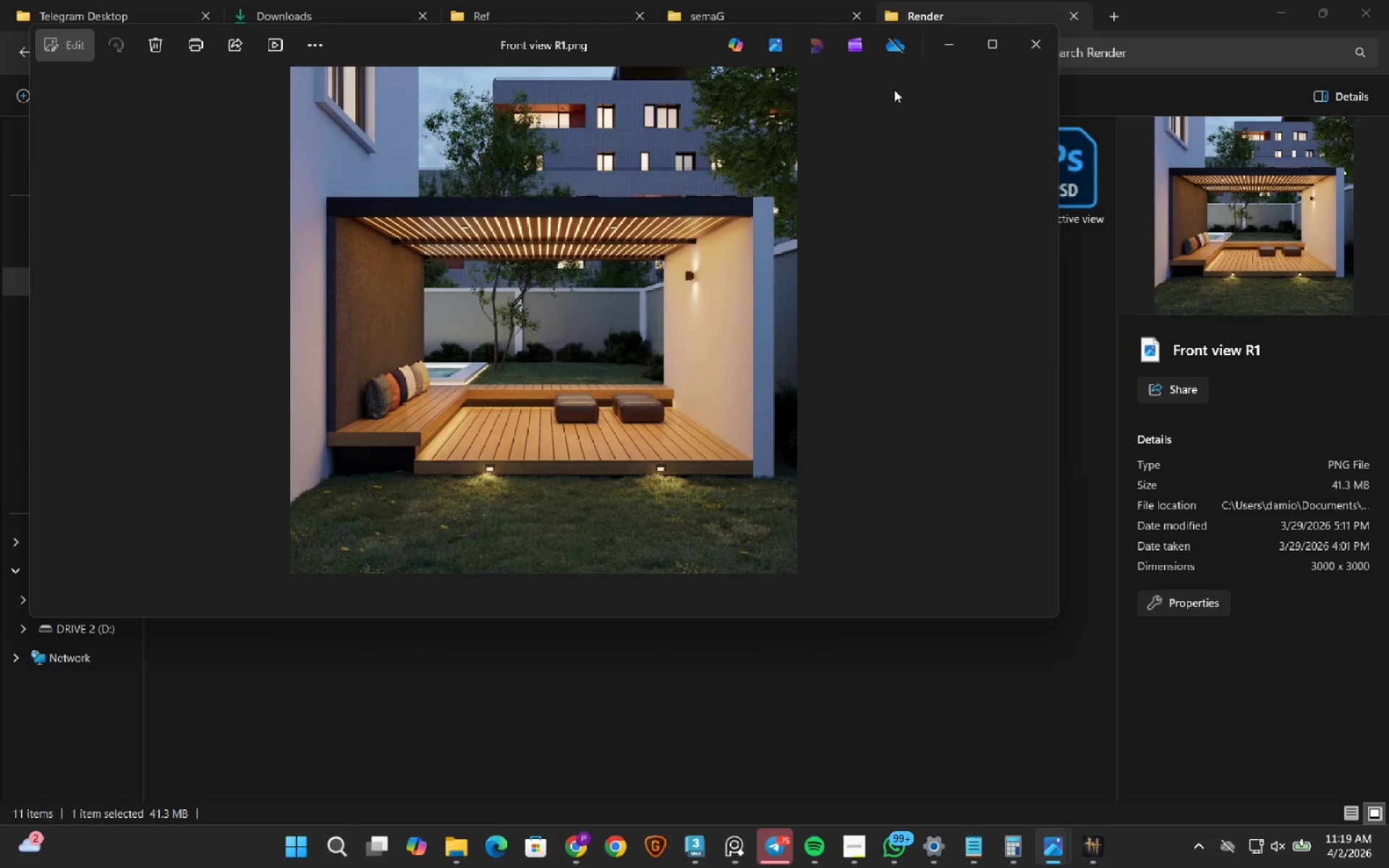 
left_click([984, 48])
 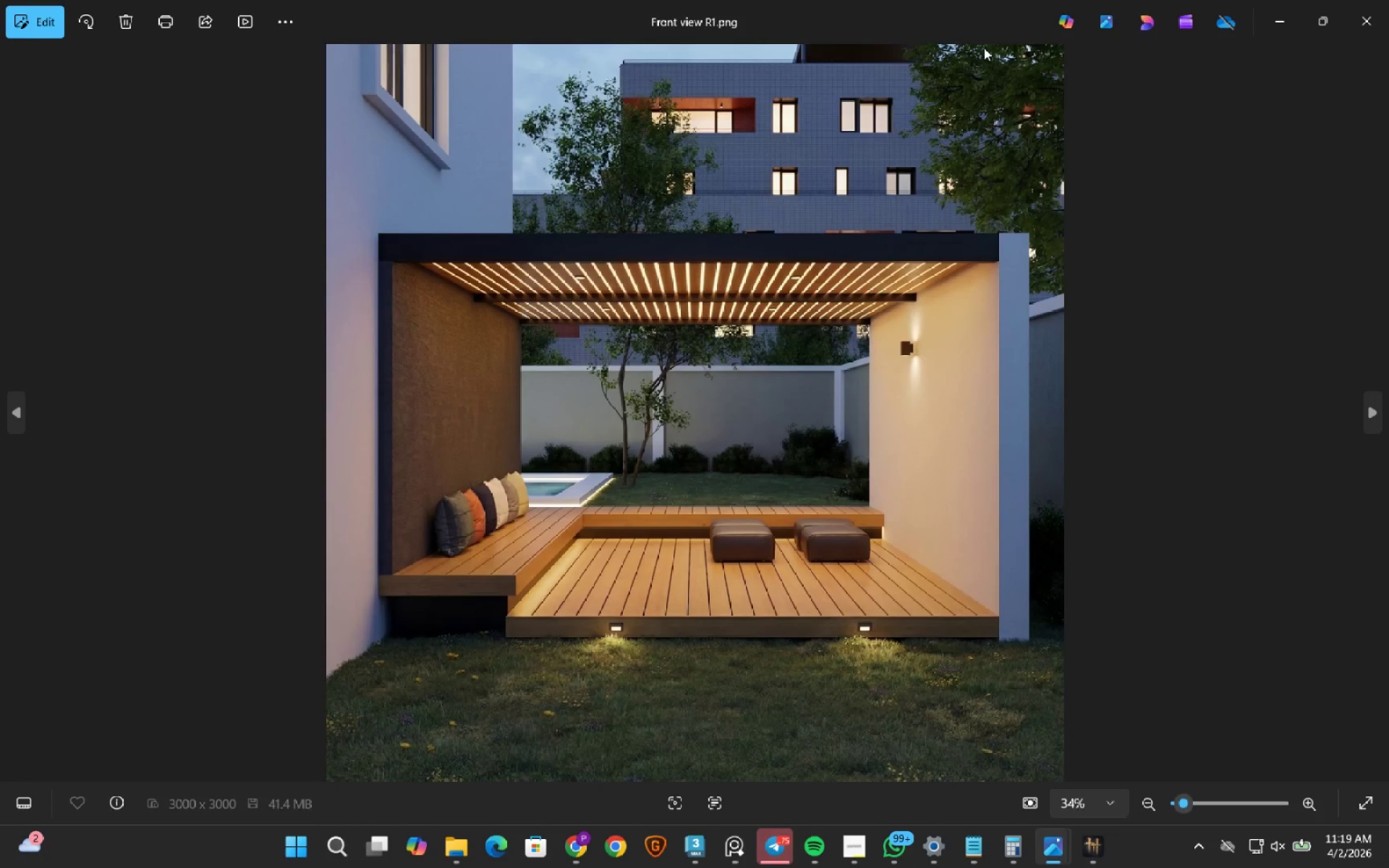 
key(ArrowRight)
 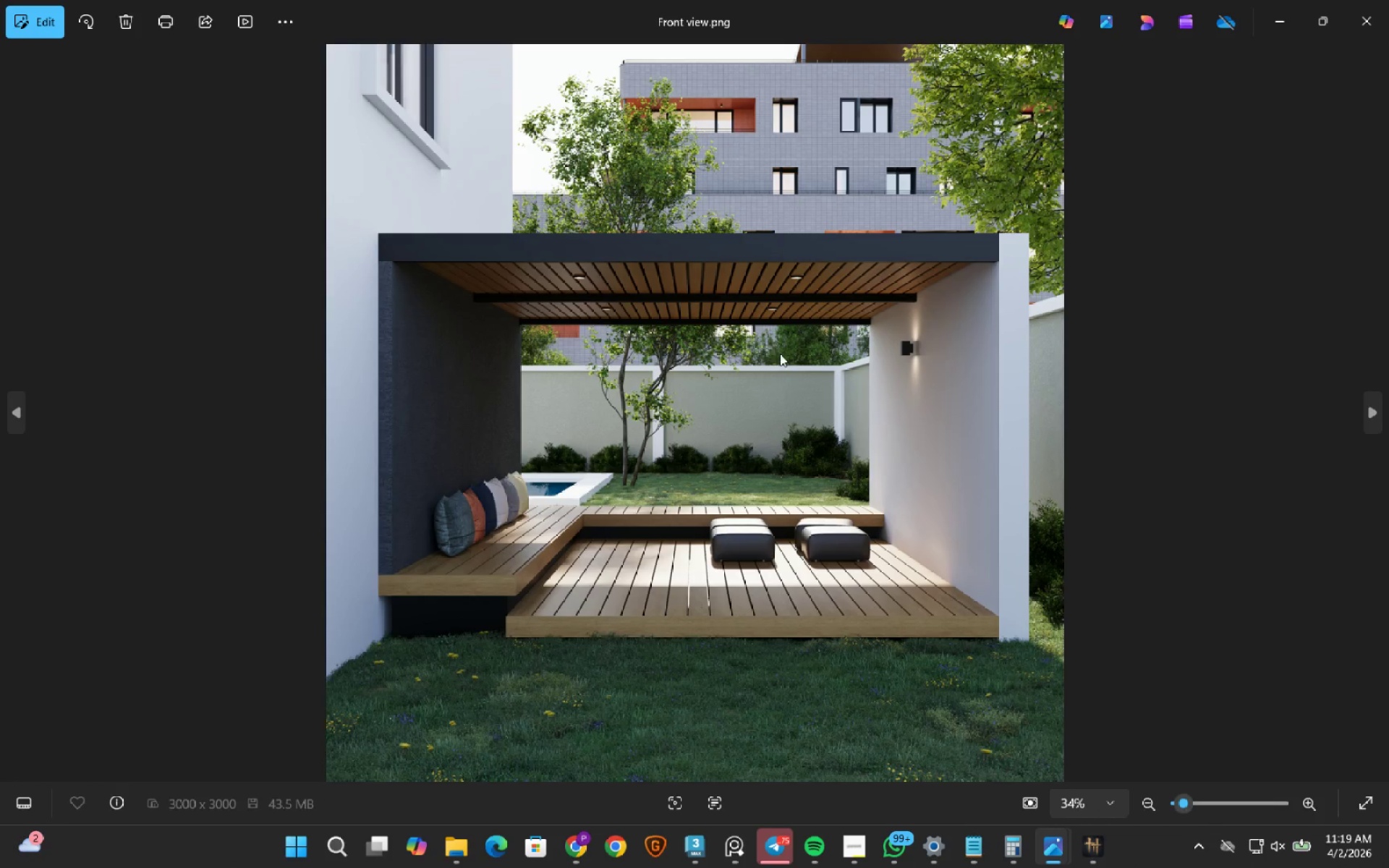 
scroll: coordinate [506, 697], scroll_direction: up, amount: 7.0
 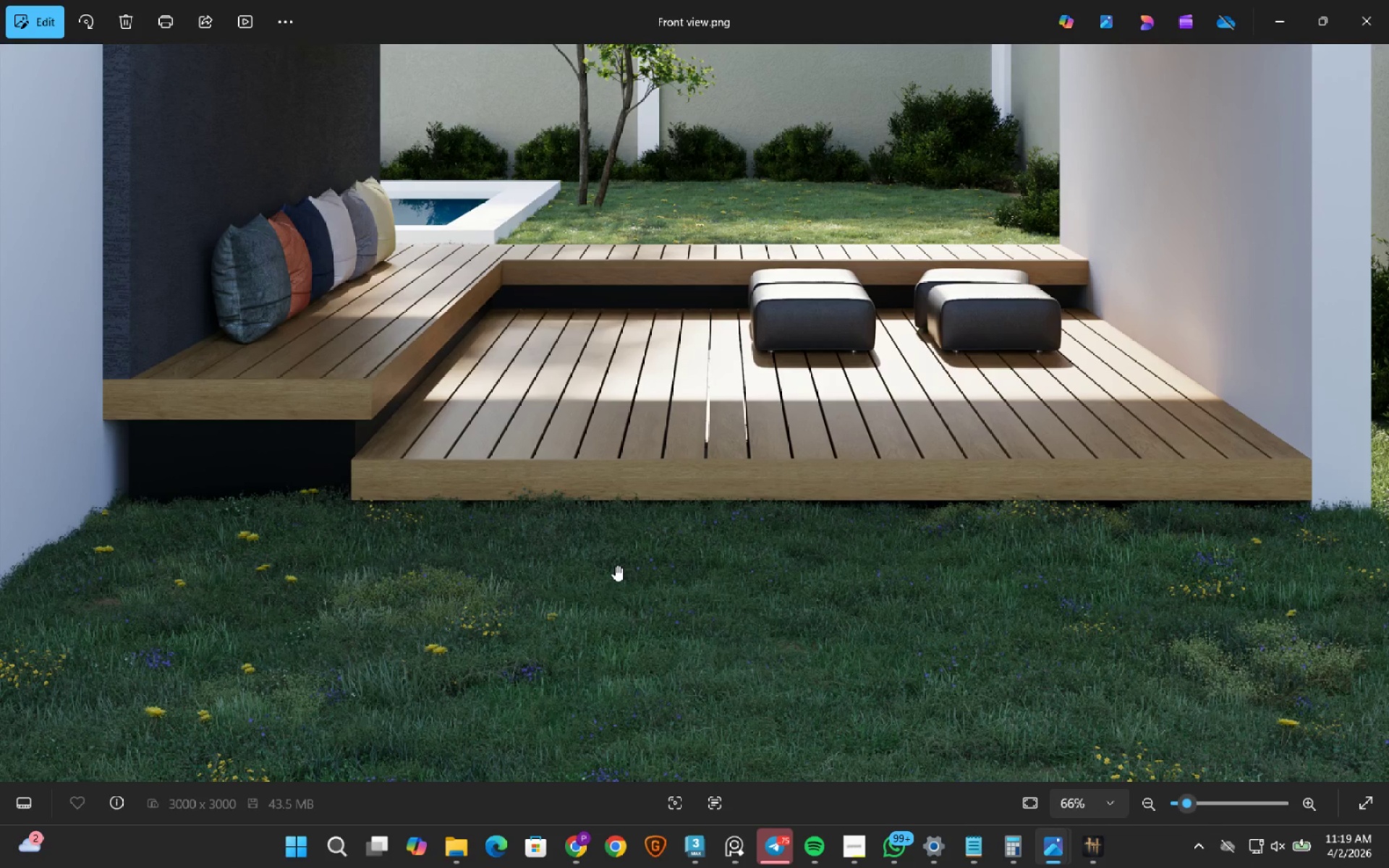 
double_click([615, 566])
 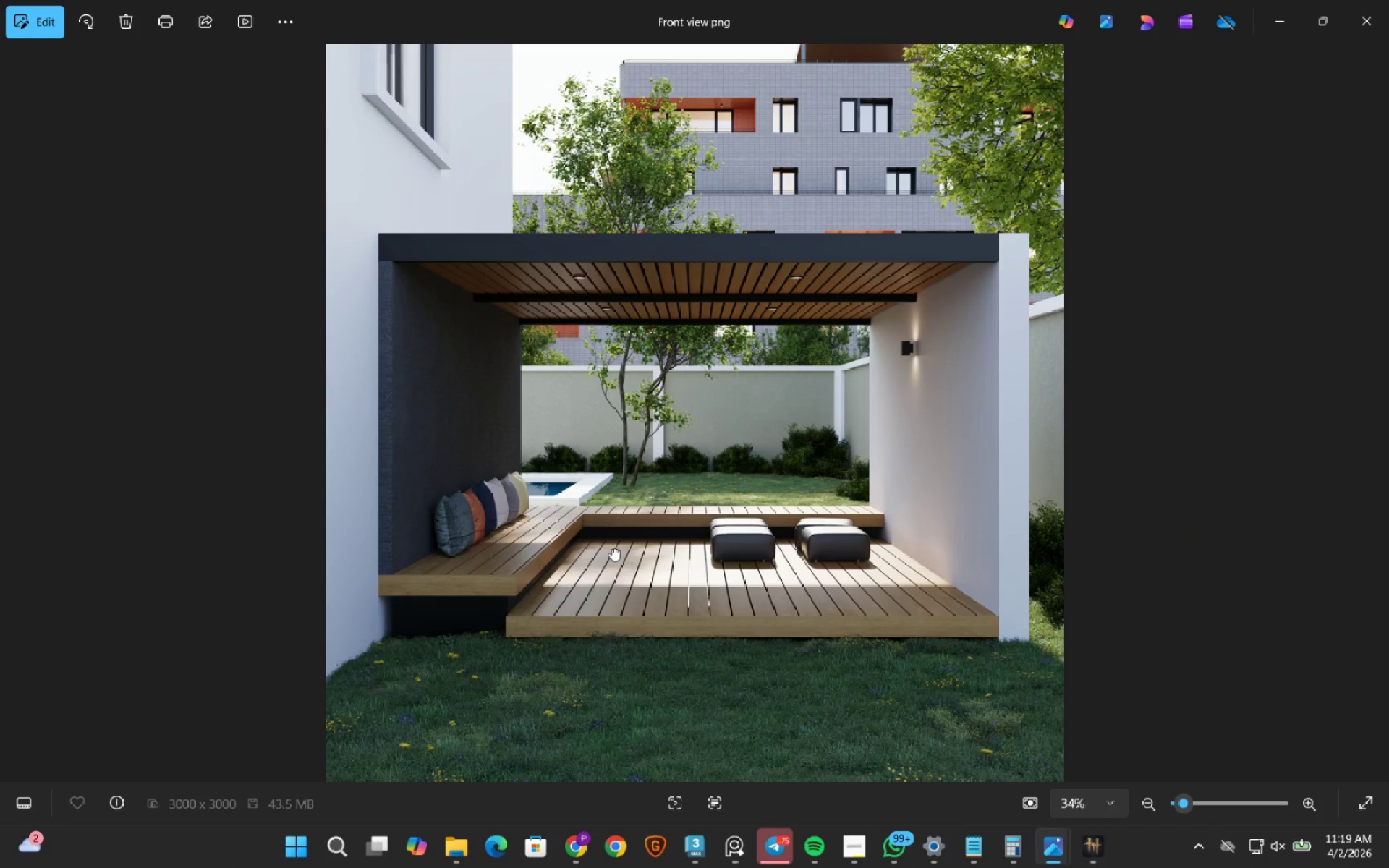 
left_click([1388, 0])
 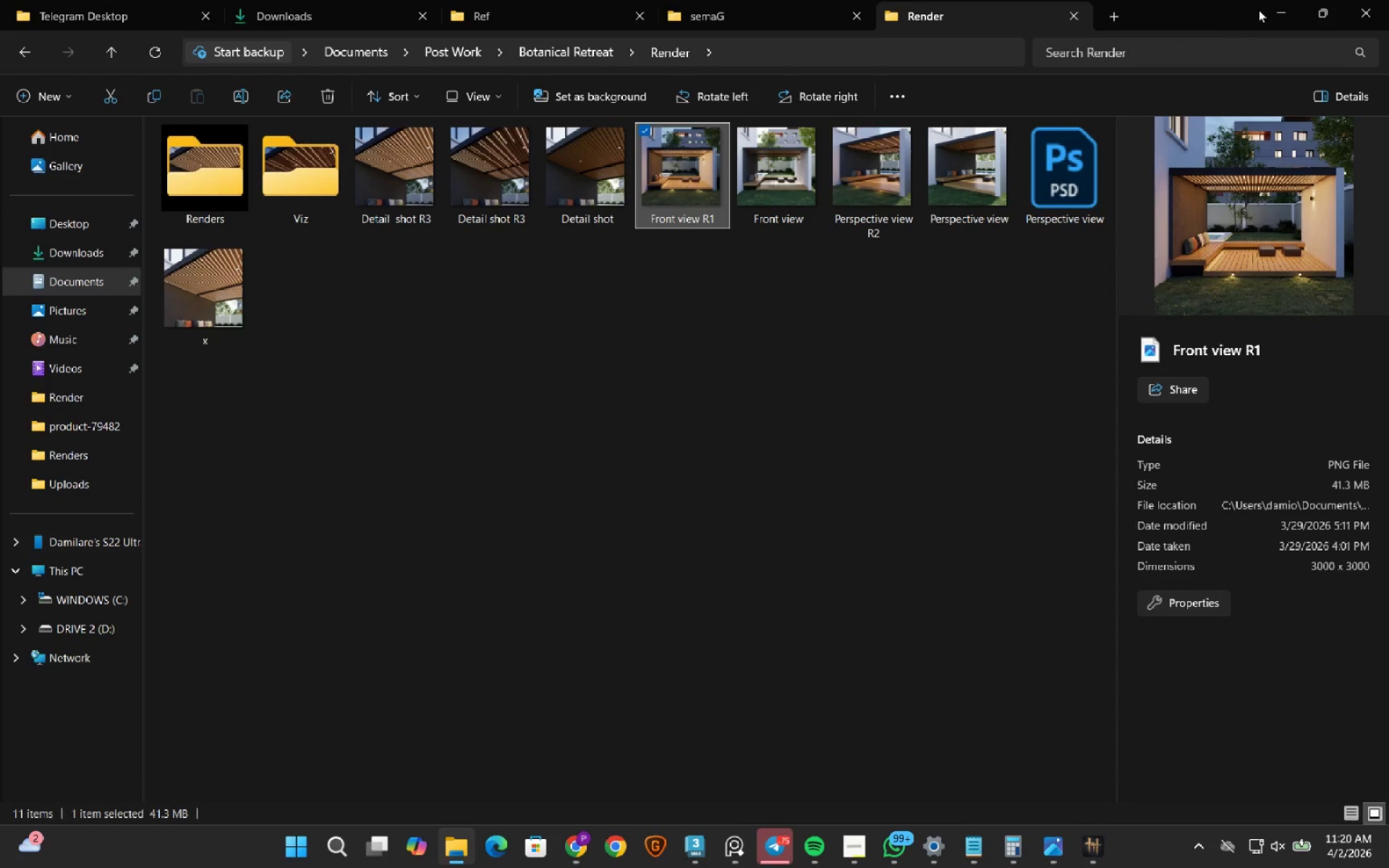 
left_click([1284, 0])
 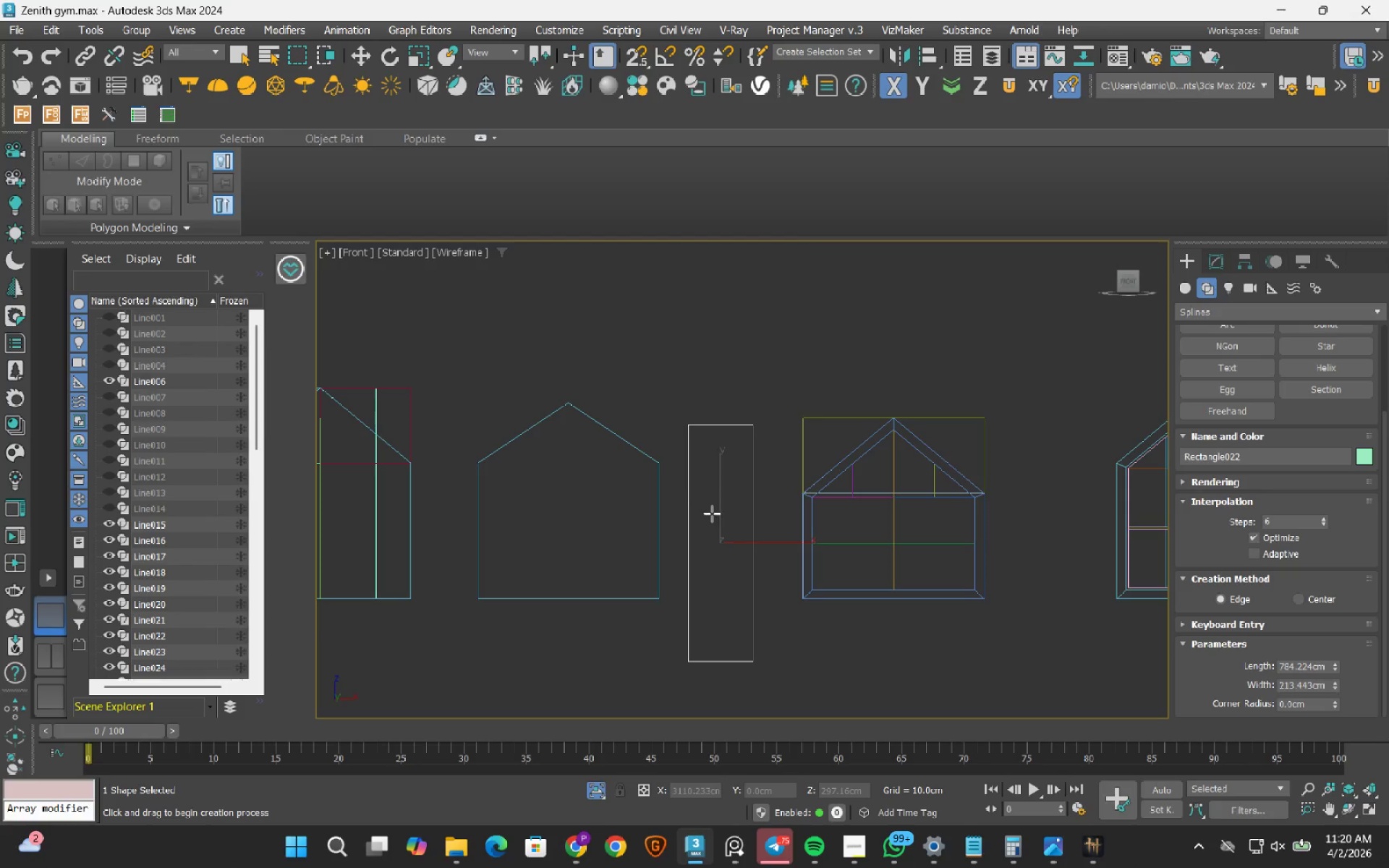 
wait(18.12)
 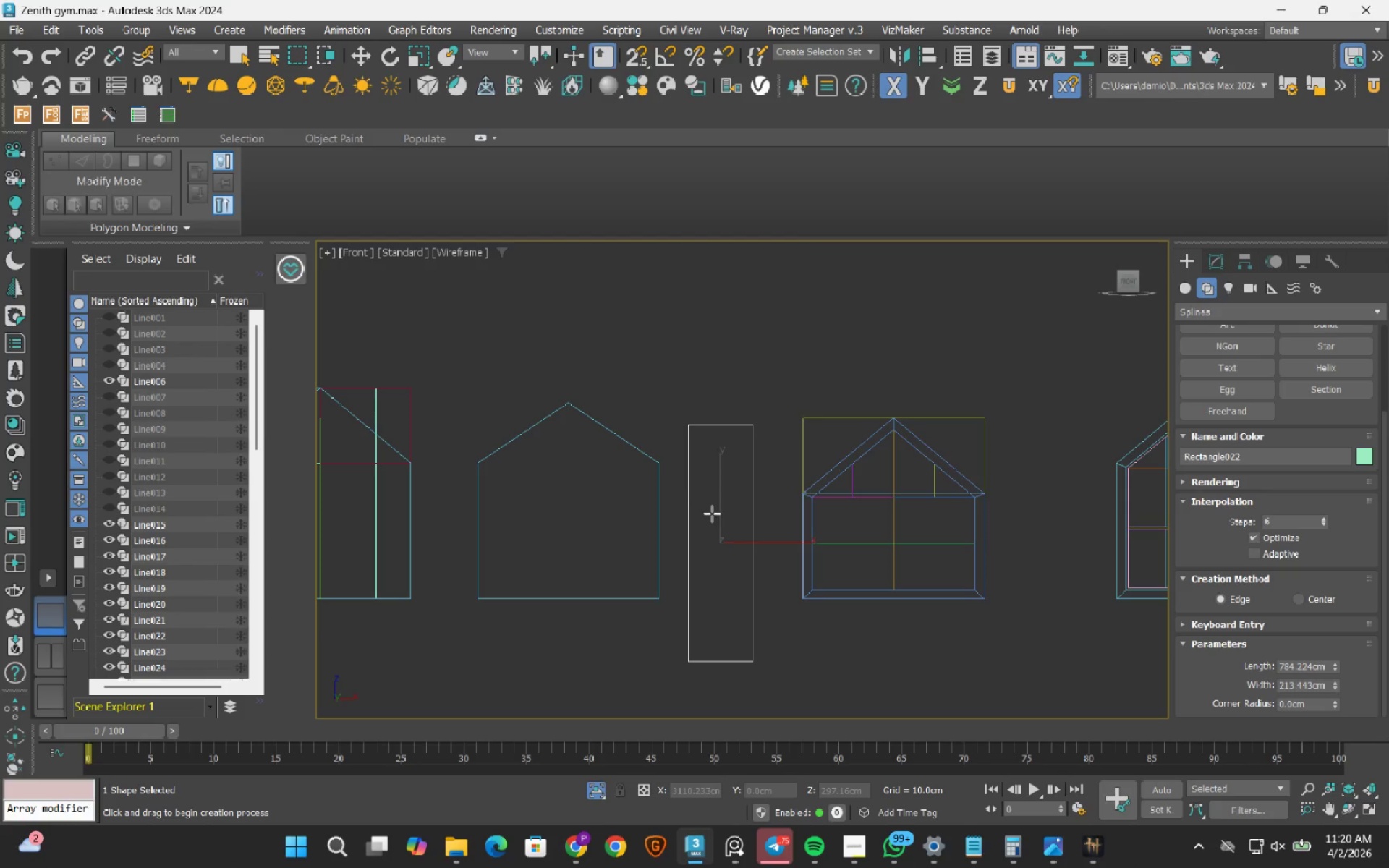 
double_click([1306, 687])
 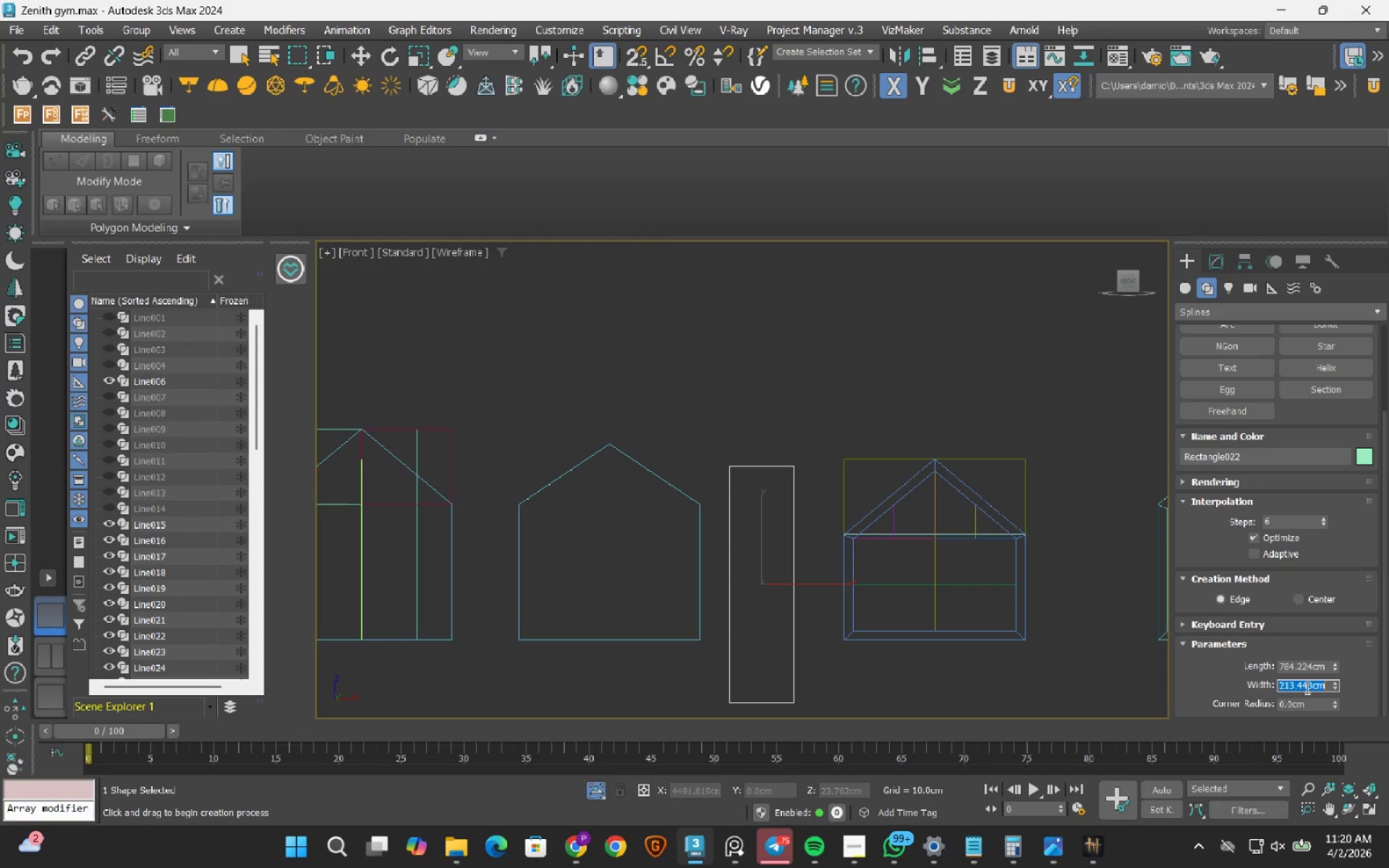 
key(Numpad5)
 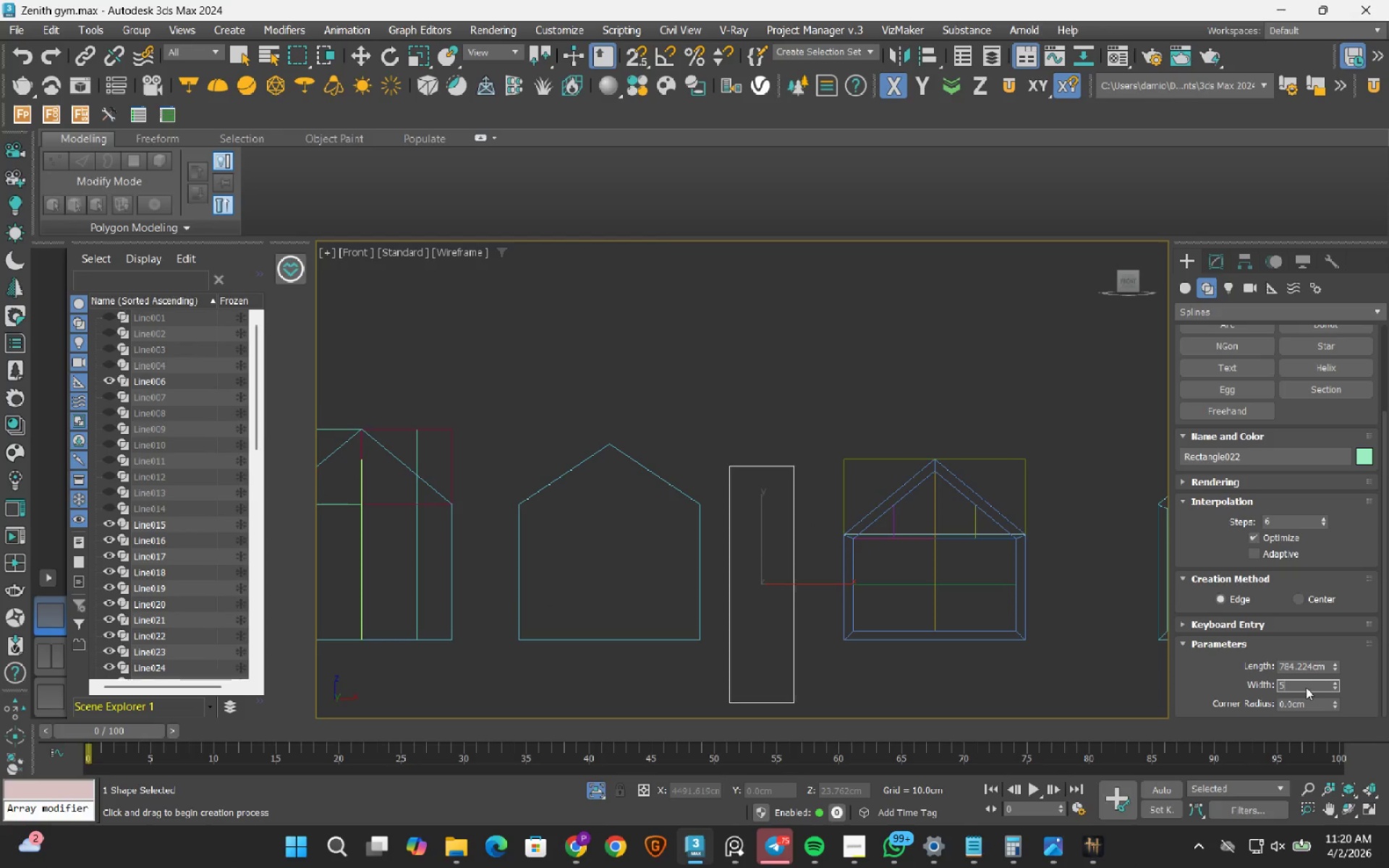 
key(NumpadEnter)
 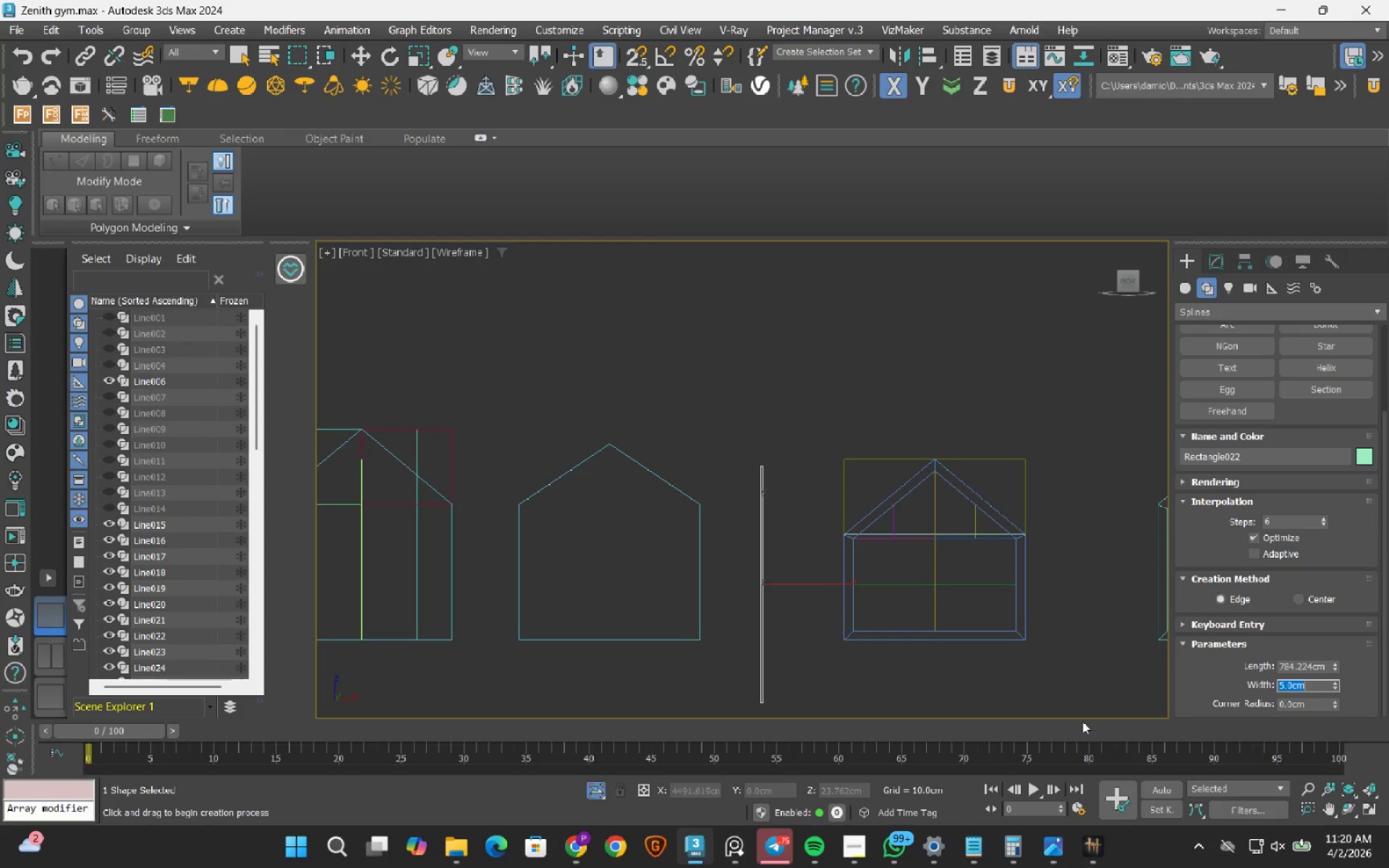 
scroll: coordinate [754, 542], scroll_direction: down, amount: 1.0
 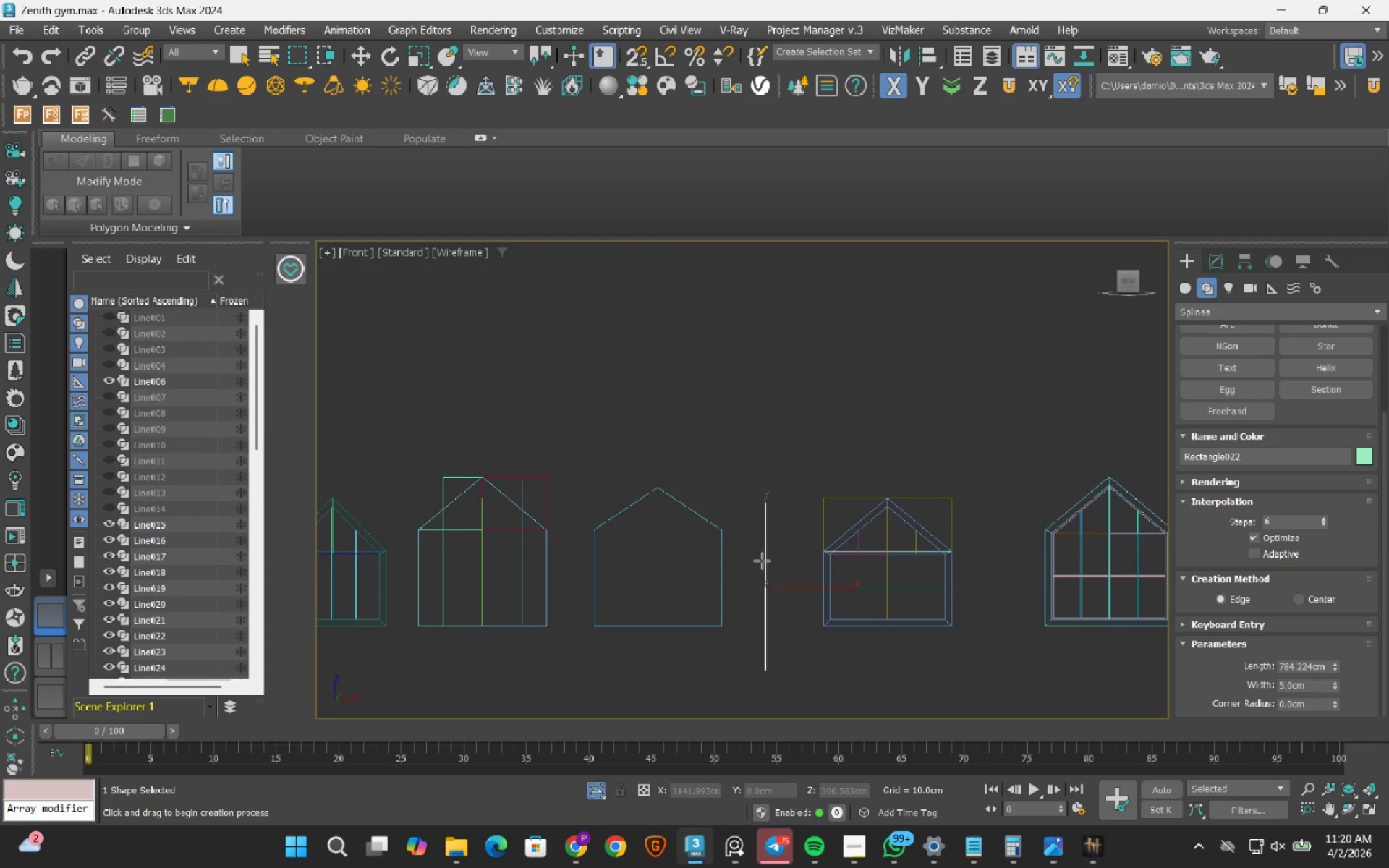 
key(W)
 